 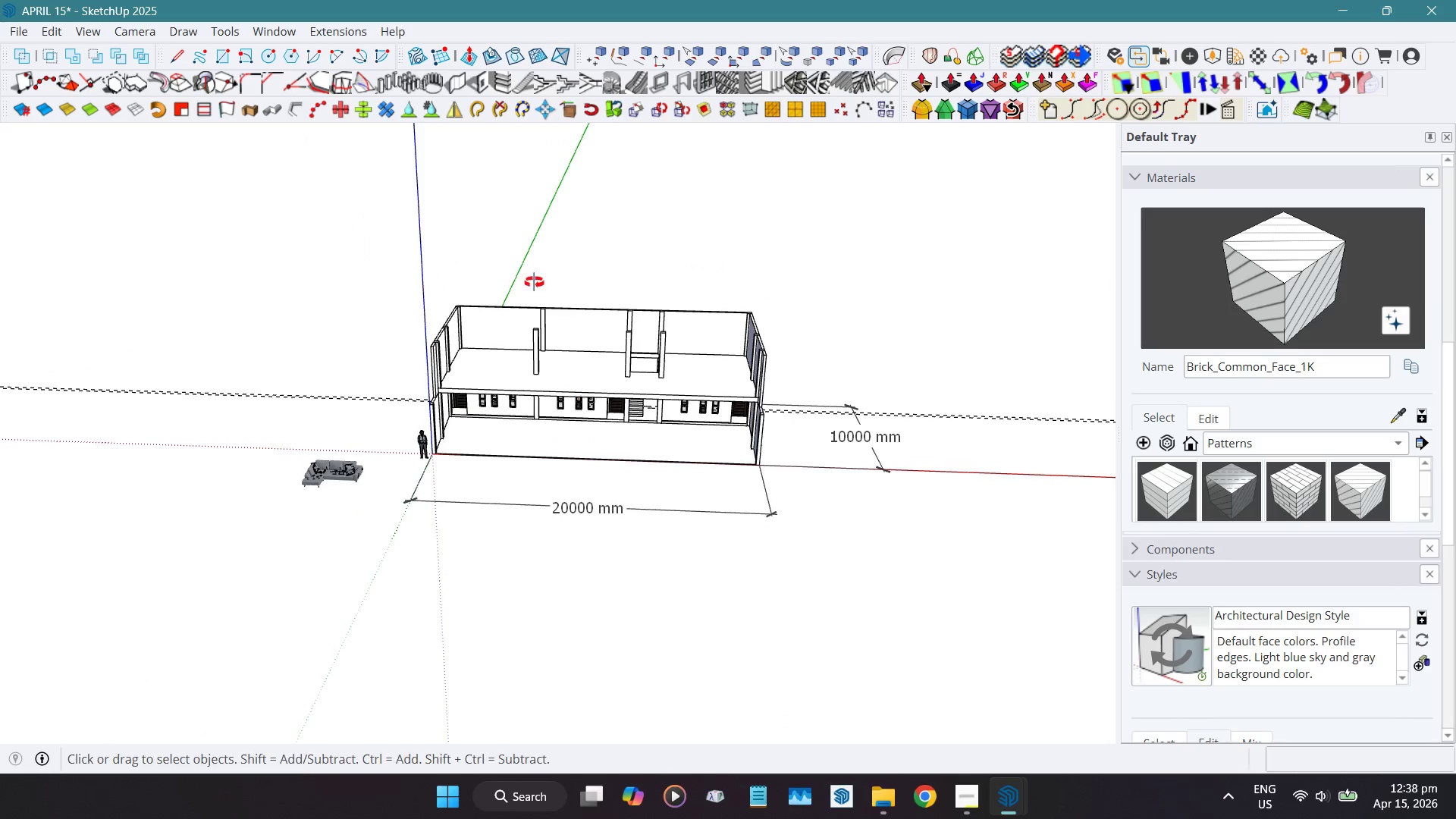 
scroll: coordinate [741, 391], scroll_direction: up, amount: 3.0
 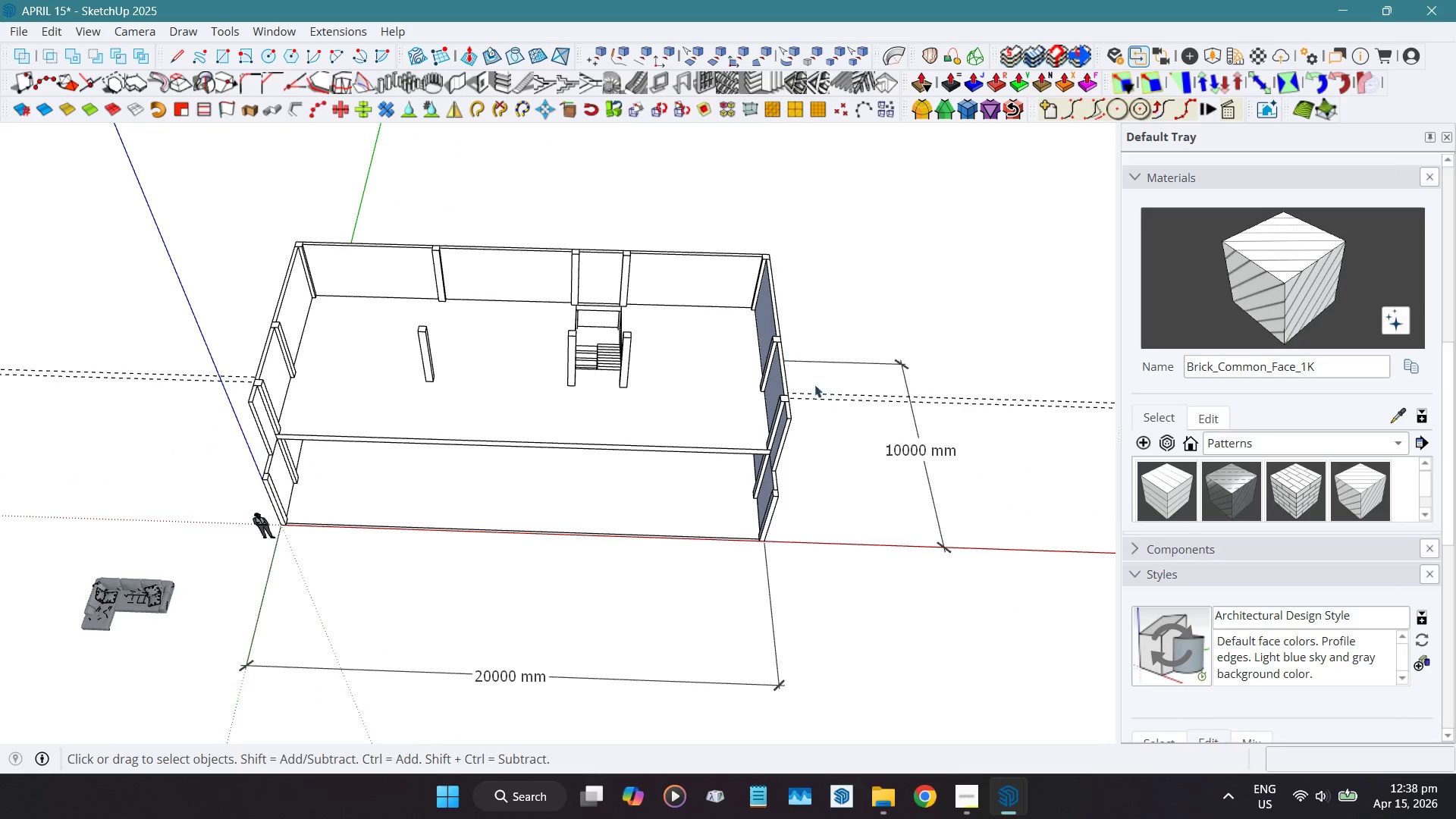 
scroll: coordinate [328, 406], scroll_direction: down, amount: 1.0
 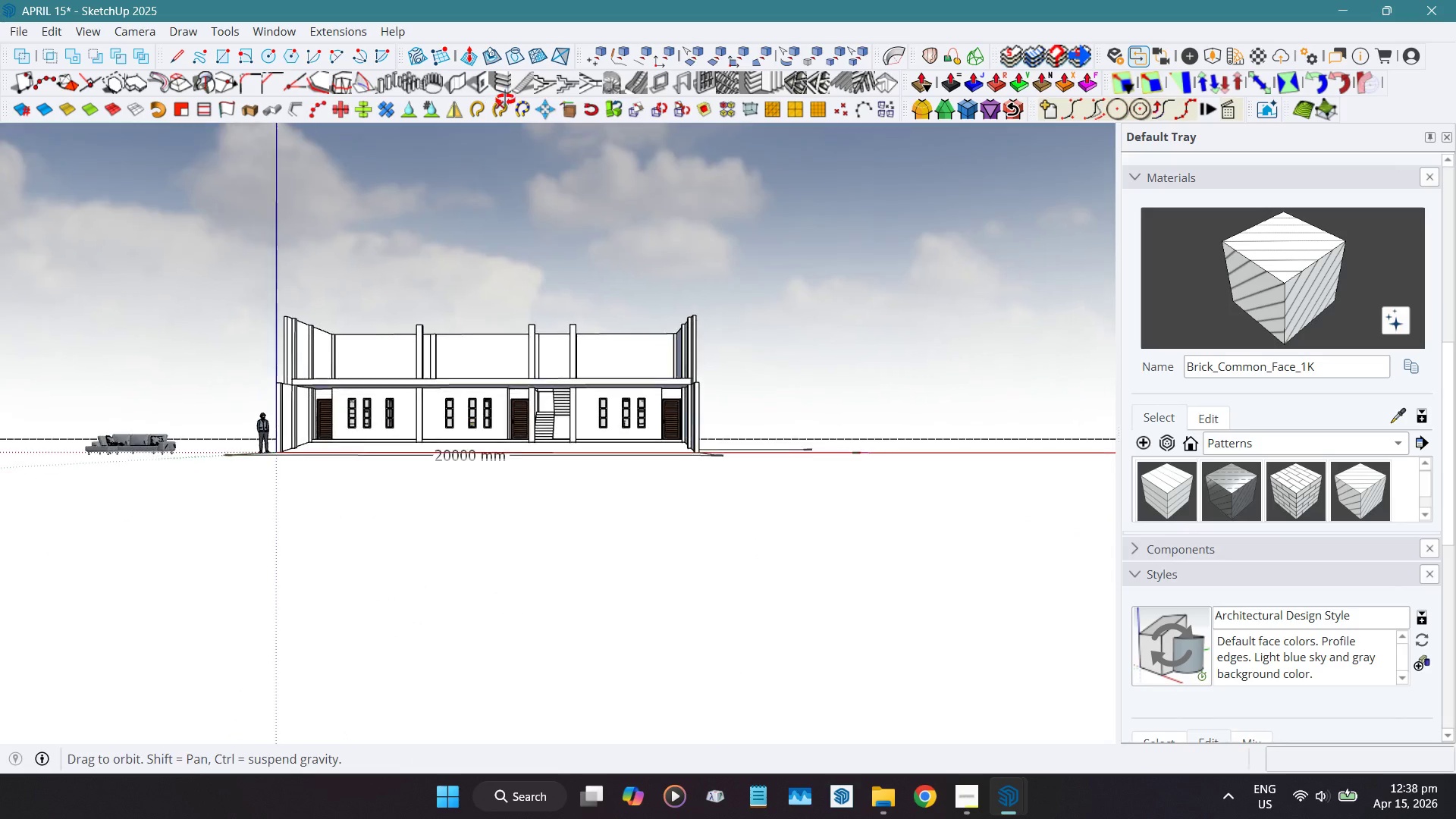 
scroll: coordinate [773, 334], scroll_direction: up, amount: 3.0
 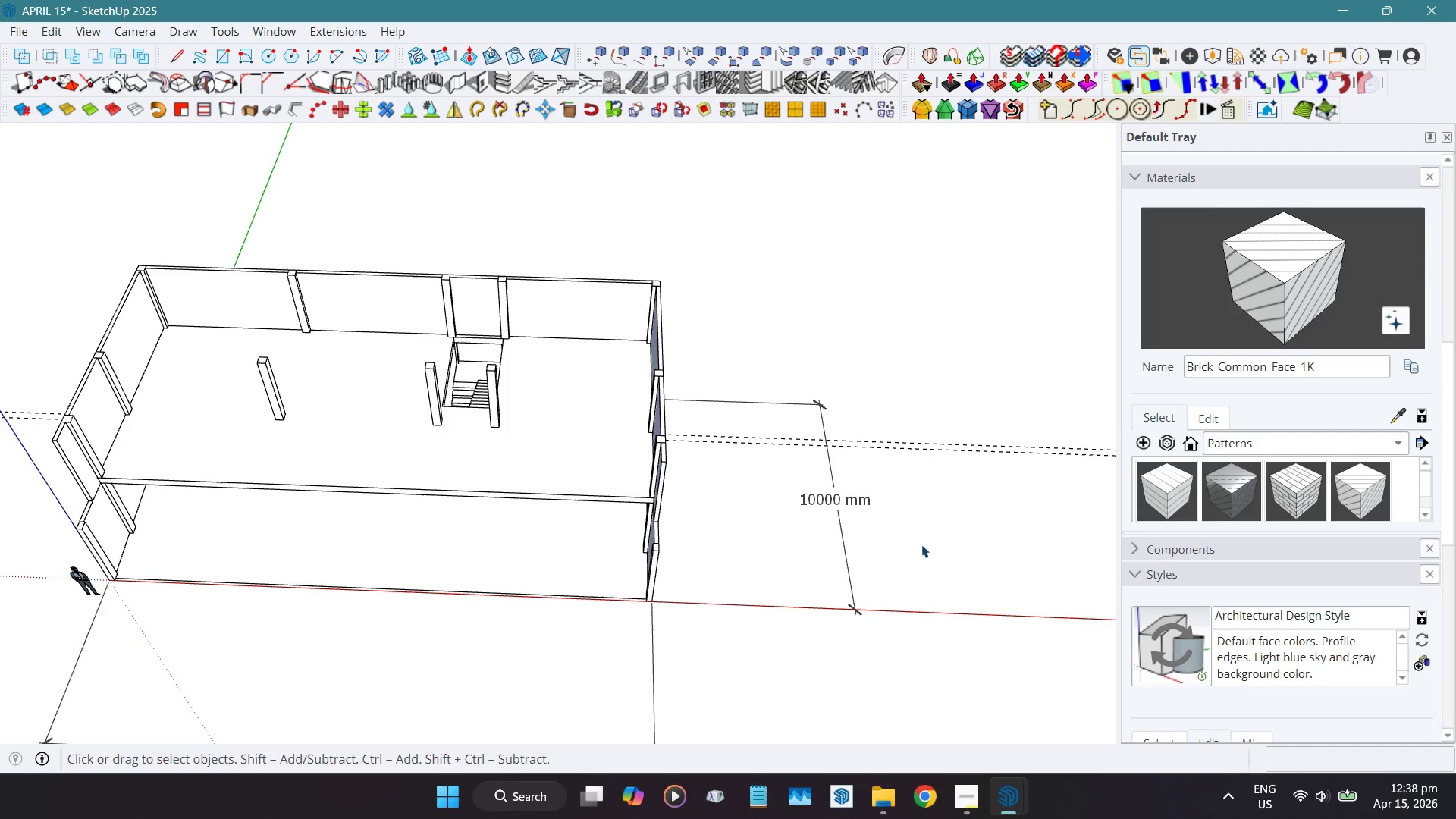 
key(Shift+ShiftLeft)
 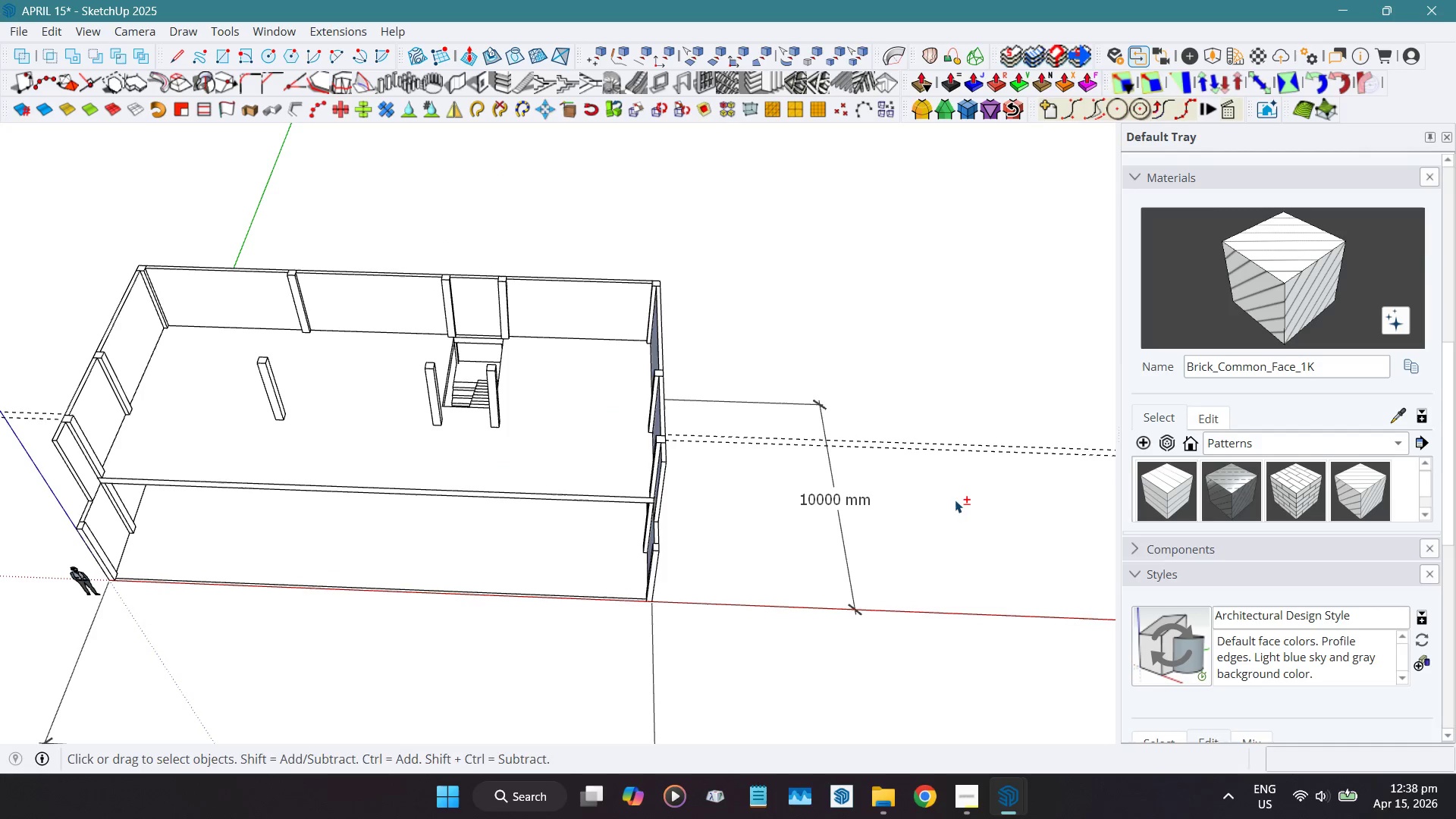 
key(Shift+E)
 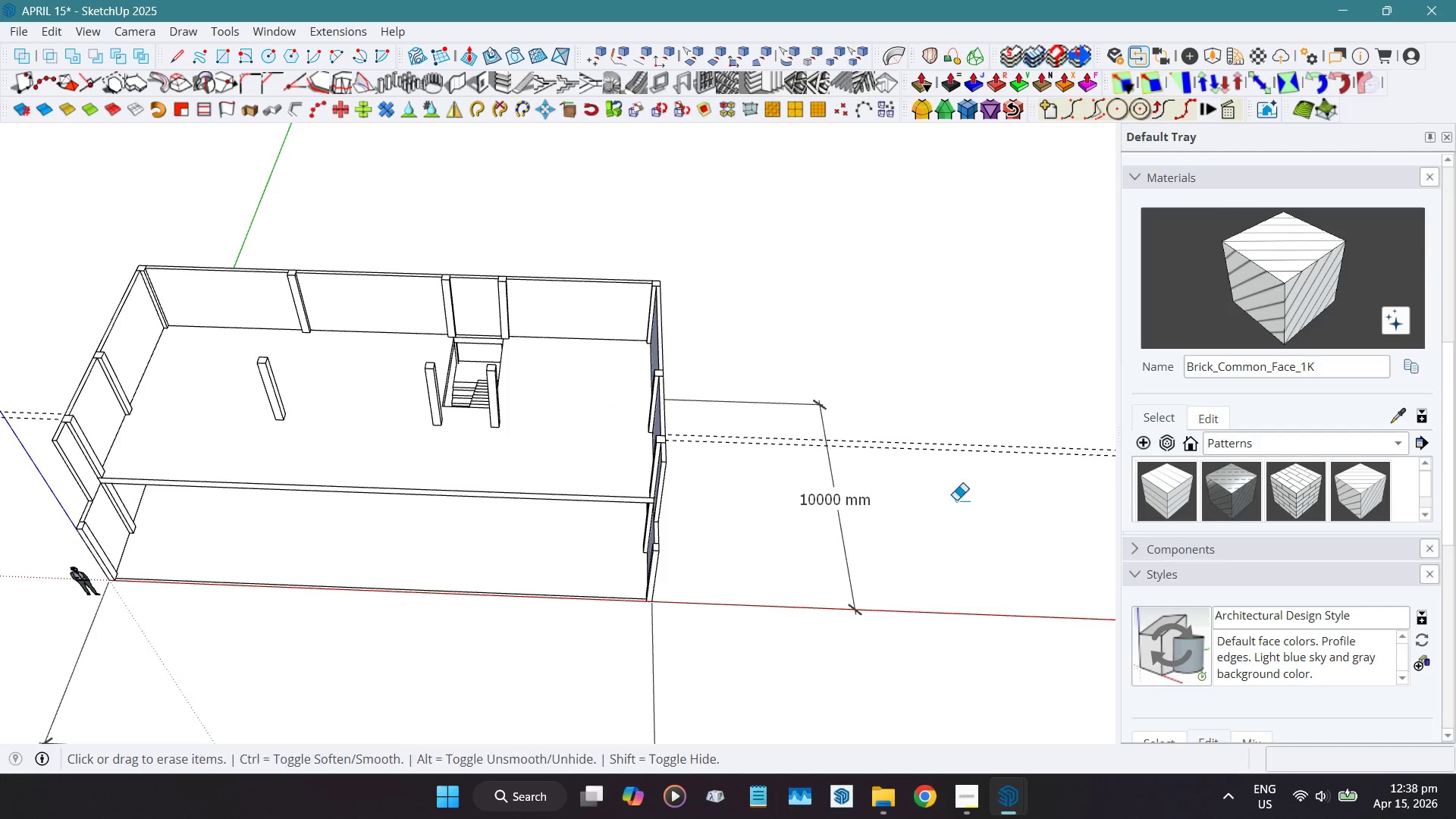 
left_click_drag(start_coordinate=[959, 488], to_coordinate=[962, 386])
 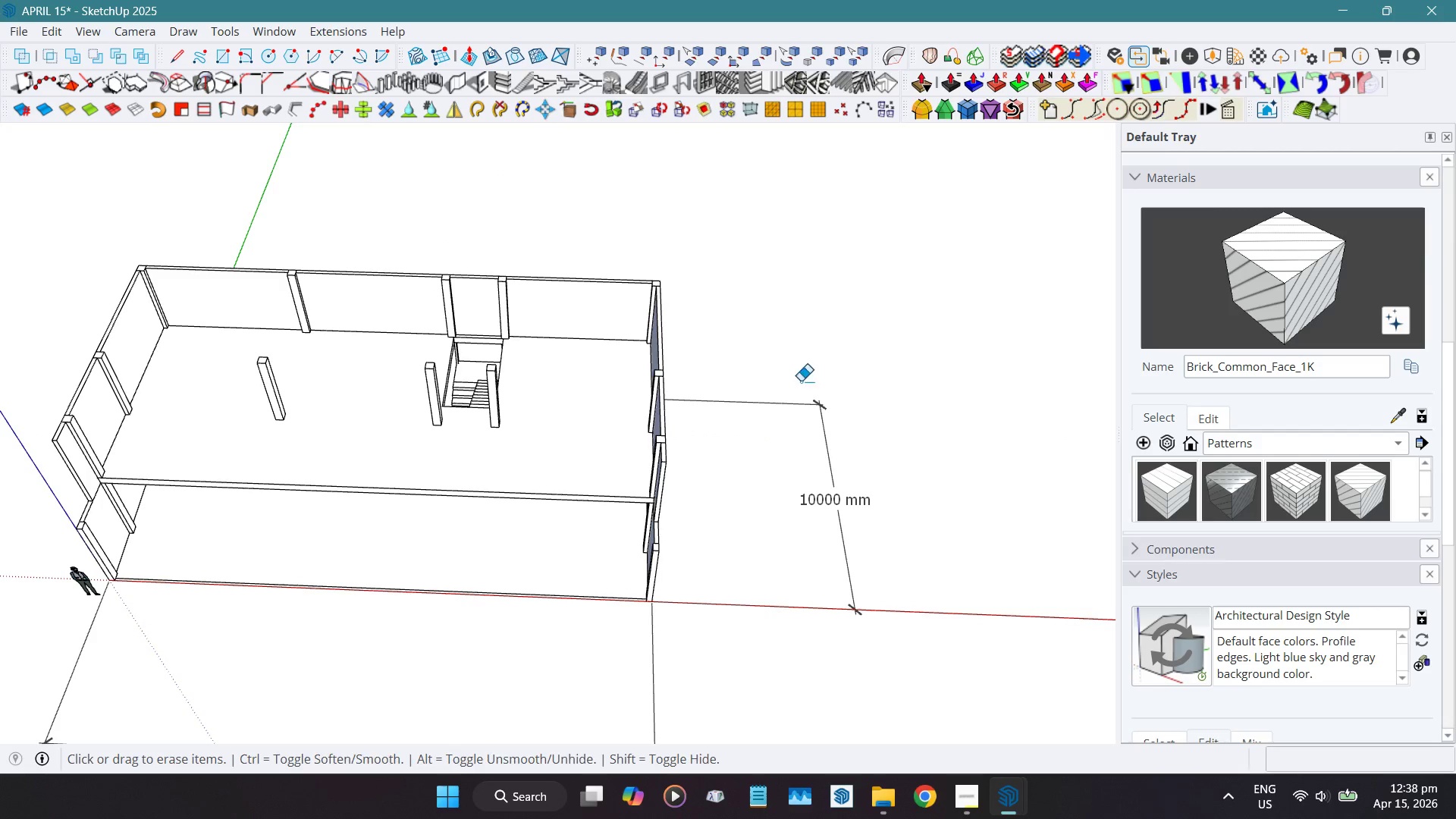 
key(Space)
 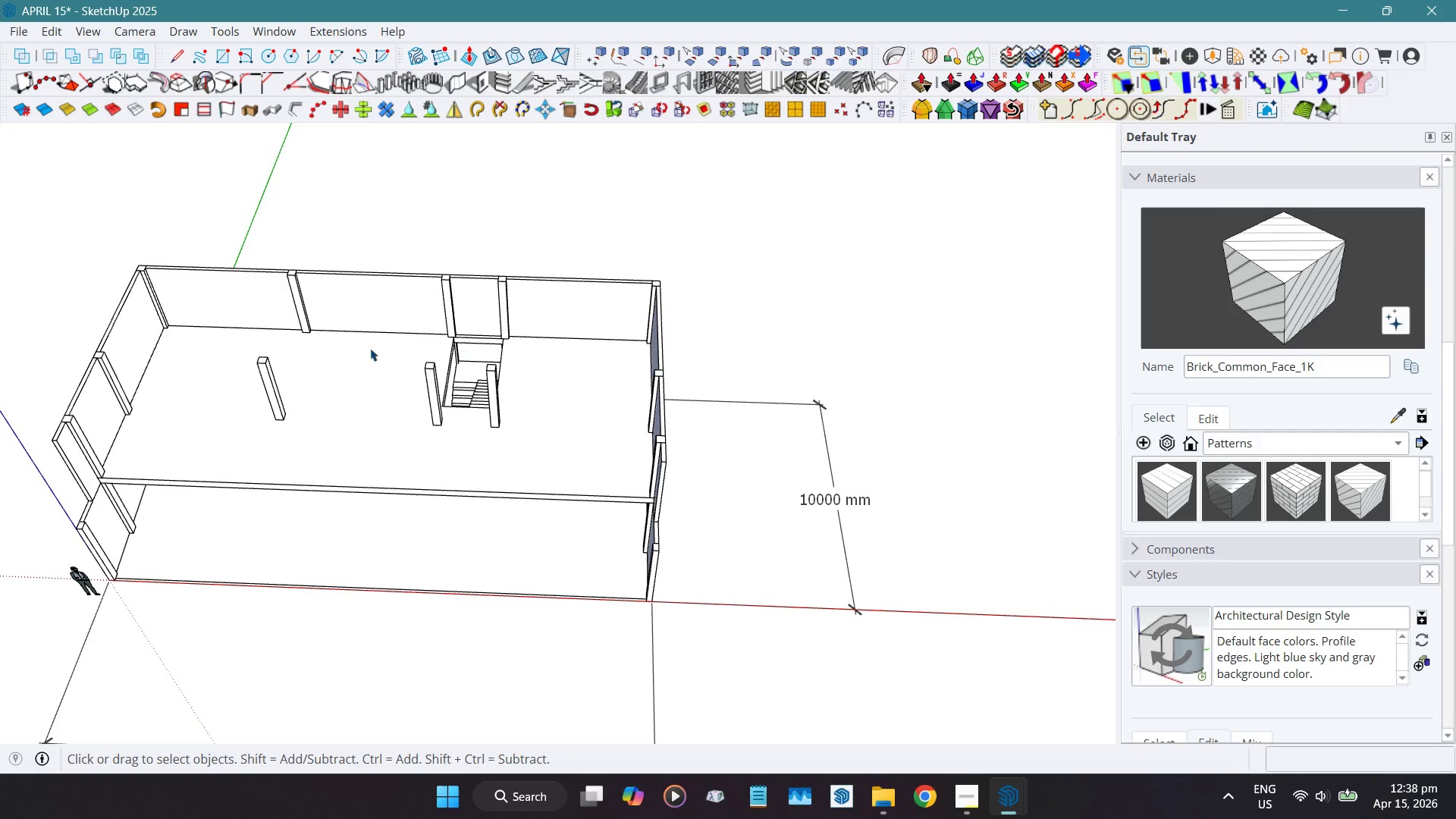 
hold_key(key=ShiftLeft, duration=0.38)
 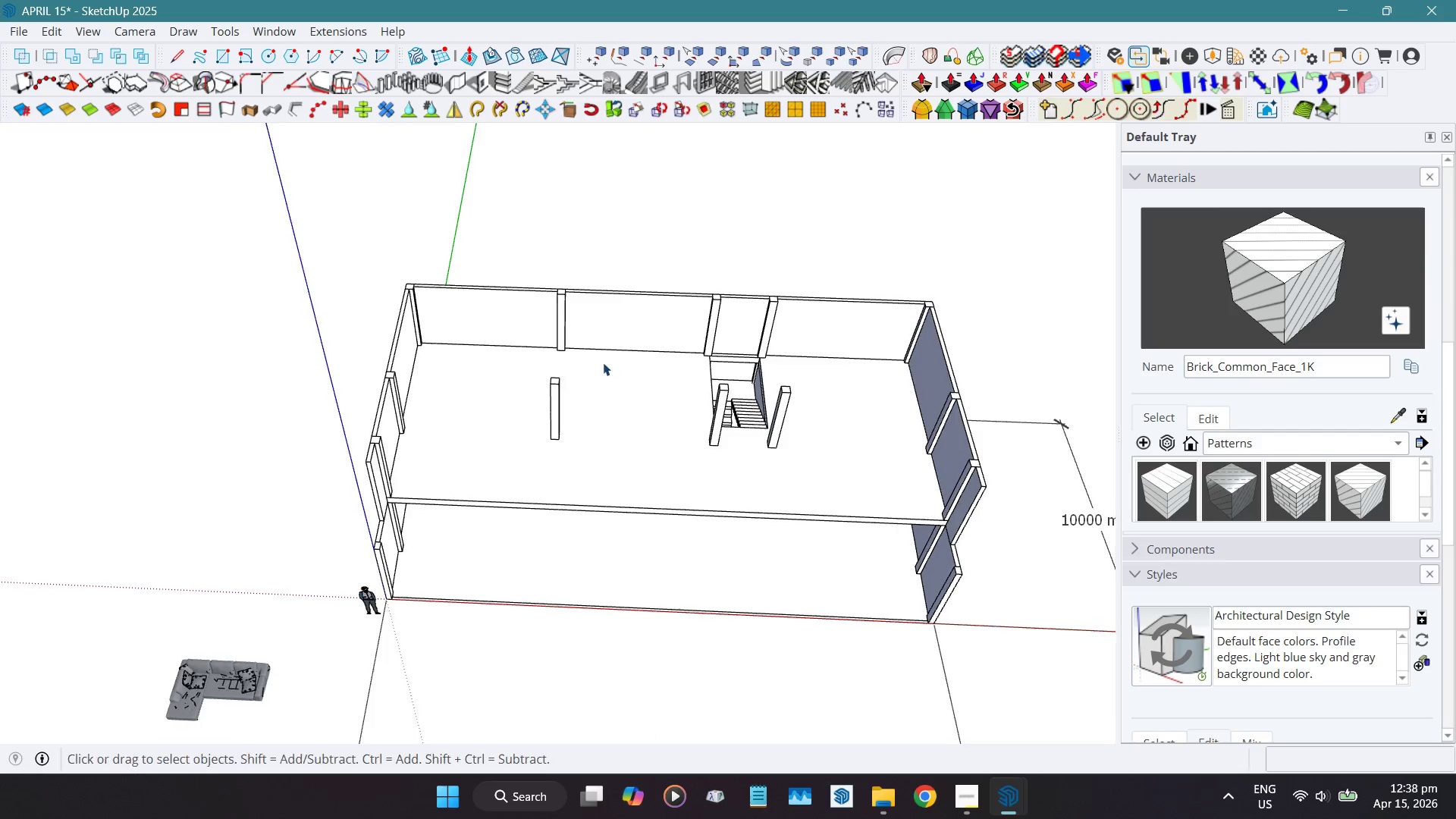 
scroll: coordinate [588, 358], scroll_direction: up, amount: 4.0
 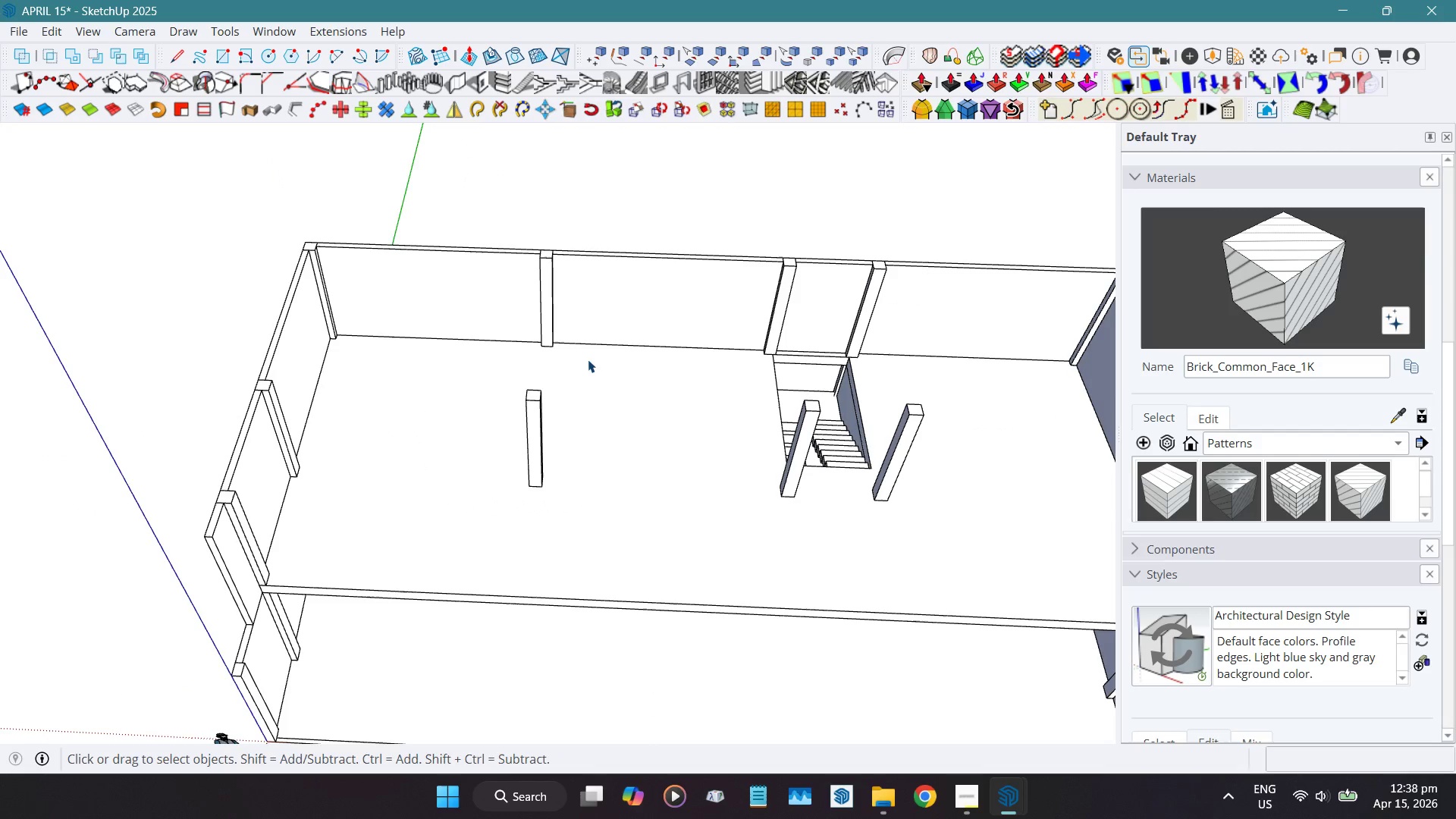 
scroll: coordinate [417, 362], scroll_direction: down, amount: 4.0
 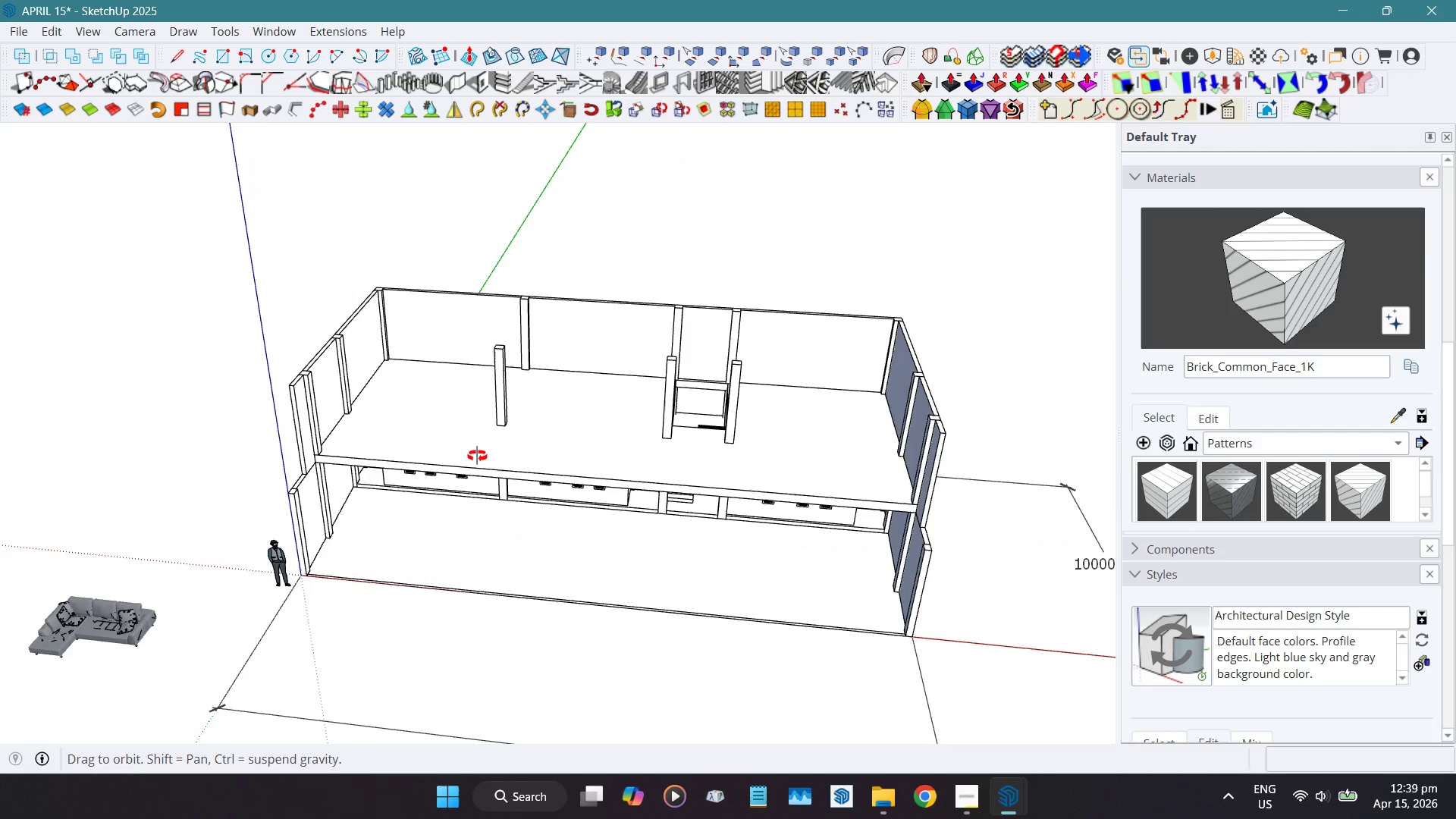 
left_click([646, 443])
 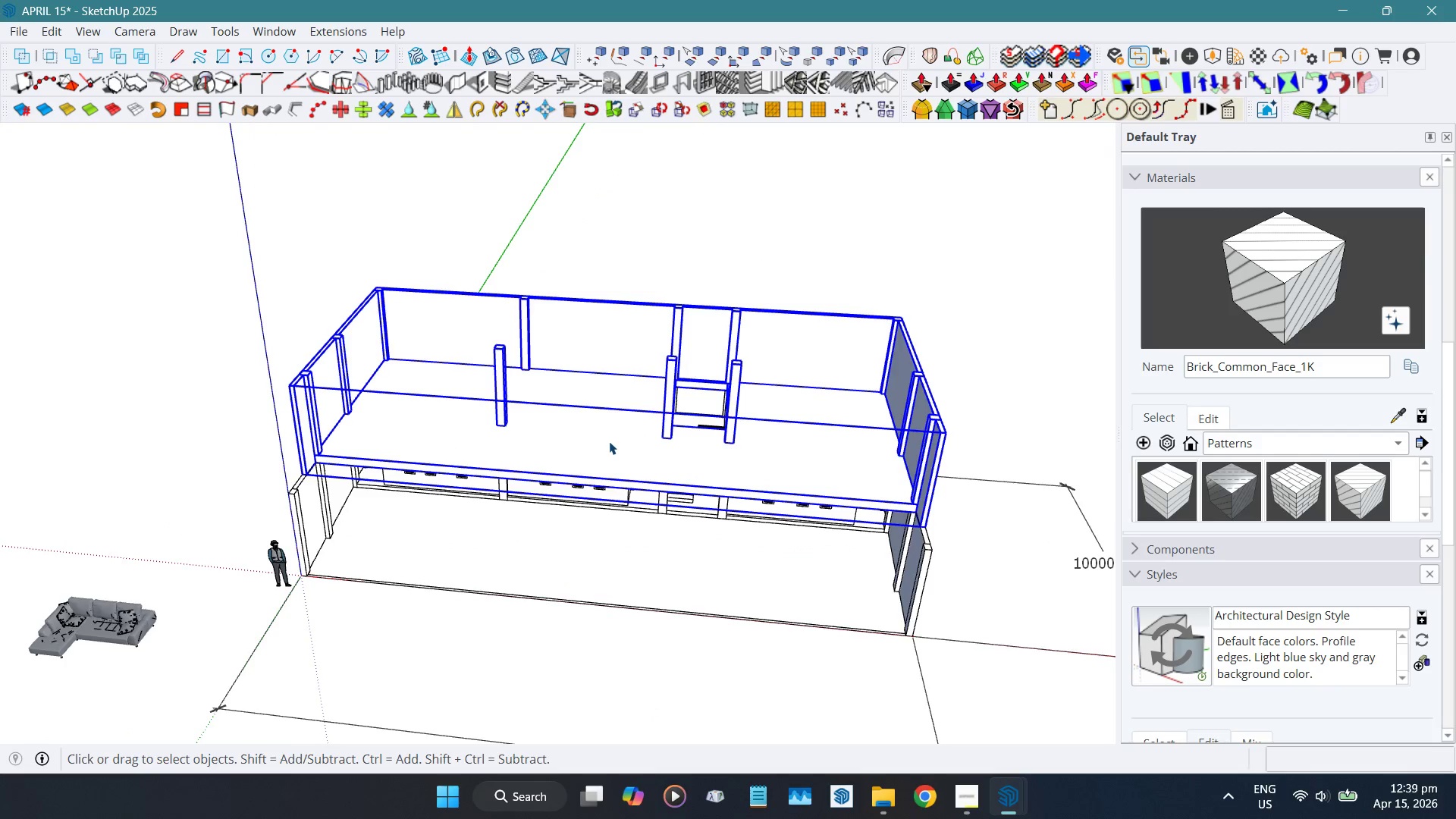 
key(H)
 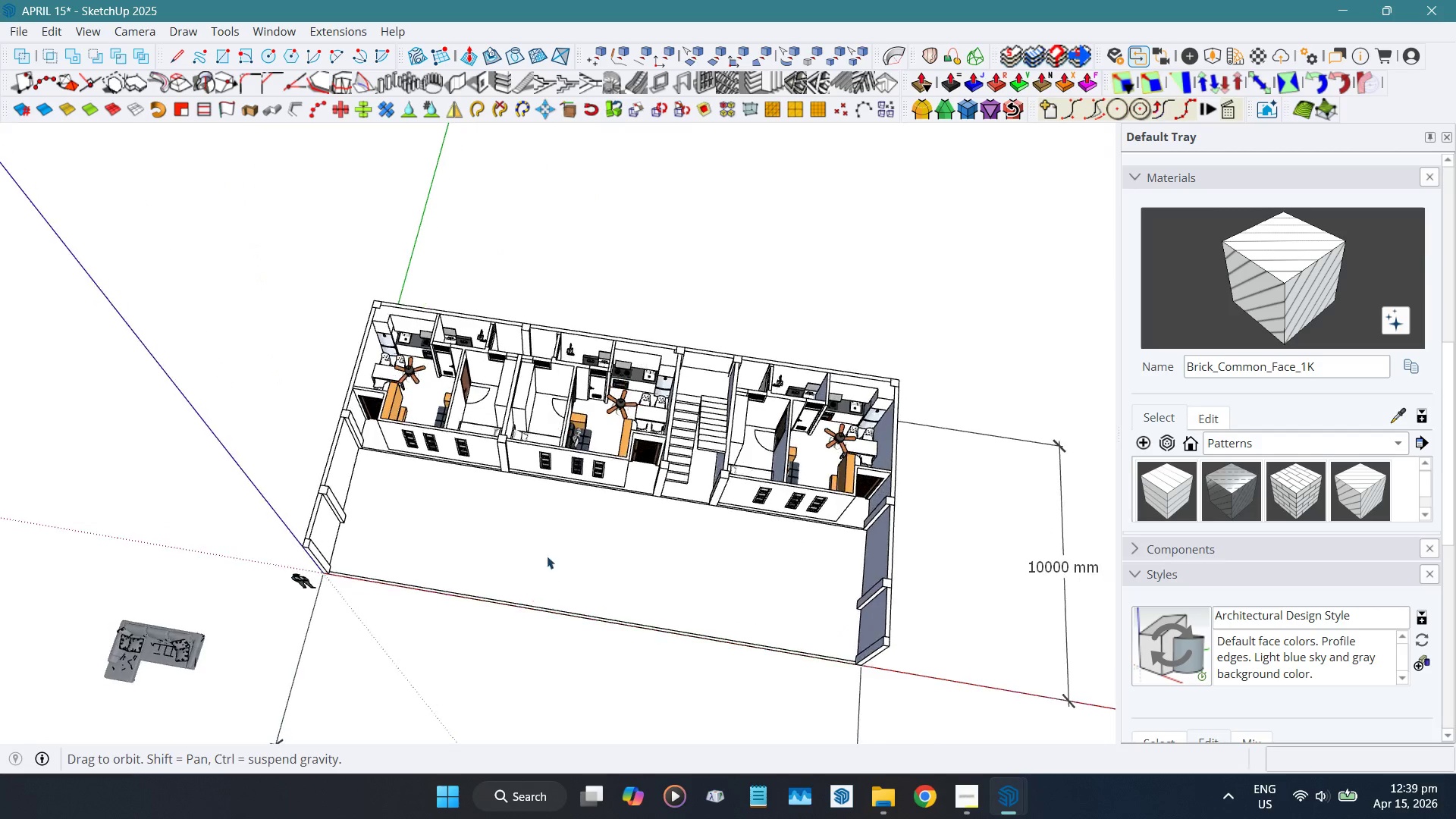 
scroll: coordinate [504, 492], scroll_direction: up, amount: 13.0
 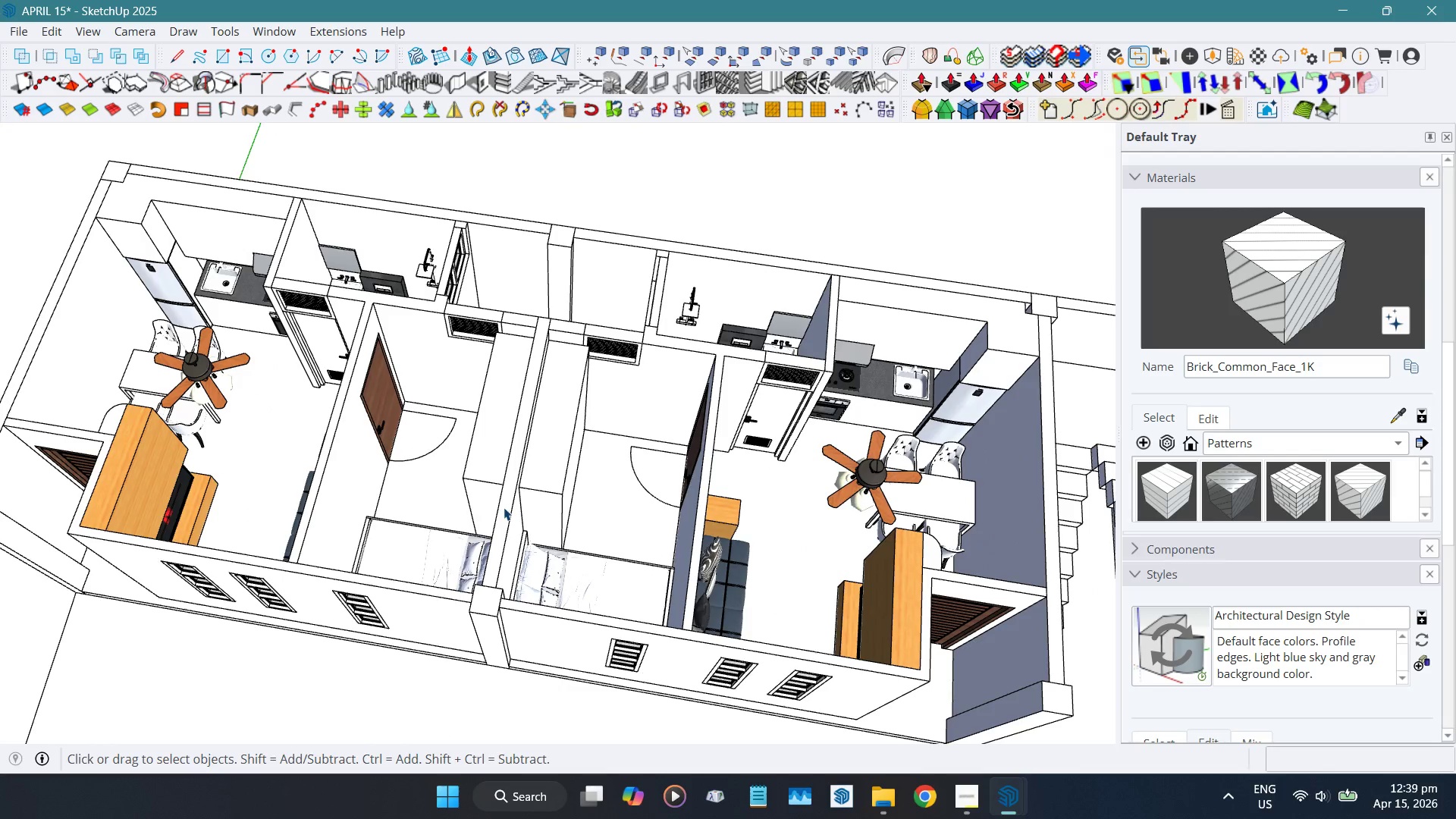 
left_click([504, 508])
 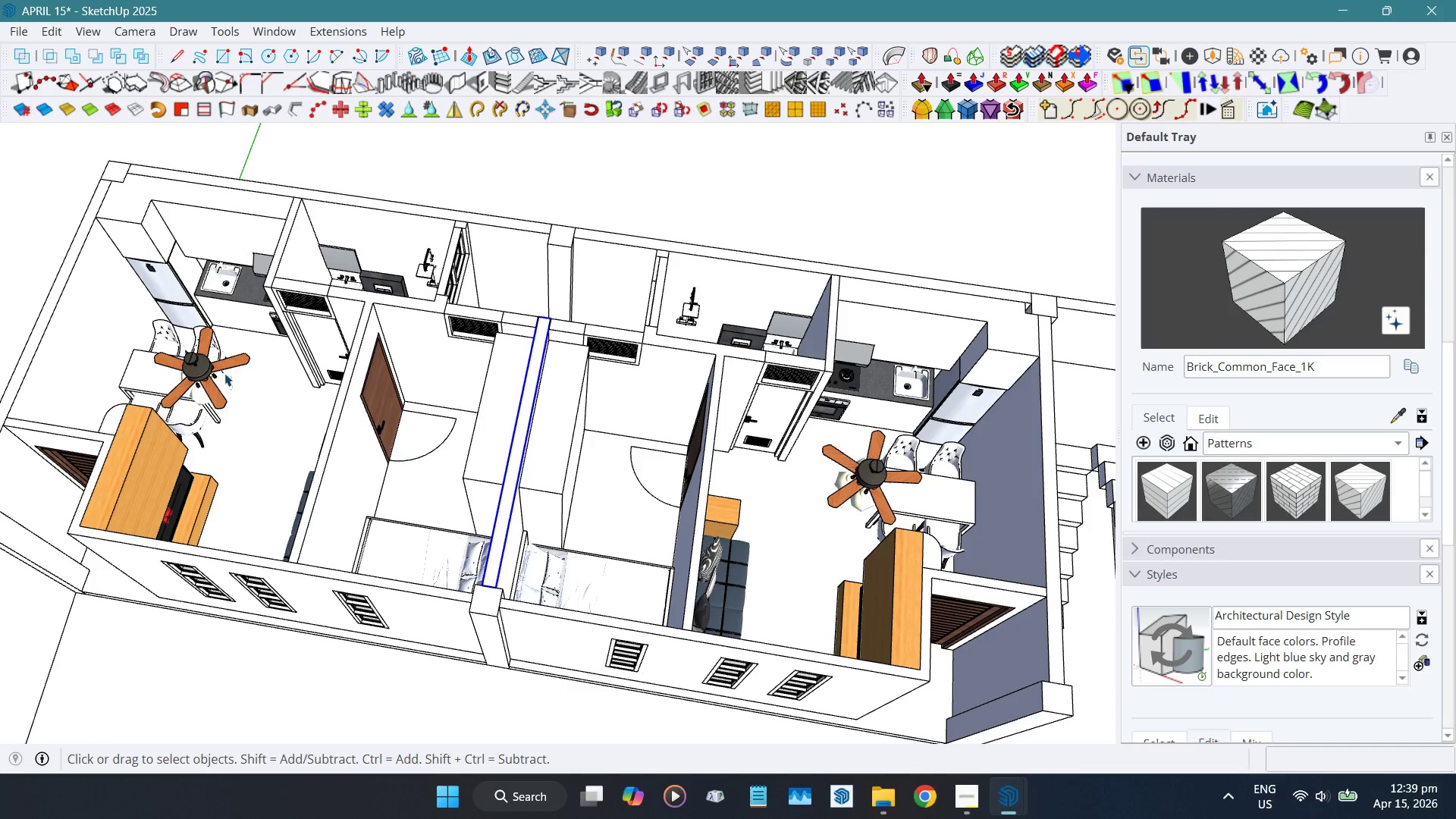 
scroll: coordinate [201, 365], scroll_direction: down, amount: 4.0
 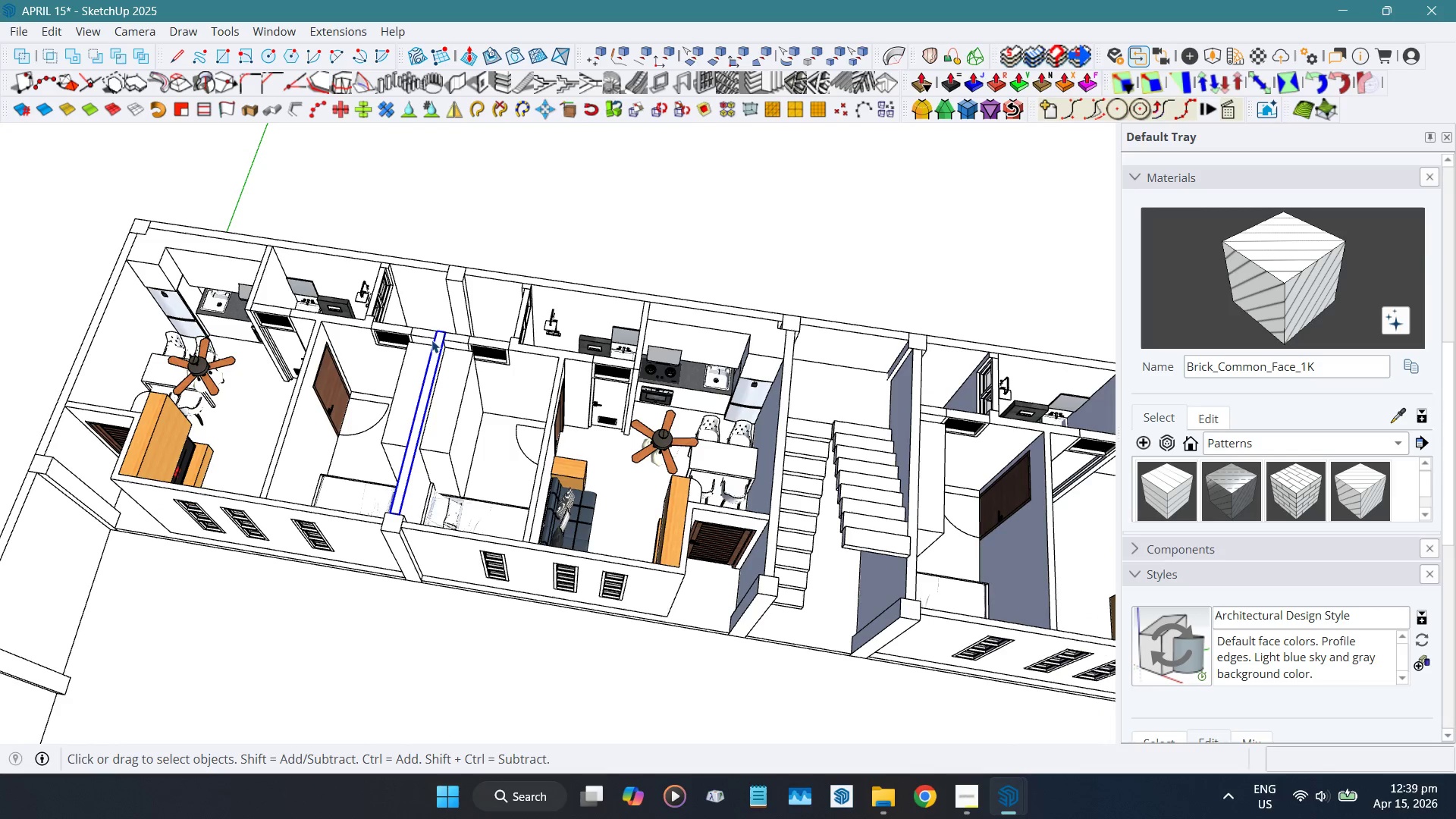 
hold_key(key=ShiftLeft, duration=0.44)
 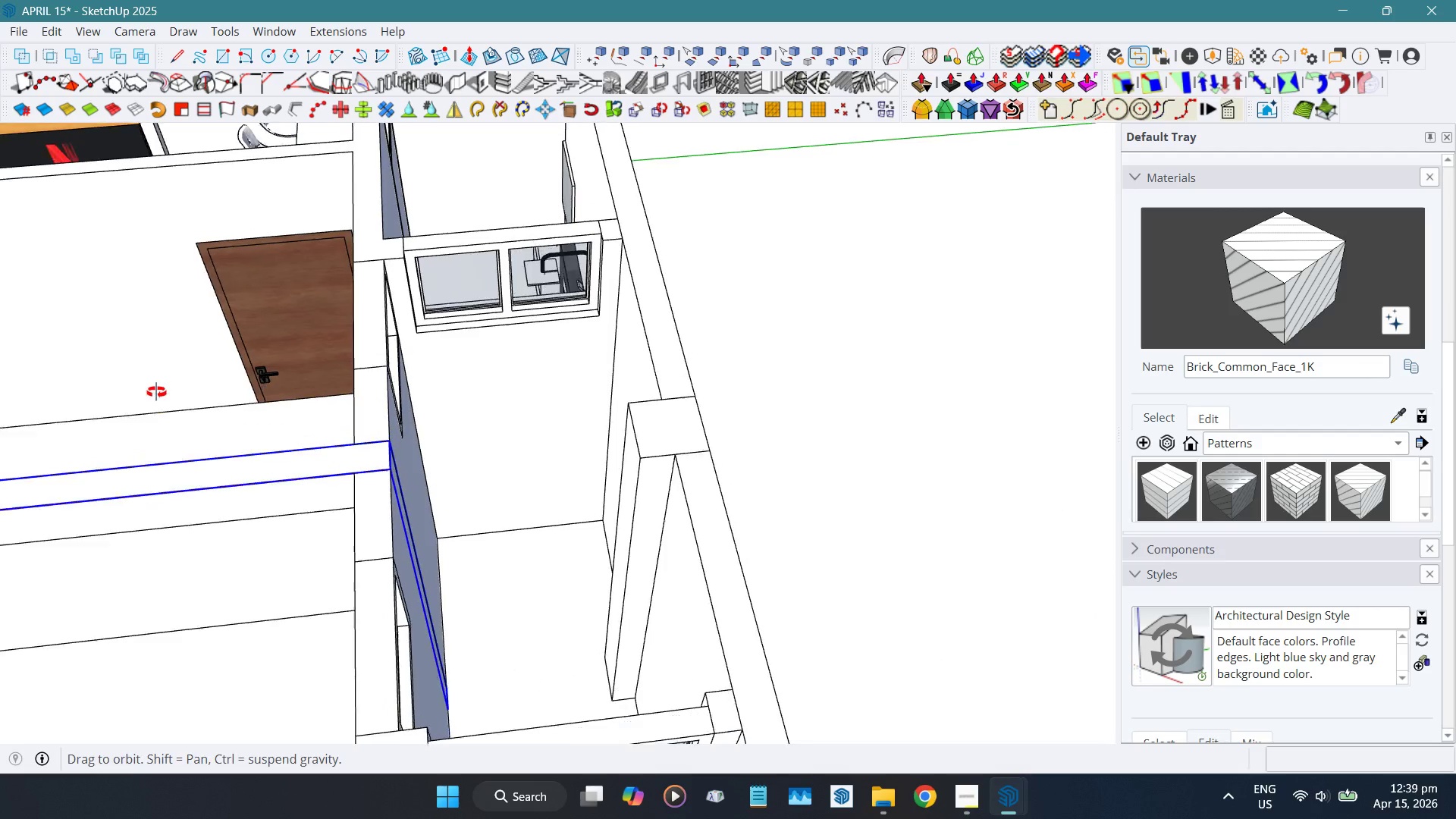 
scroll: coordinate [449, 327], scroll_direction: up, amount: 12.0
 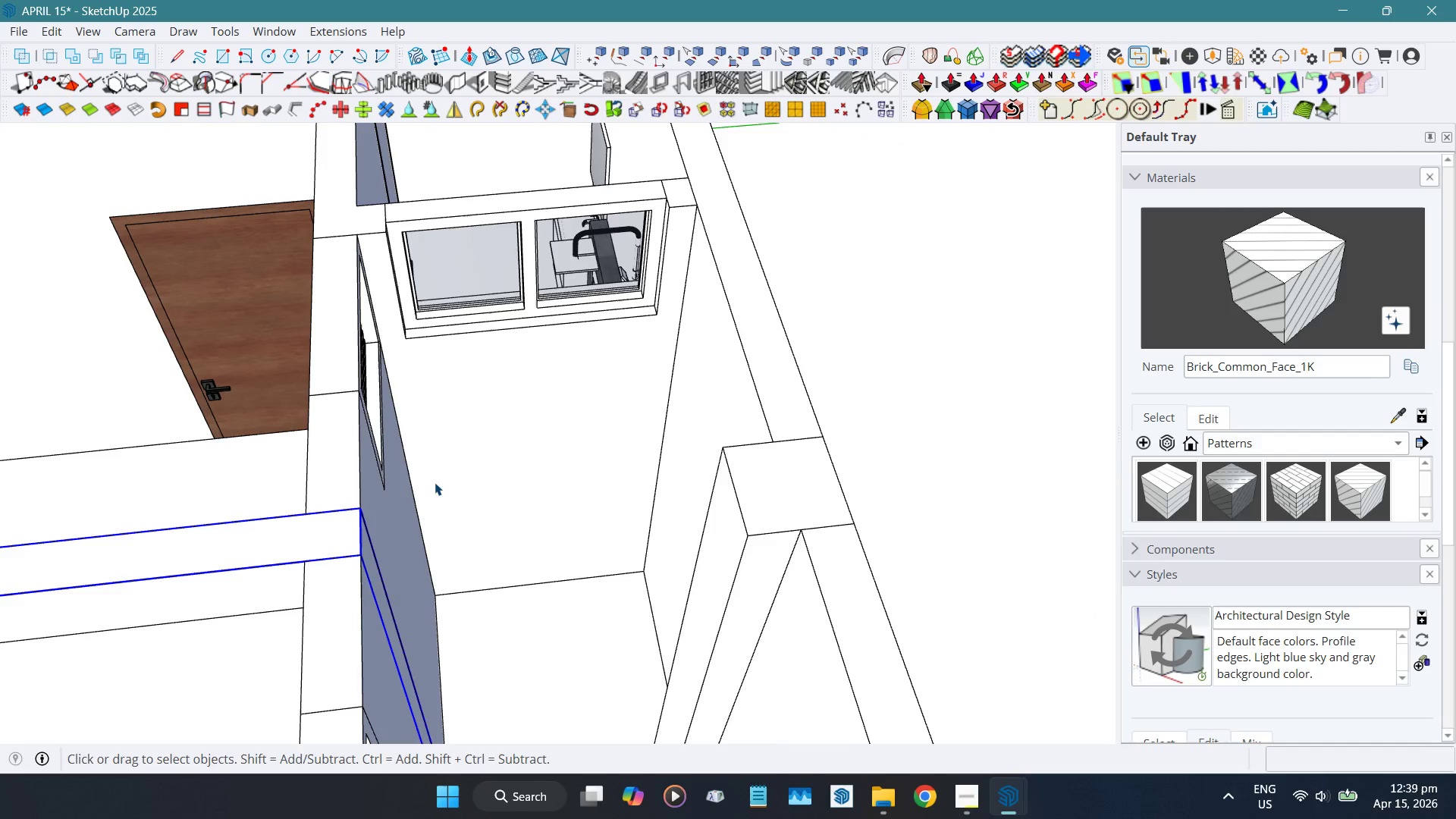 
key(T)
 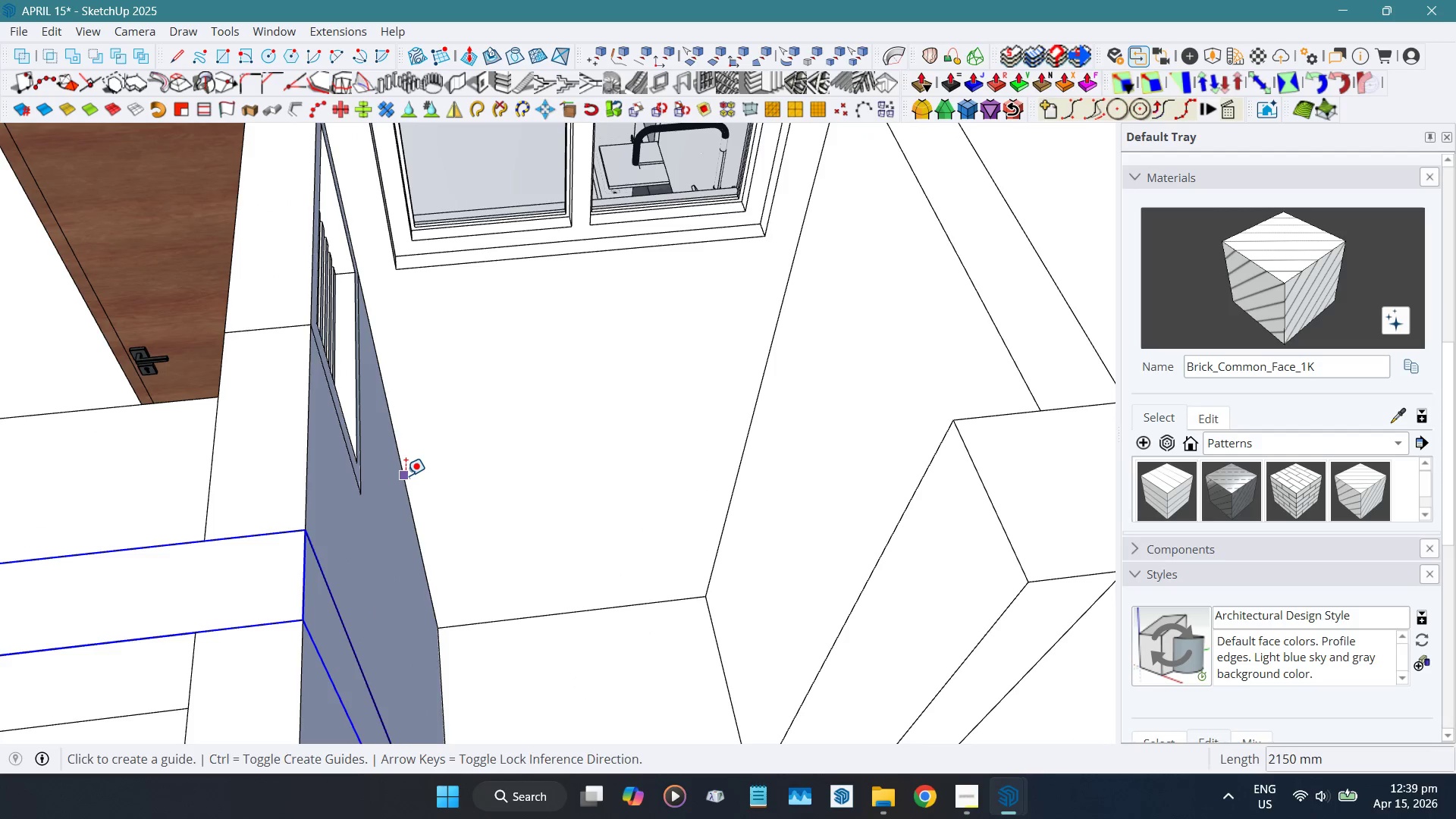 
scroll: coordinate [421, 483], scroll_direction: up, amount: 3.0
 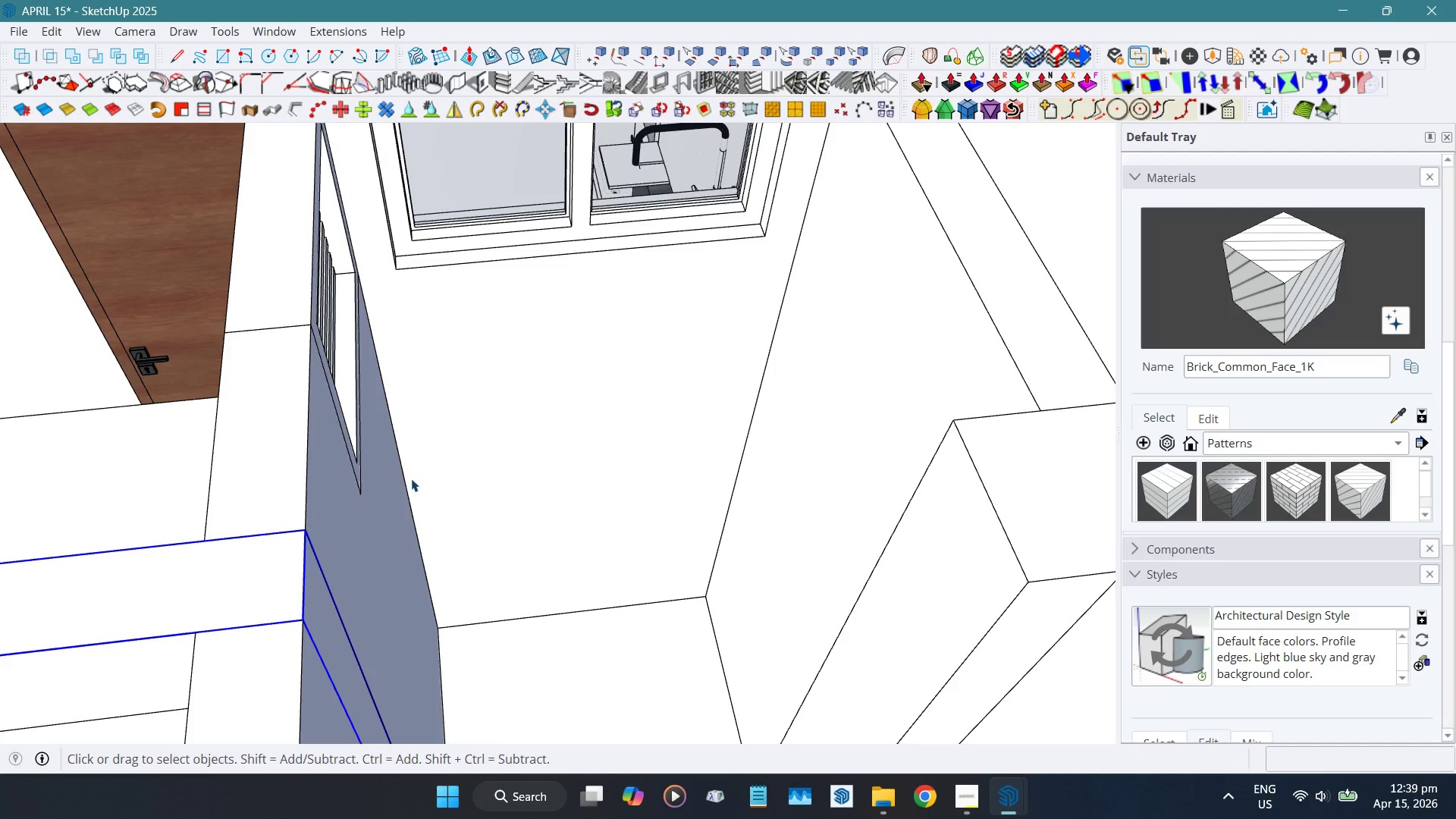 
double_click([406, 475])
 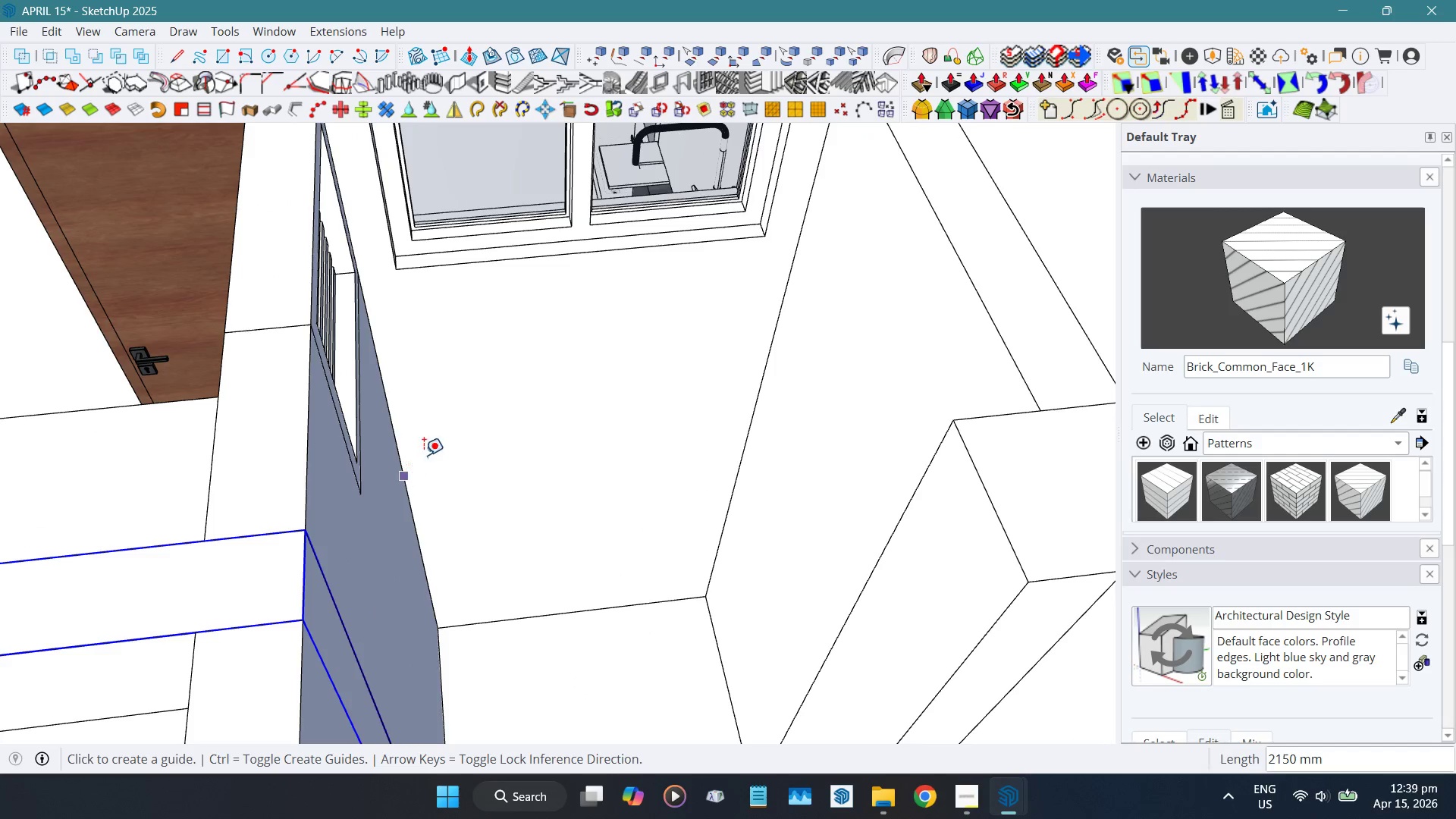 
scroll: coordinate [416, 277], scroll_direction: down, amount: 16.0
 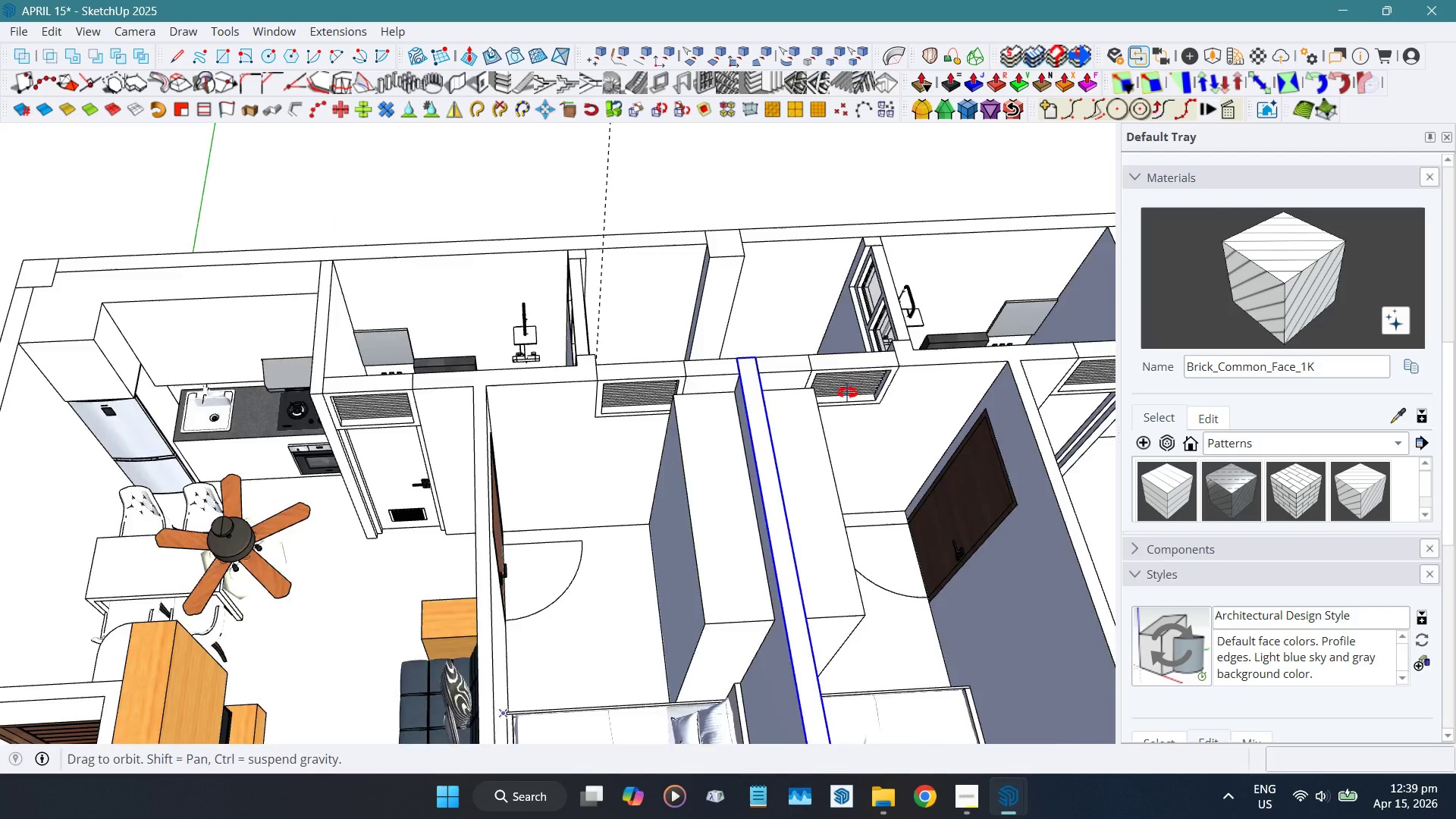 
hold_key(key=ShiftLeft, duration=0.45)
 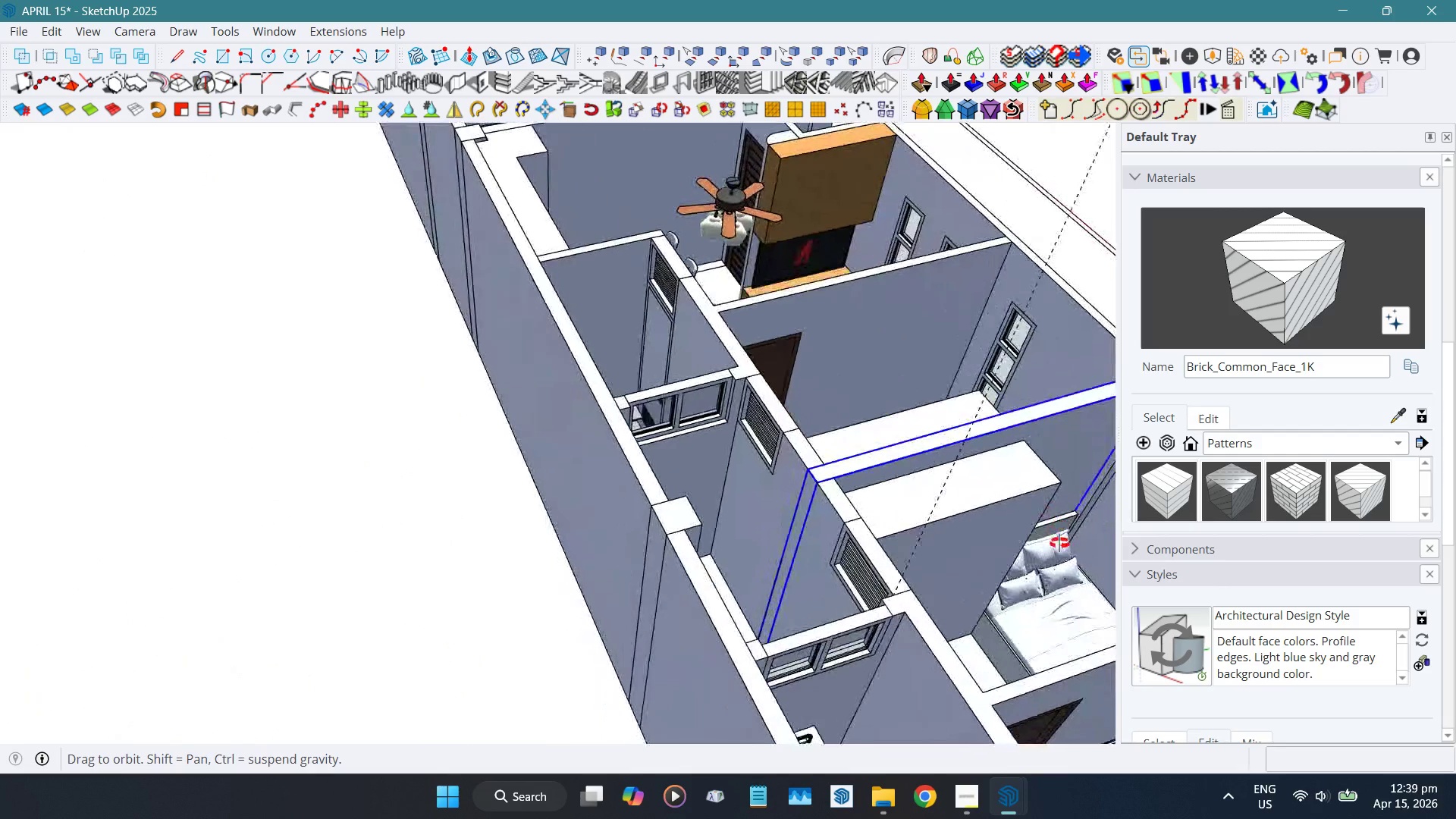 
scroll: coordinate [643, 264], scroll_direction: up, amount: 17.0
 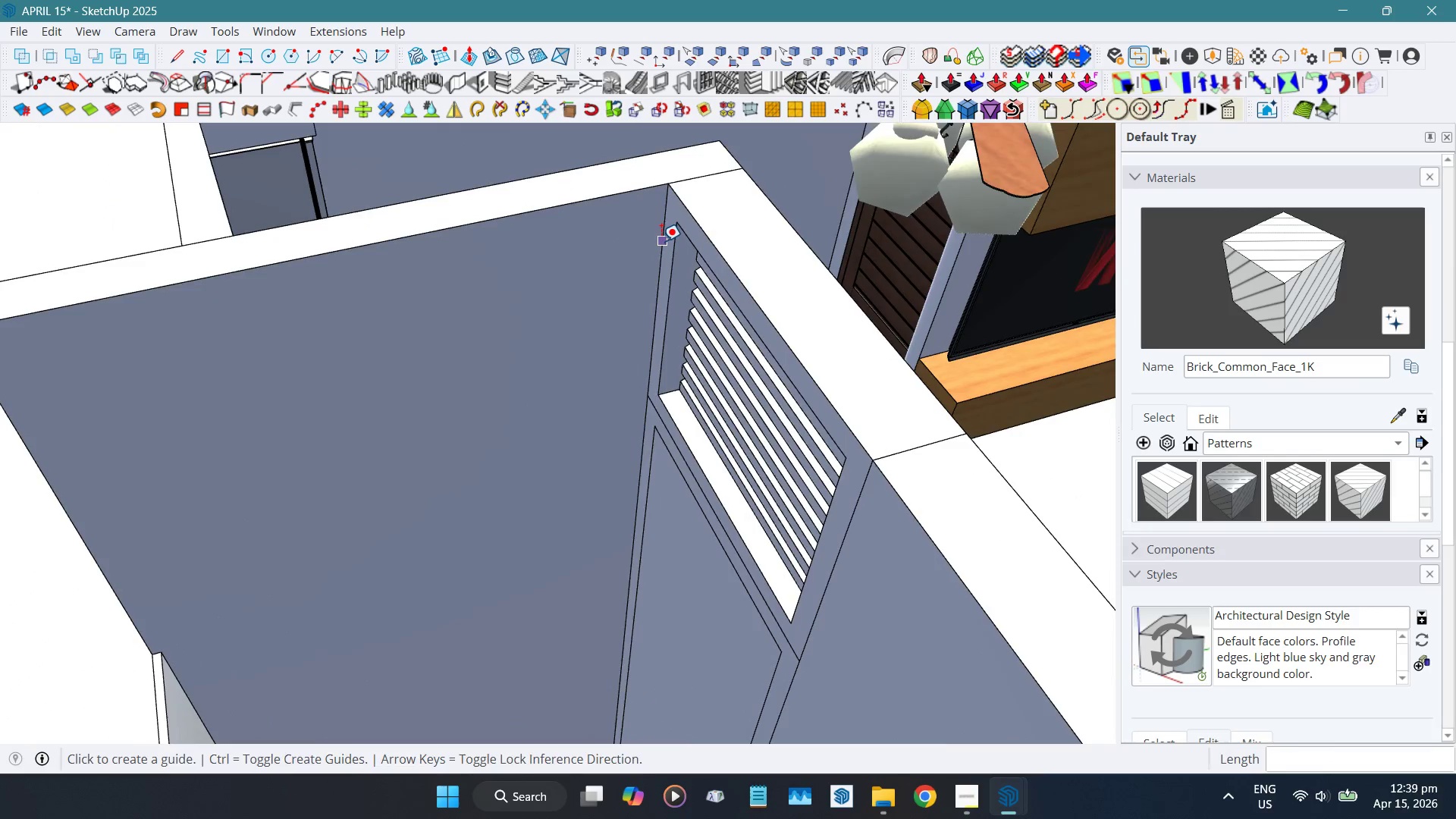 
double_click([661, 241])
 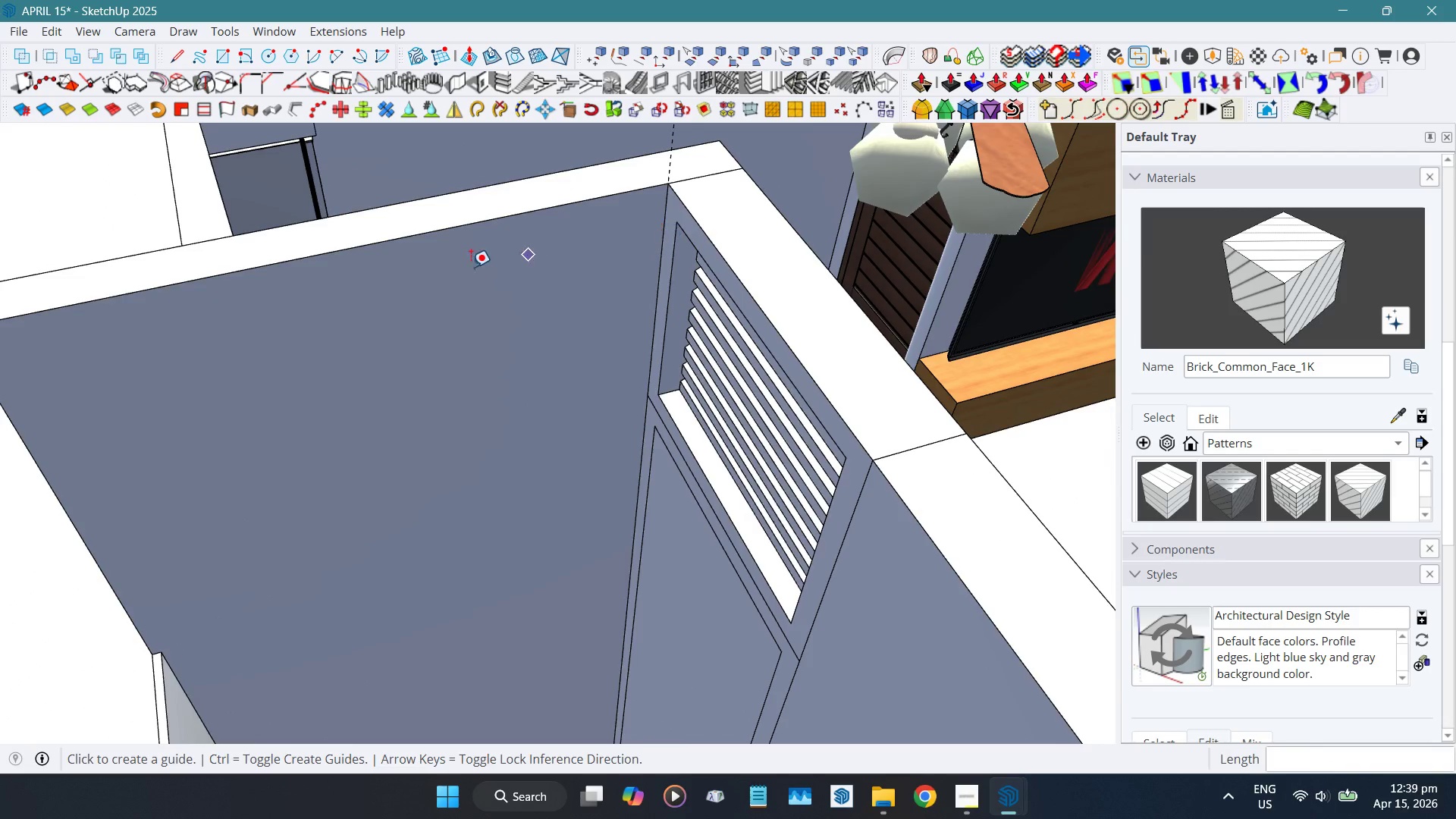 
key(Control+ControlLeft)
 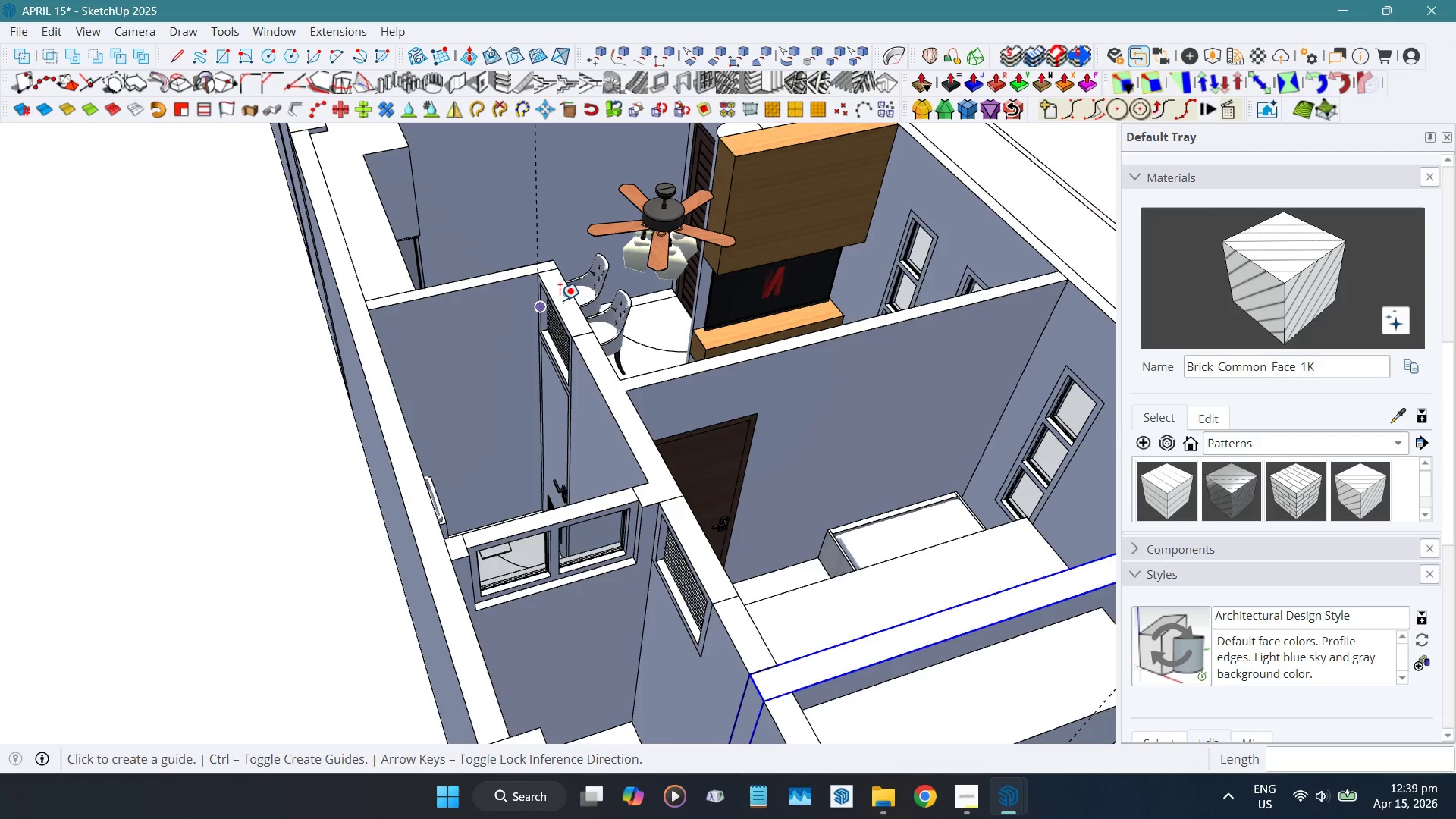 
scroll: coordinate [495, 308], scroll_direction: down, amount: 19.0
 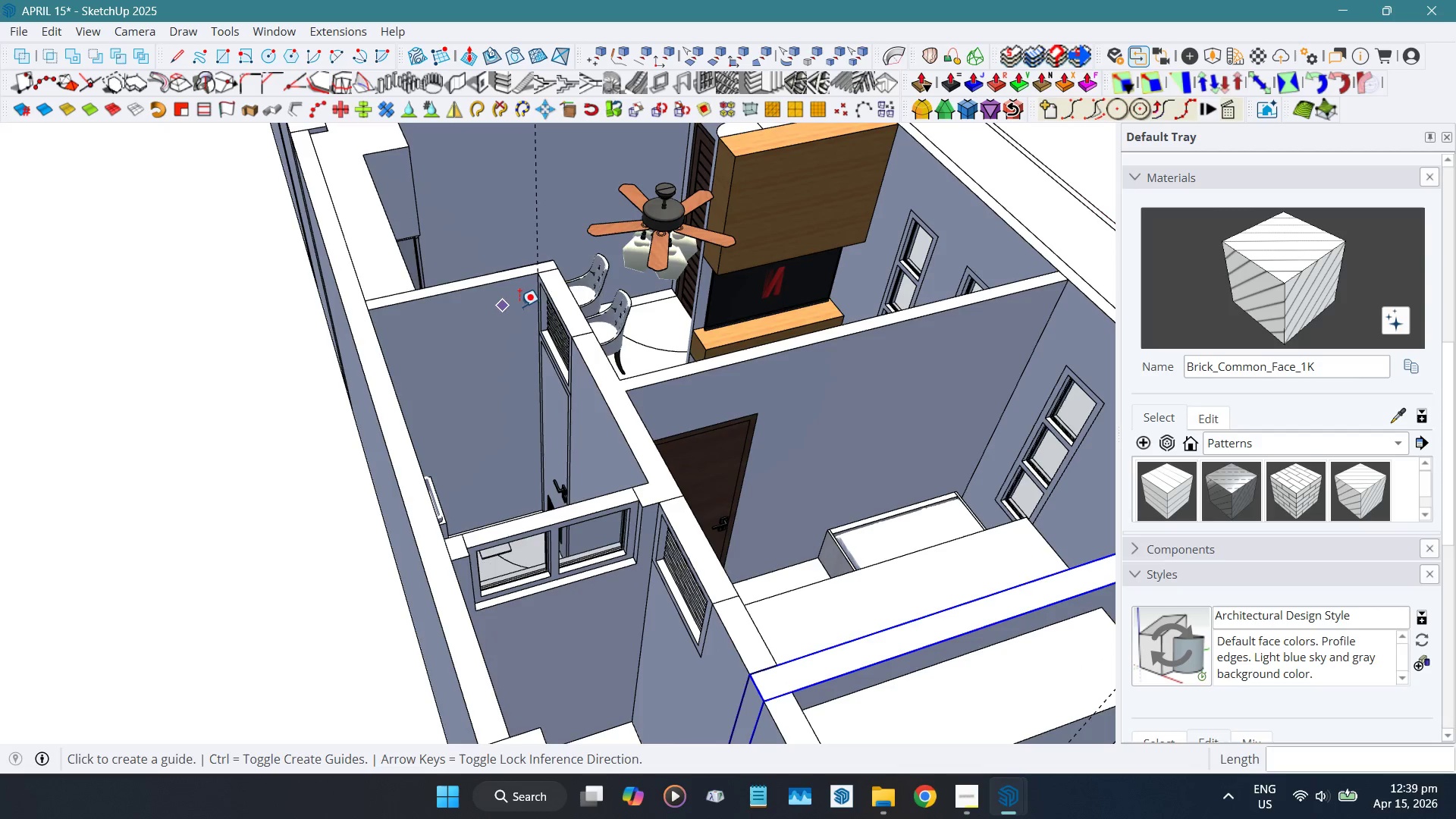 
key(Control+Z)
 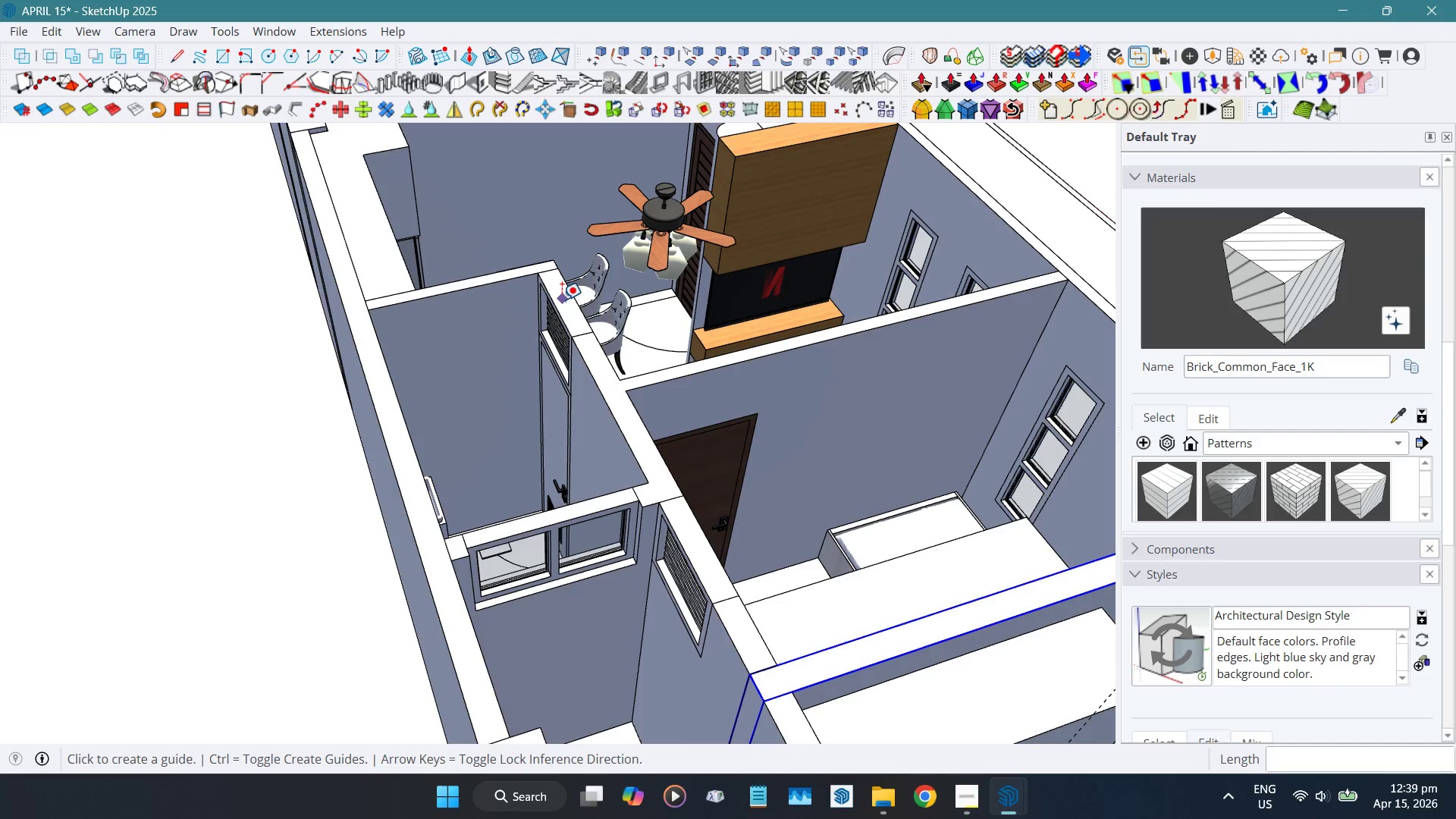 
scroll: coordinate [534, 359], scroll_direction: down, amount: 6.0
 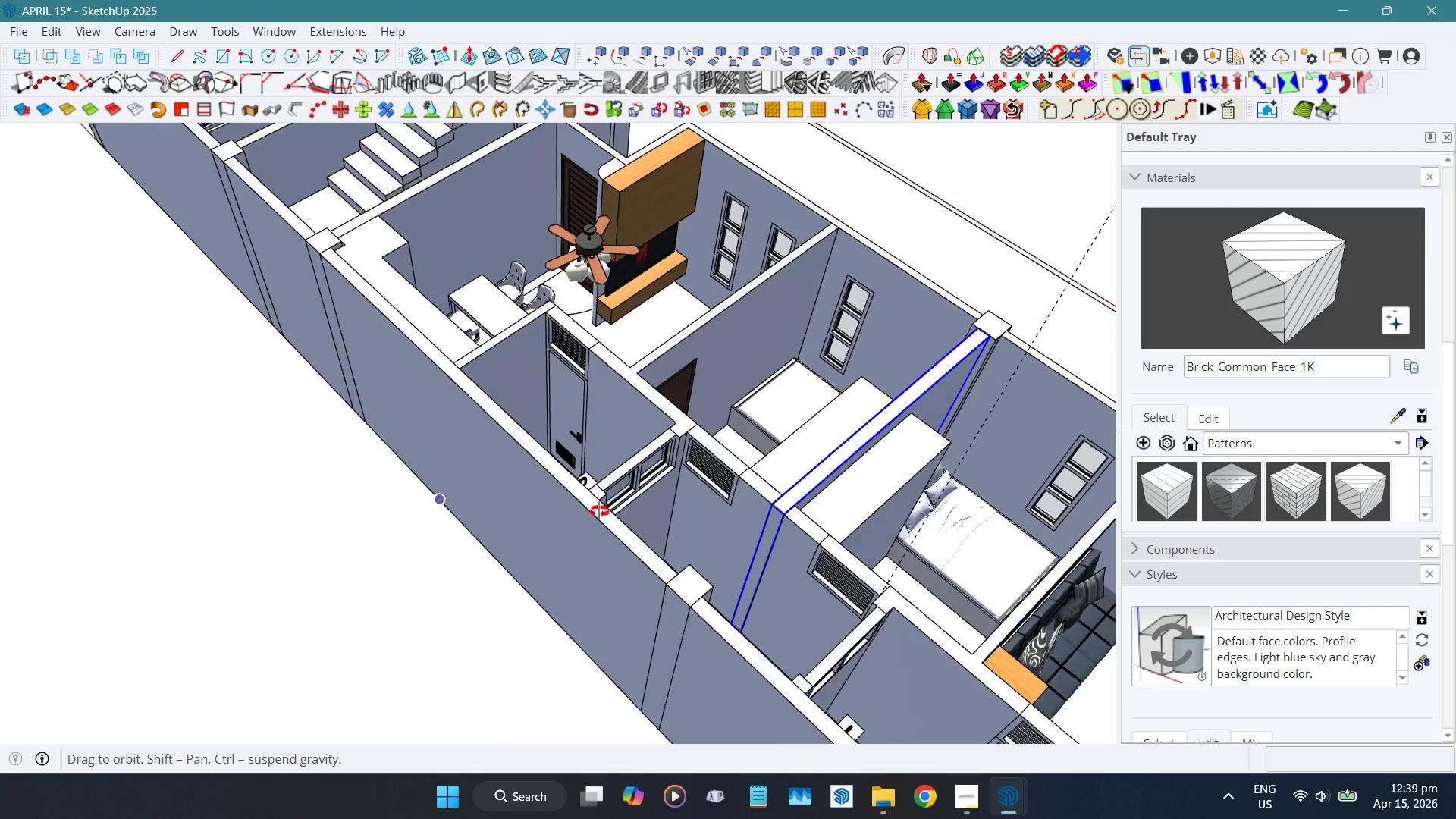 
hold_key(key=ShiftLeft, duration=0.44)
 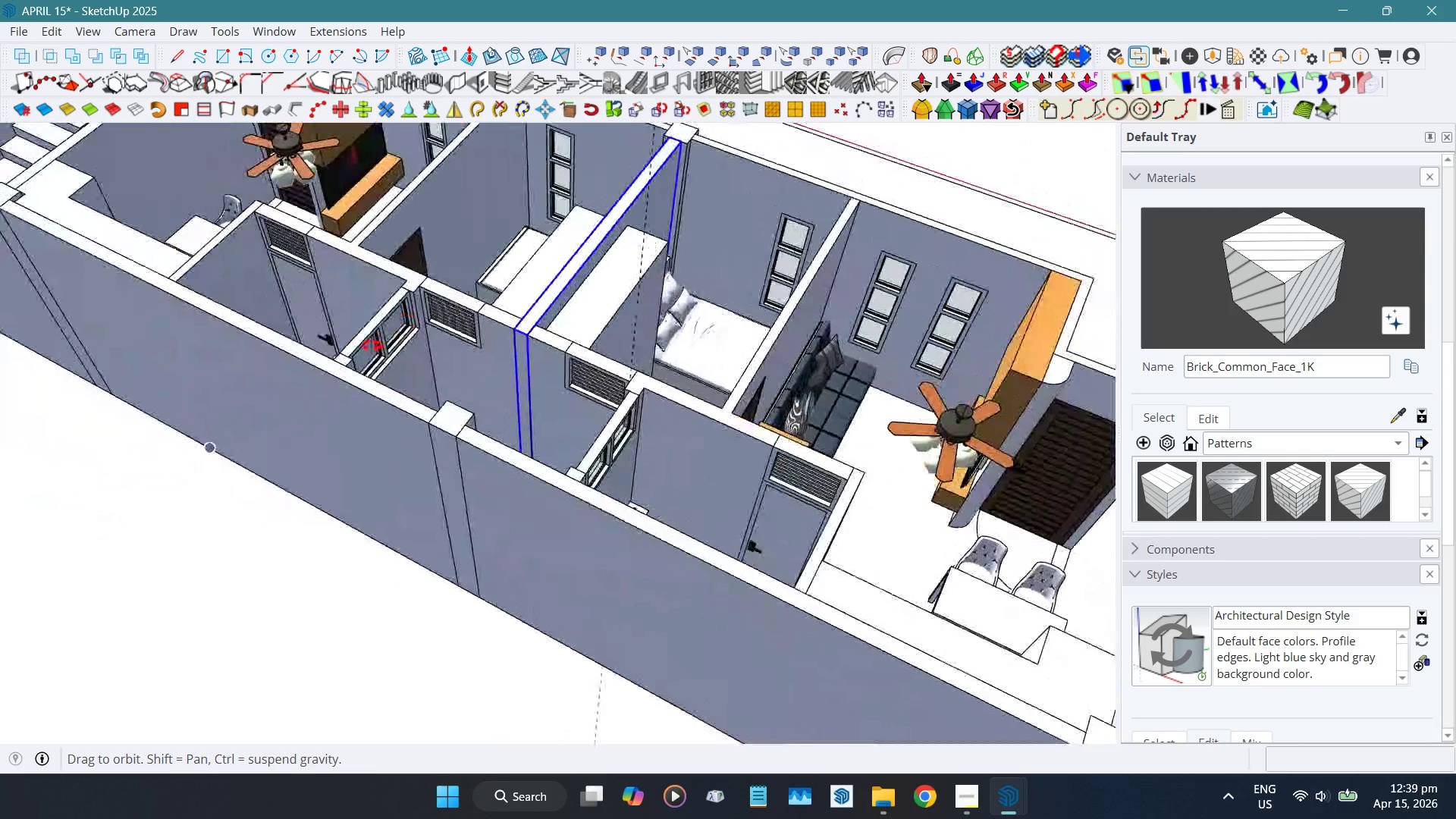 
scroll: coordinate [472, 431], scroll_direction: up, amount: 5.0
 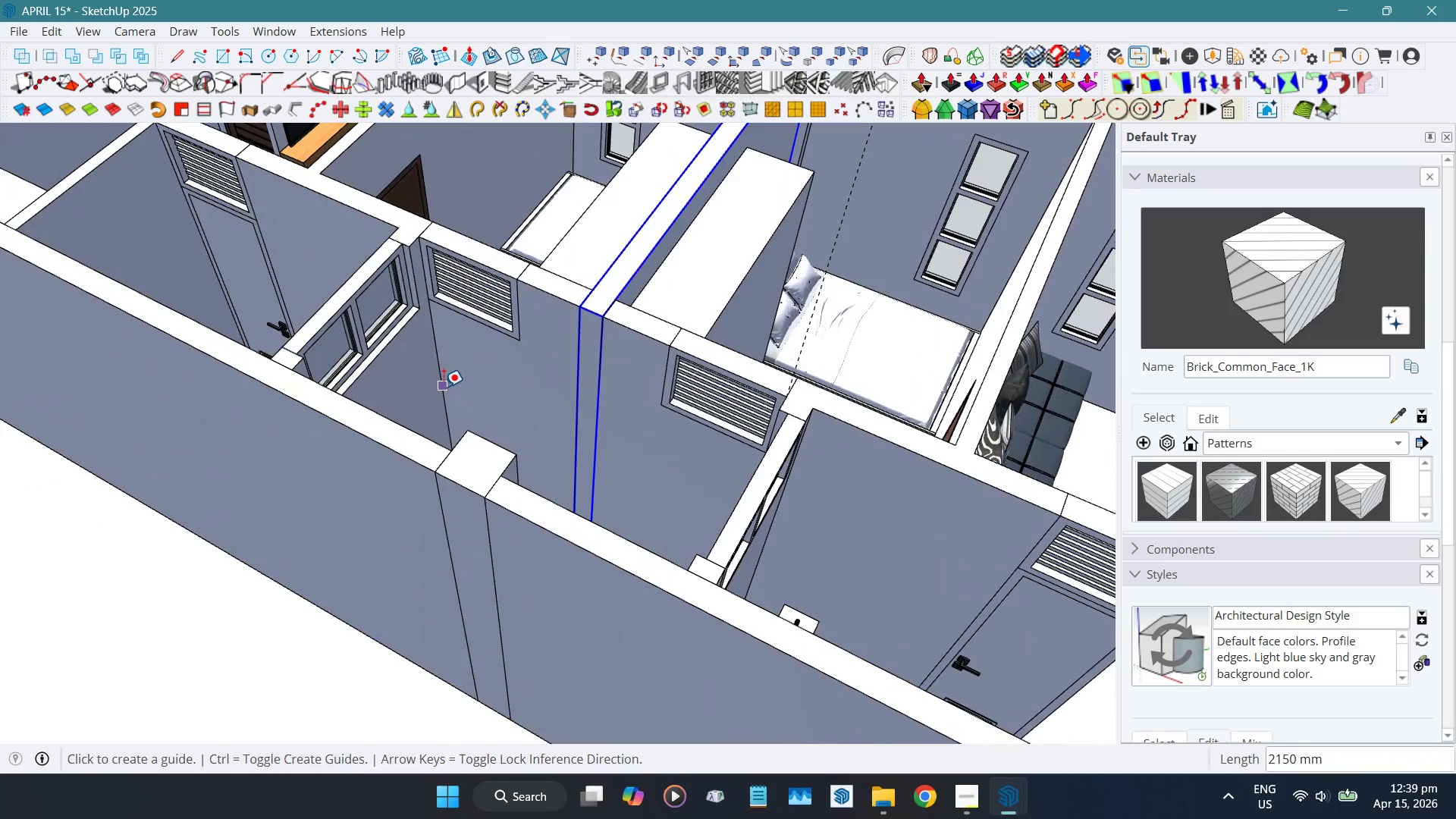 
double_click([444, 387])
 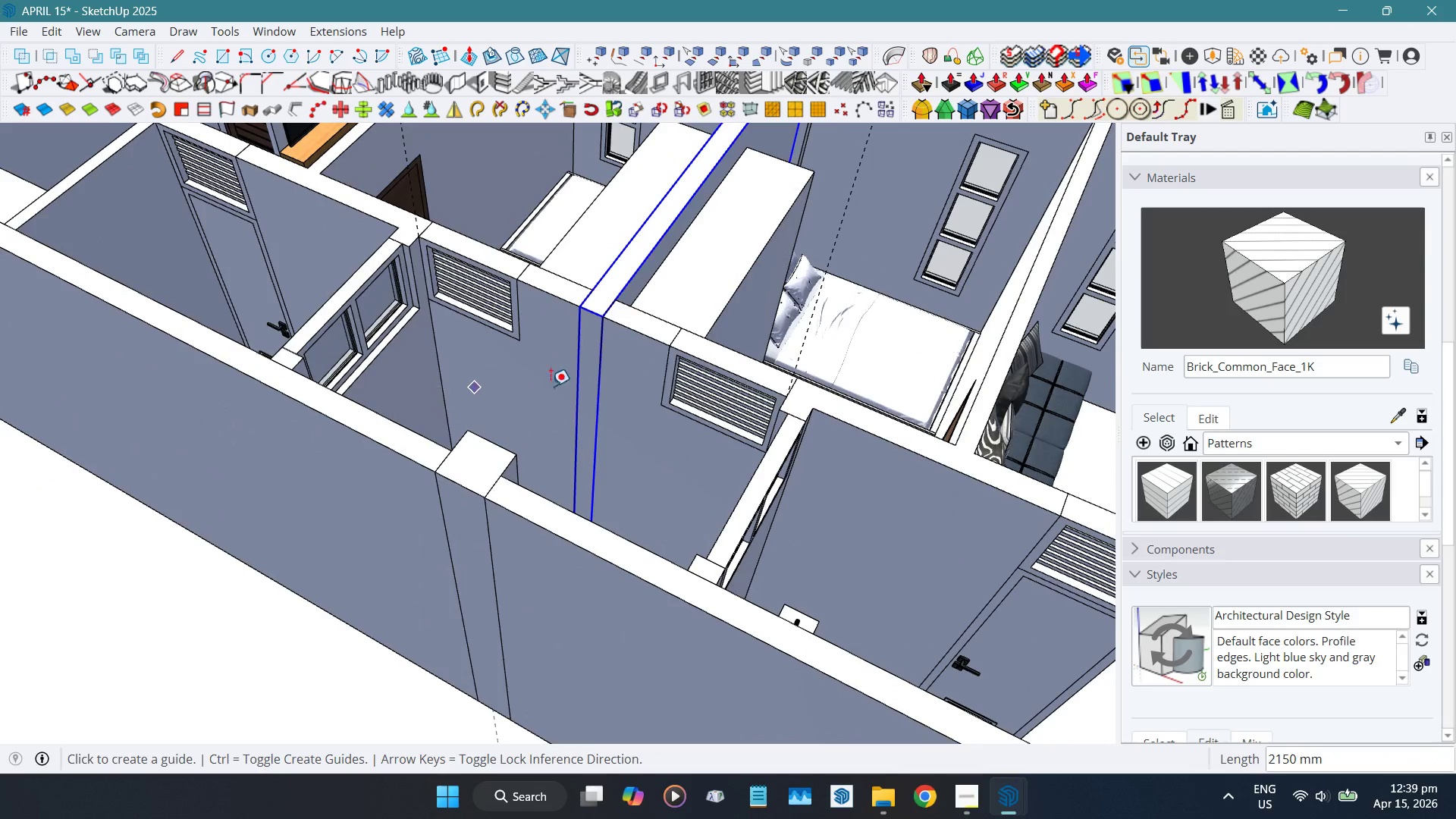 
hold_key(key=ShiftLeft, duration=0.5)
 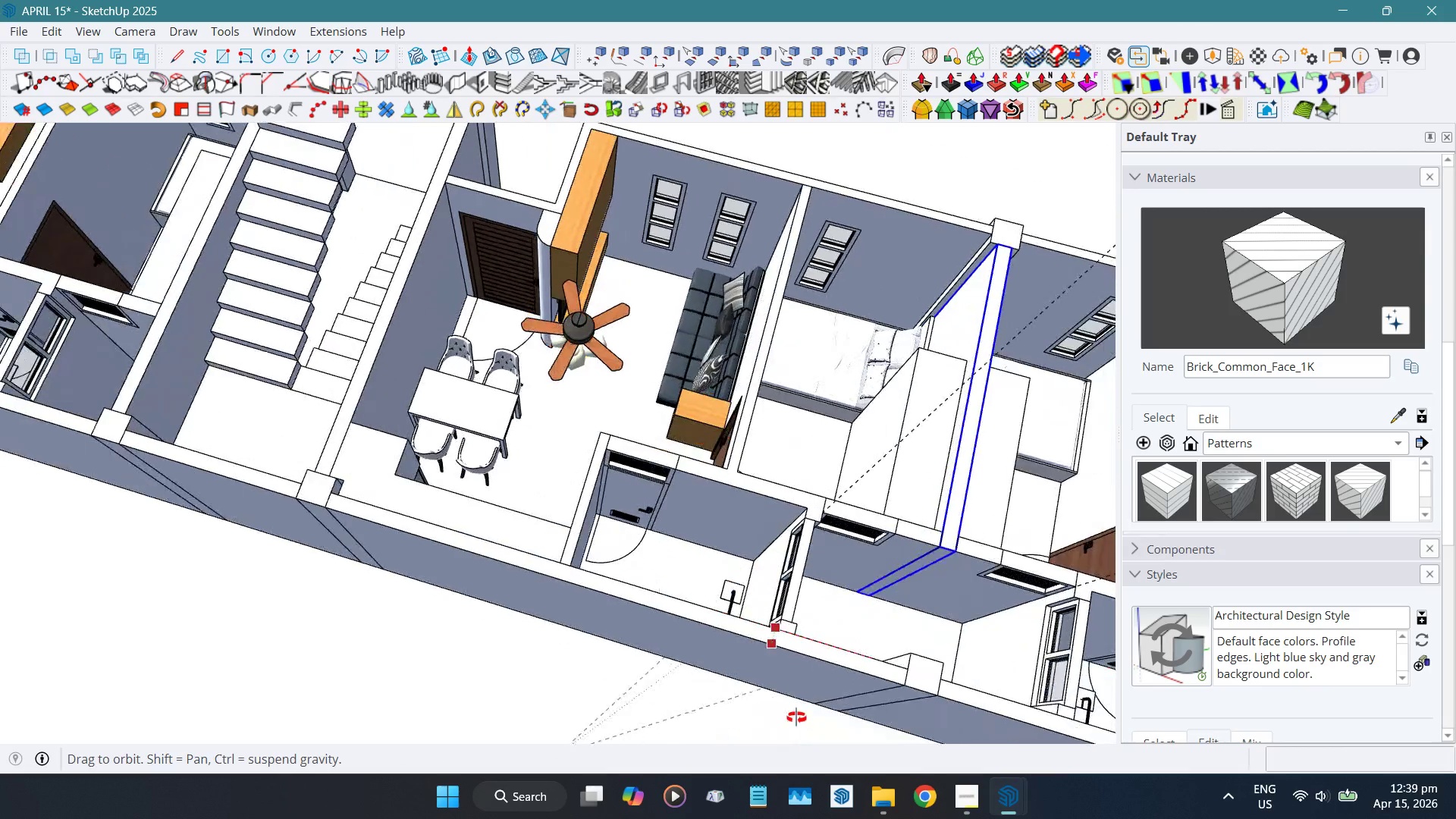 
scroll: coordinate [572, 411], scroll_direction: down, amount: 5.0
 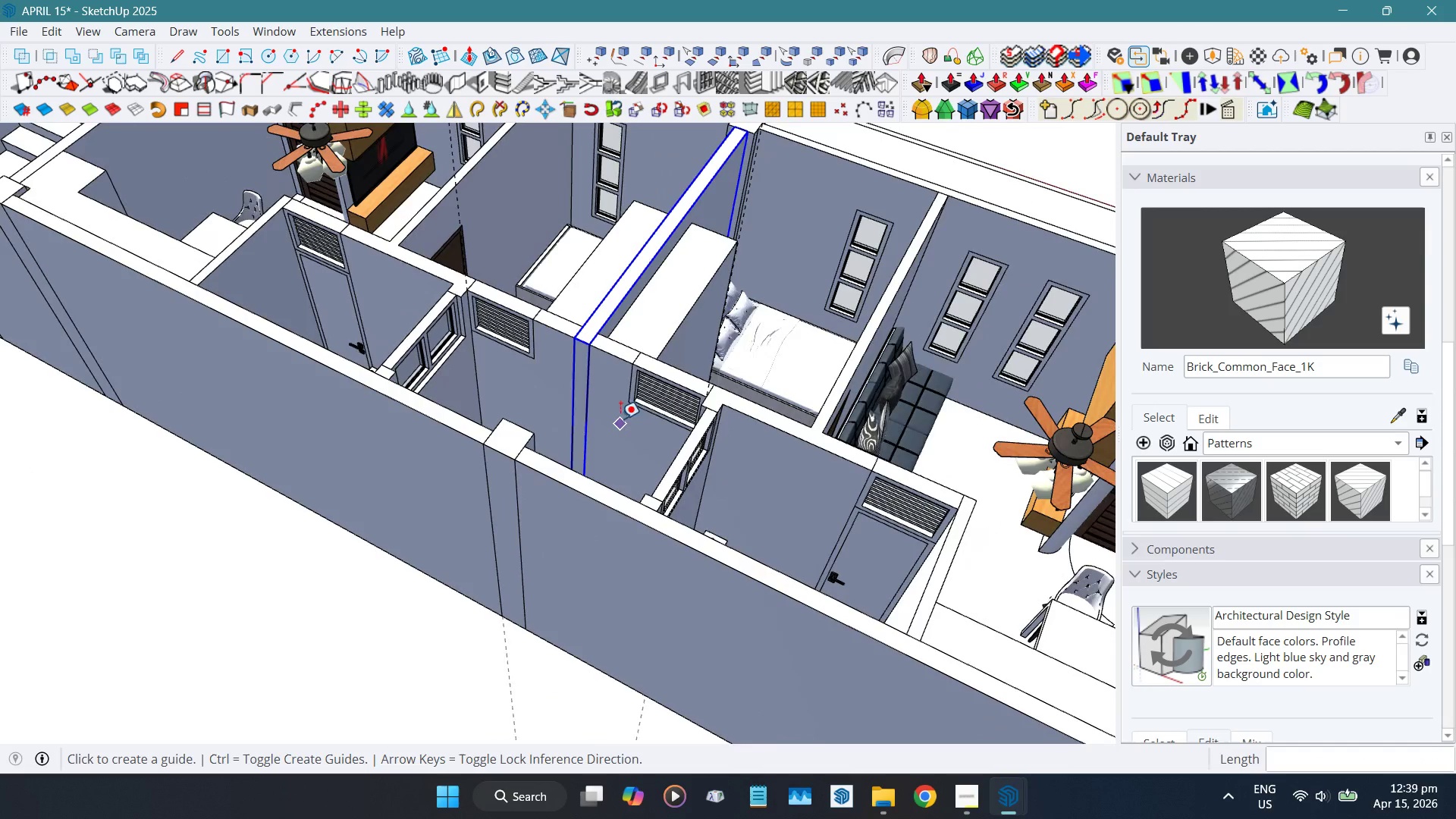 
hold_key(key=ShiftLeft, duration=0.42)
 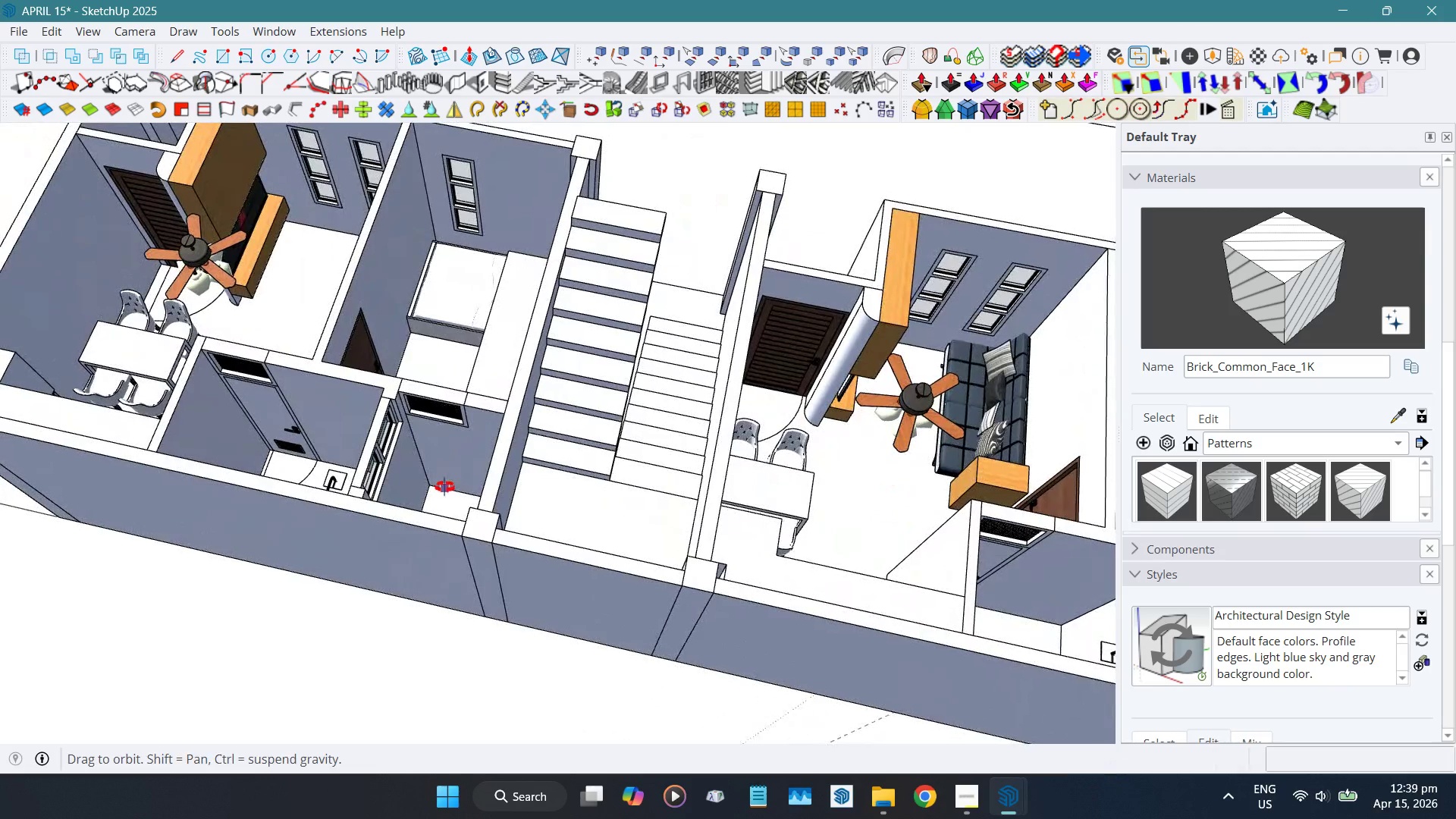 
scroll: coordinate [431, 466], scroll_direction: up, amount: 4.0
 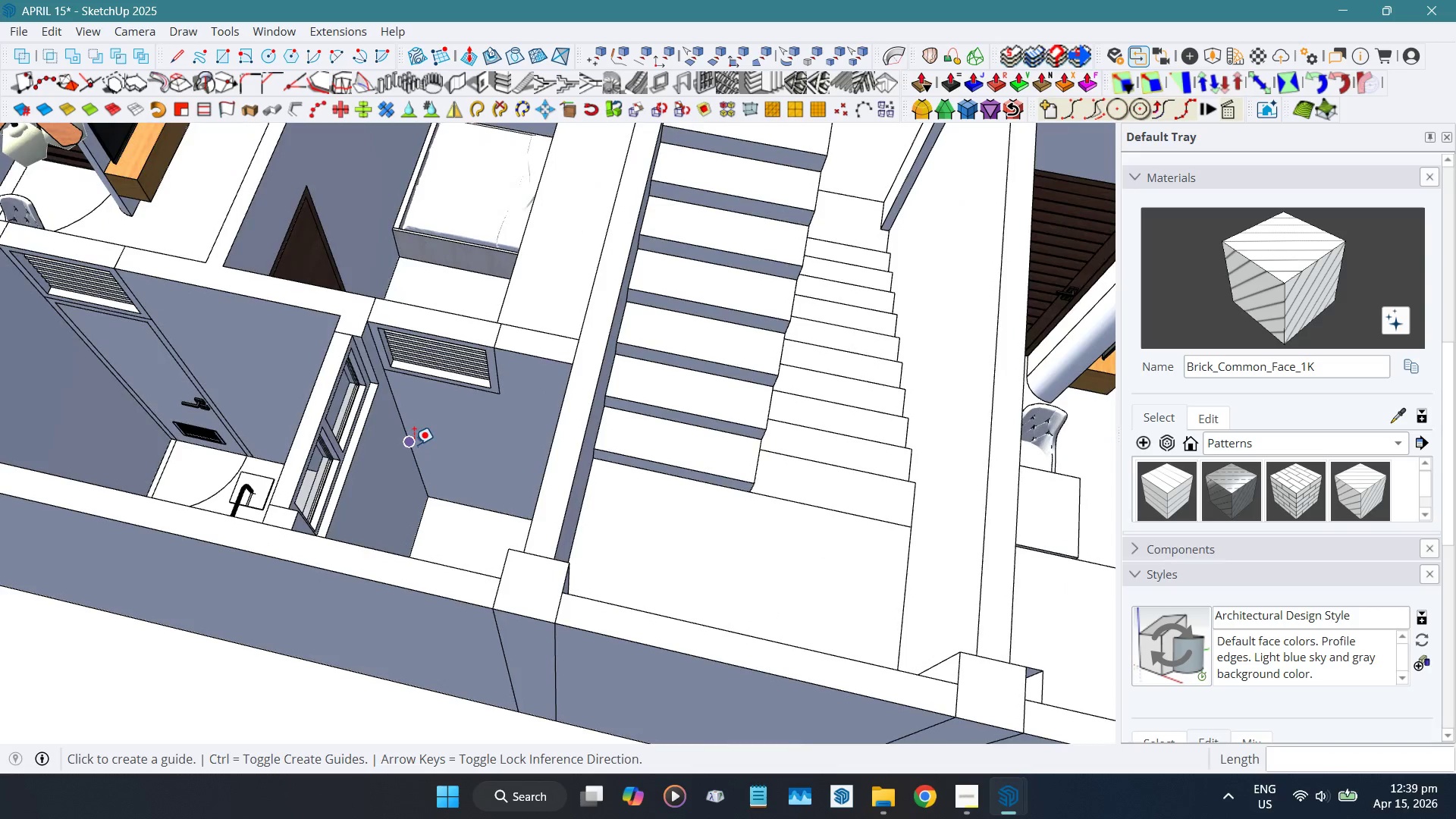 
left_click([414, 444])
 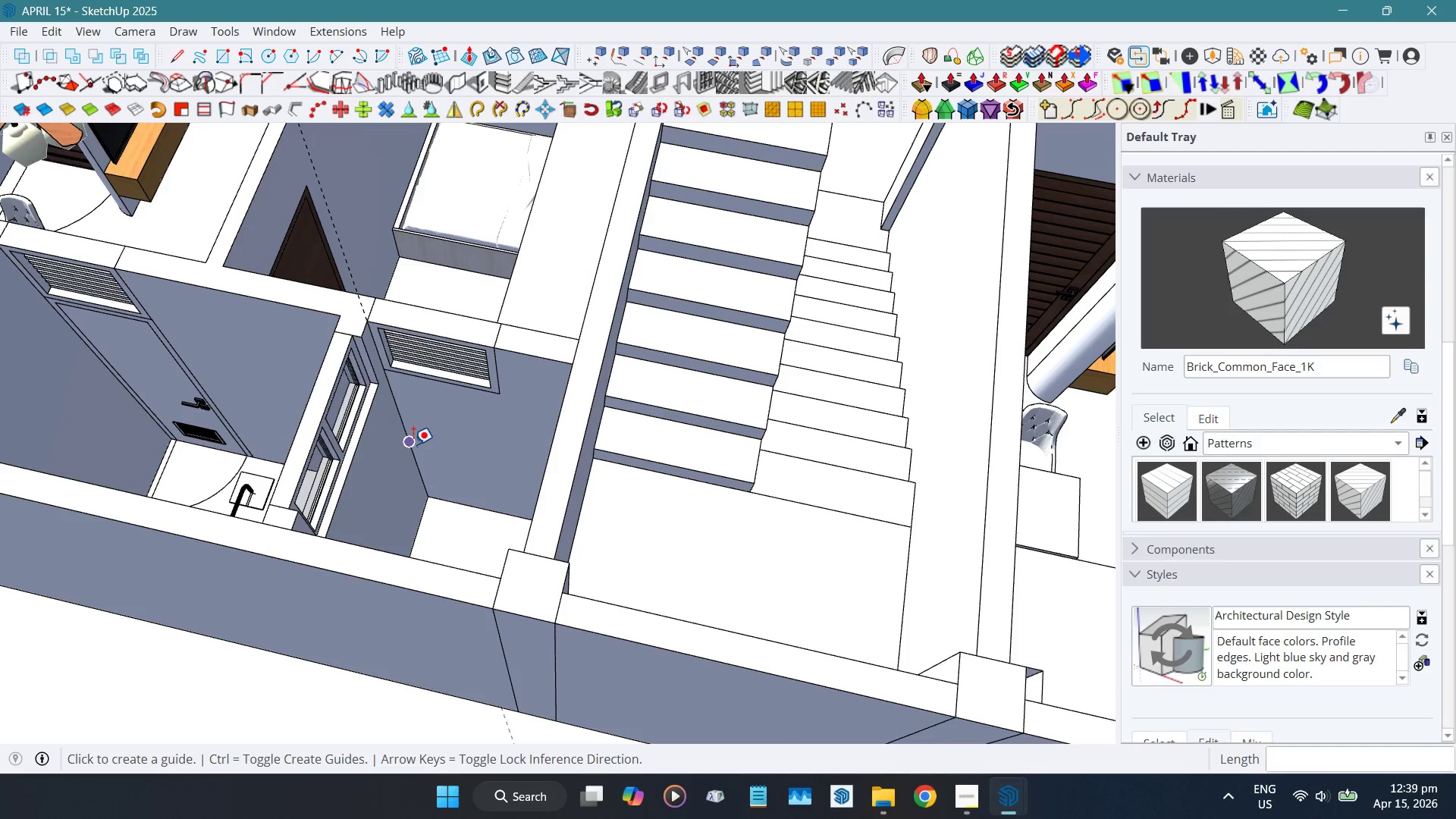 
scroll: coordinate [410, 441], scroll_direction: down, amount: 16.0
 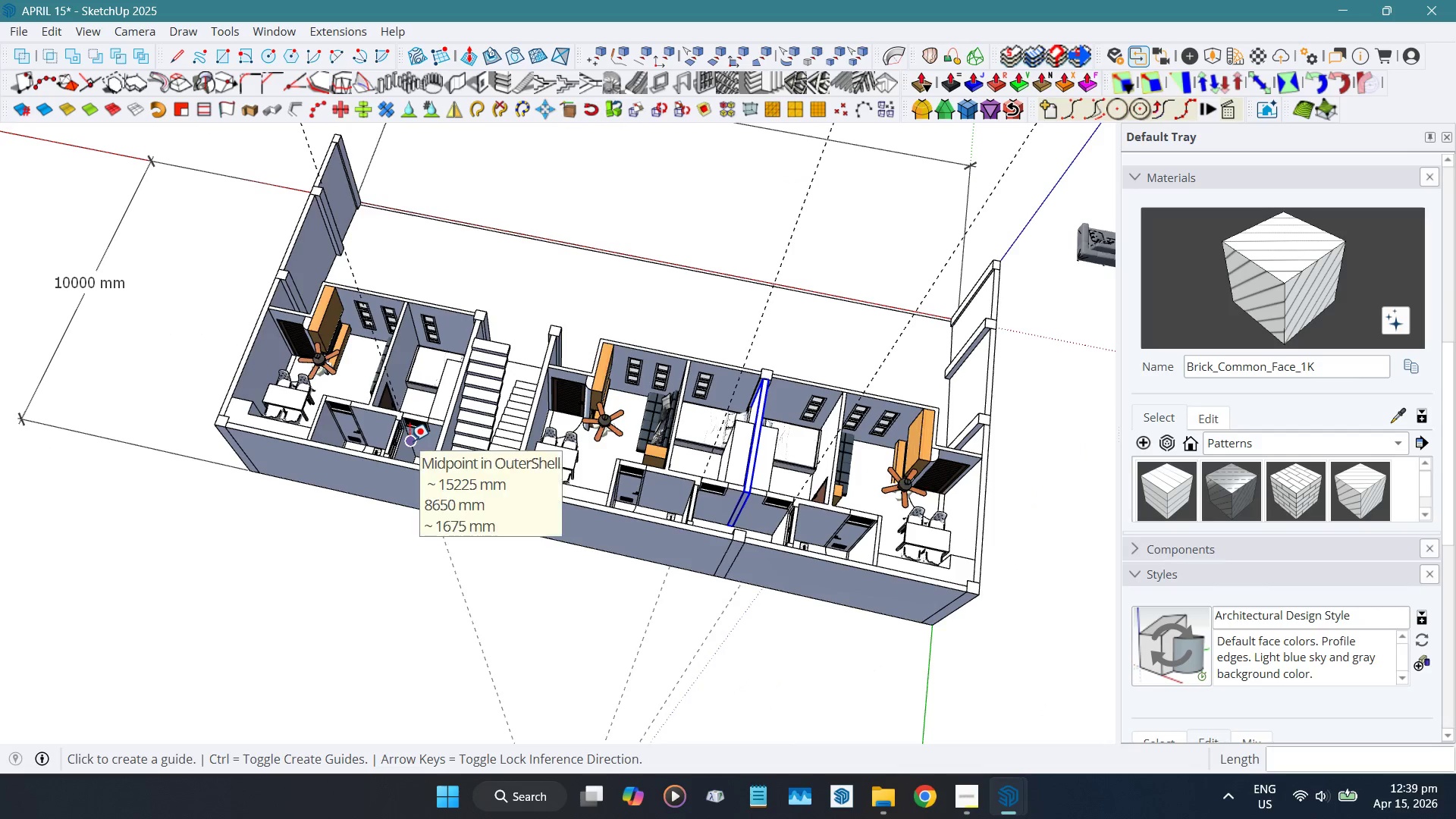 
key(Space)
 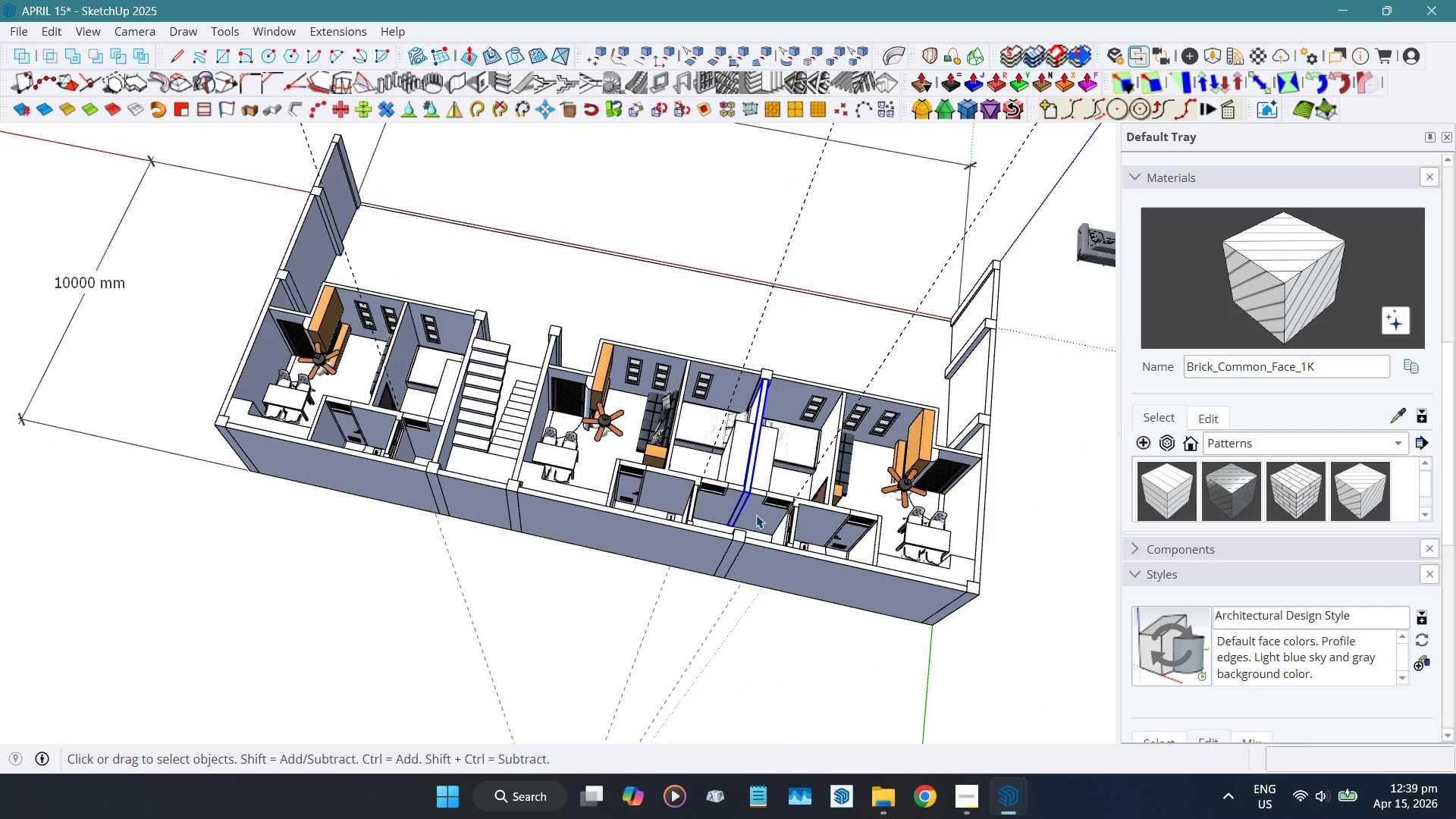 
scroll: coordinate [212, 359], scroll_direction: up, amount: 4.0
 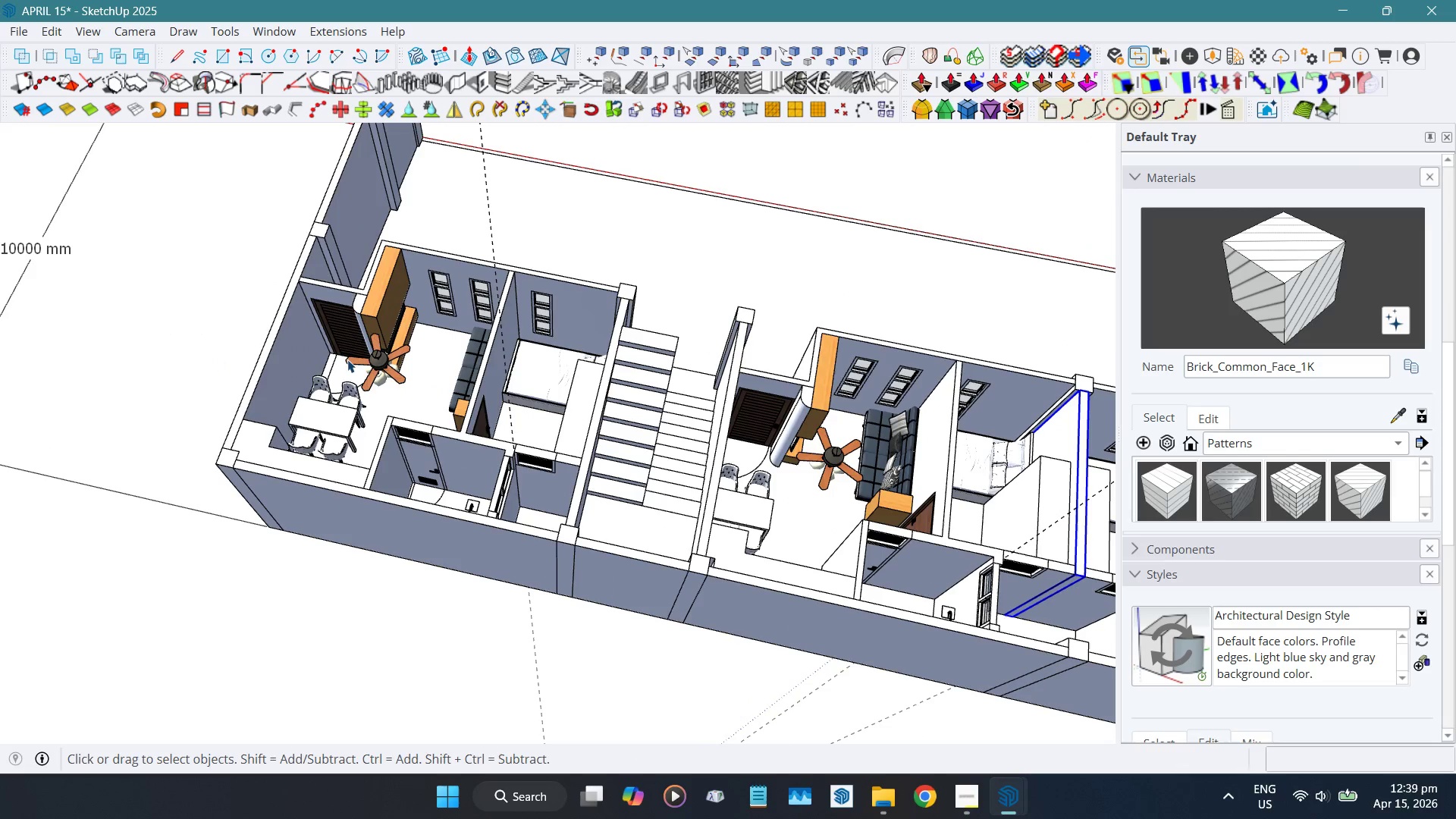 
key(Shift+ShiftLeft)
 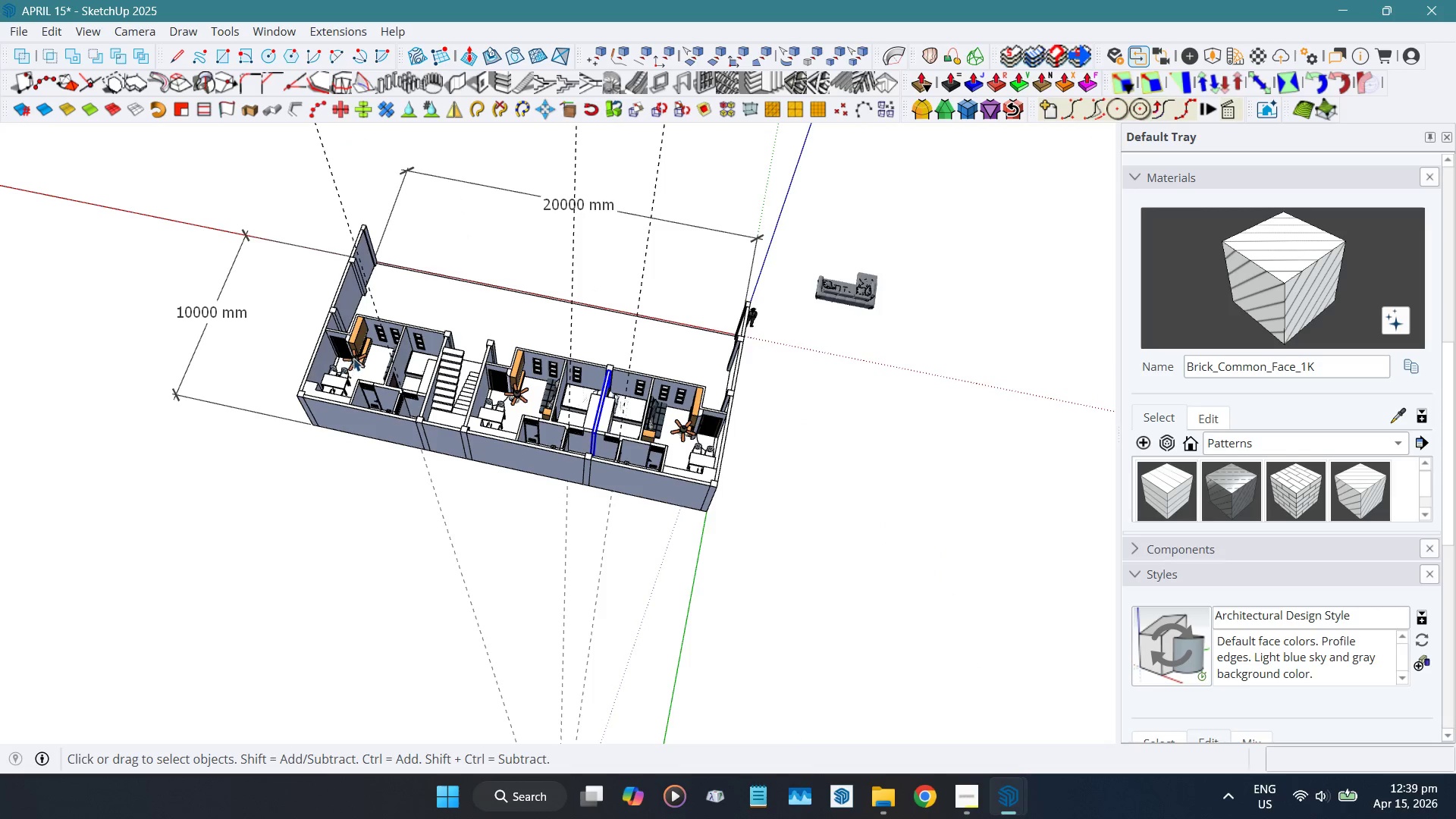 
scroll: coordinate [341, 359], scroll_direction: down, amount: 10.0
 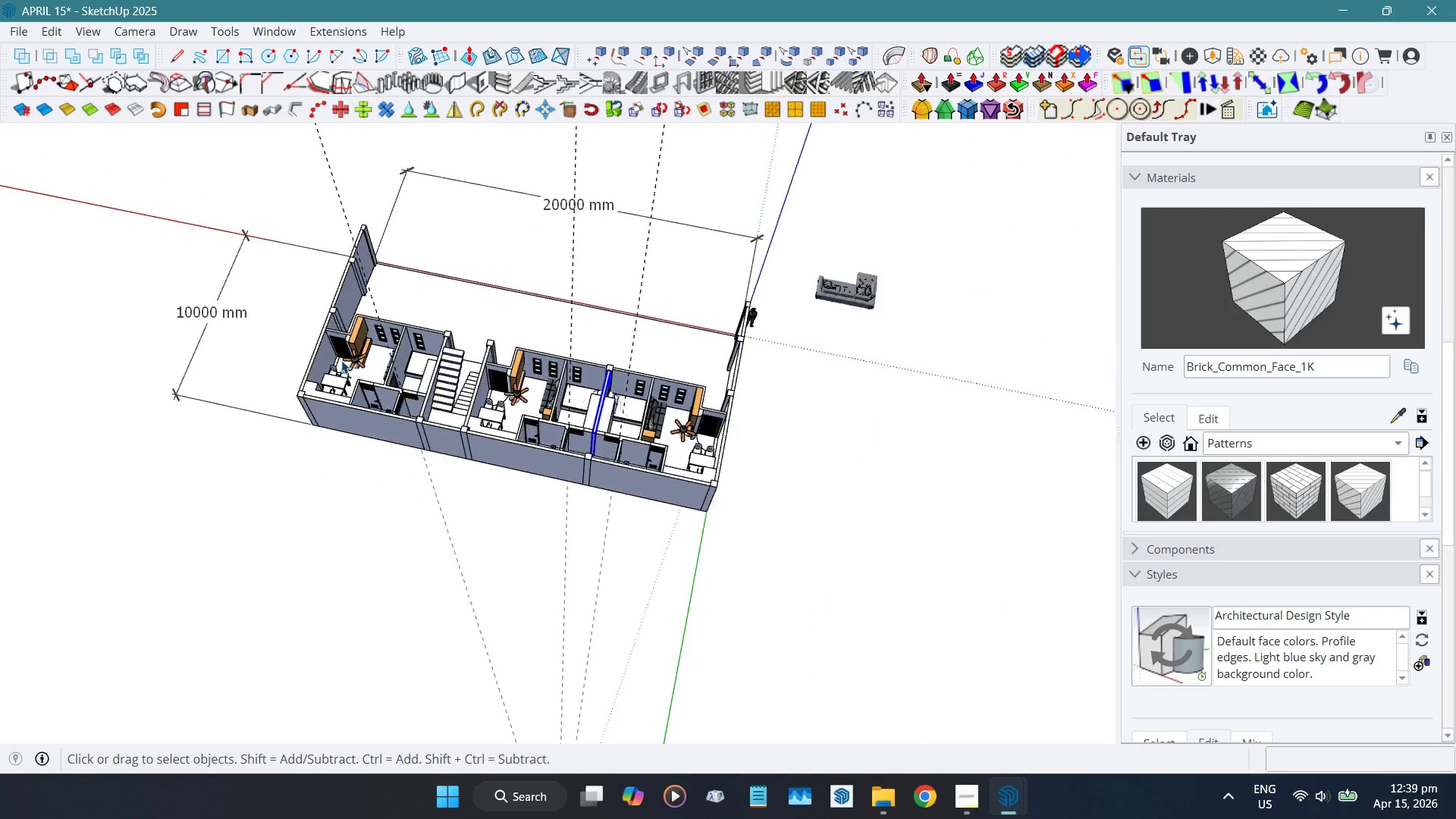 
key(Shift+ShiftLeft)
 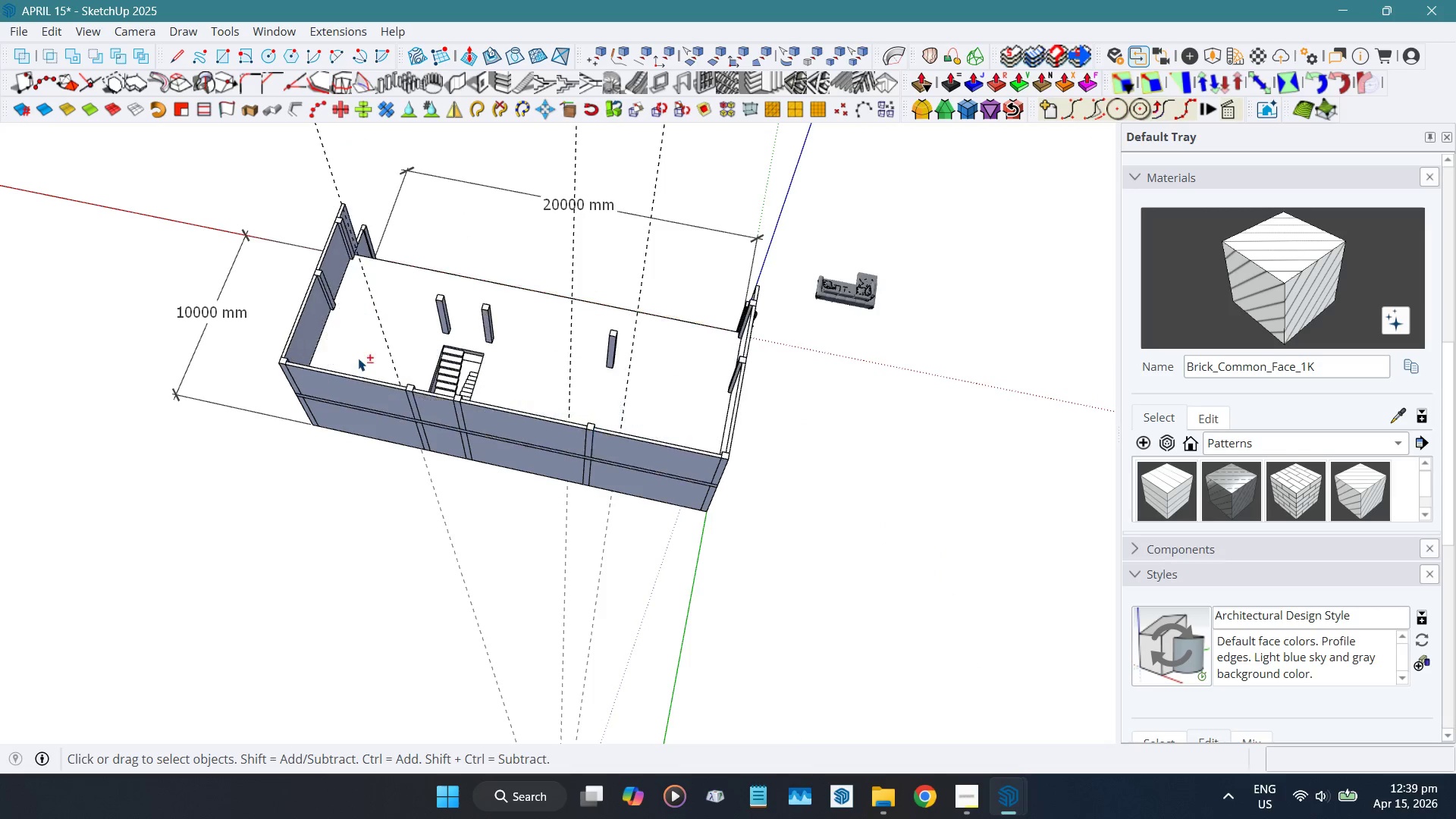 
scroll: coordinate [595, 381], scroll_direction: up, amount: 9.0
 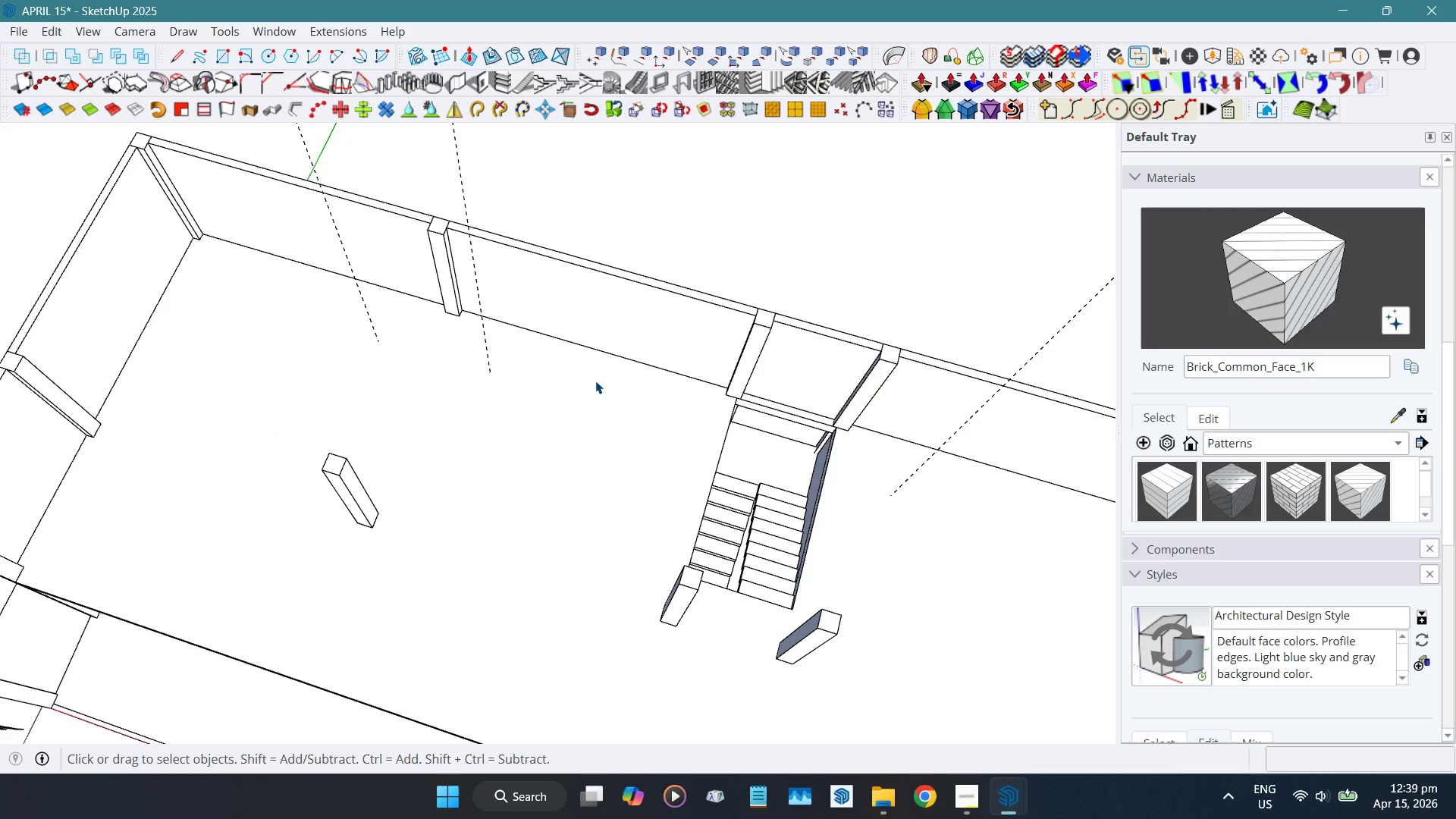 
key(T)
 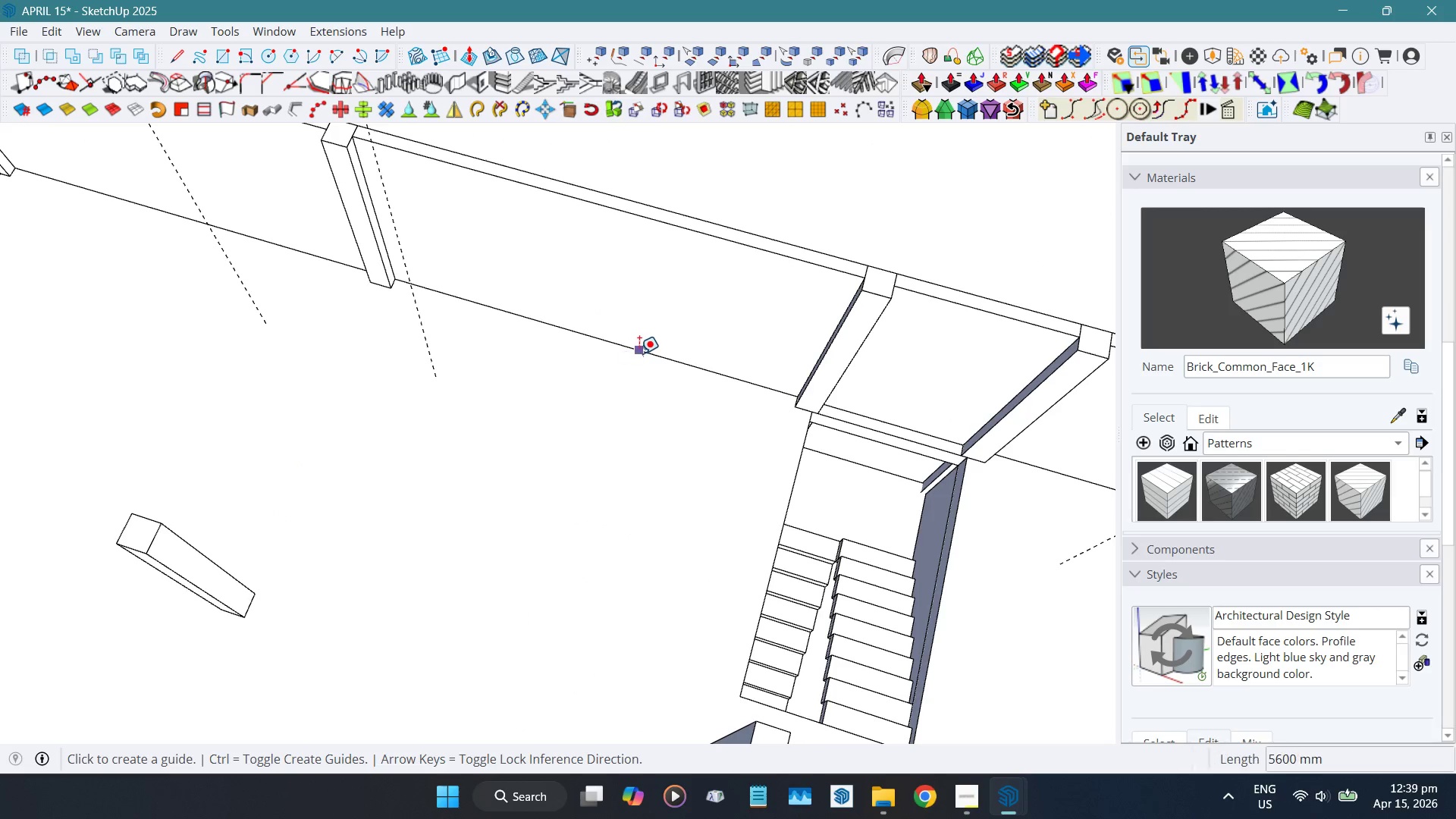 
scroll: coordinate [595, 347], scroll_direction: up, amount: 4.0
 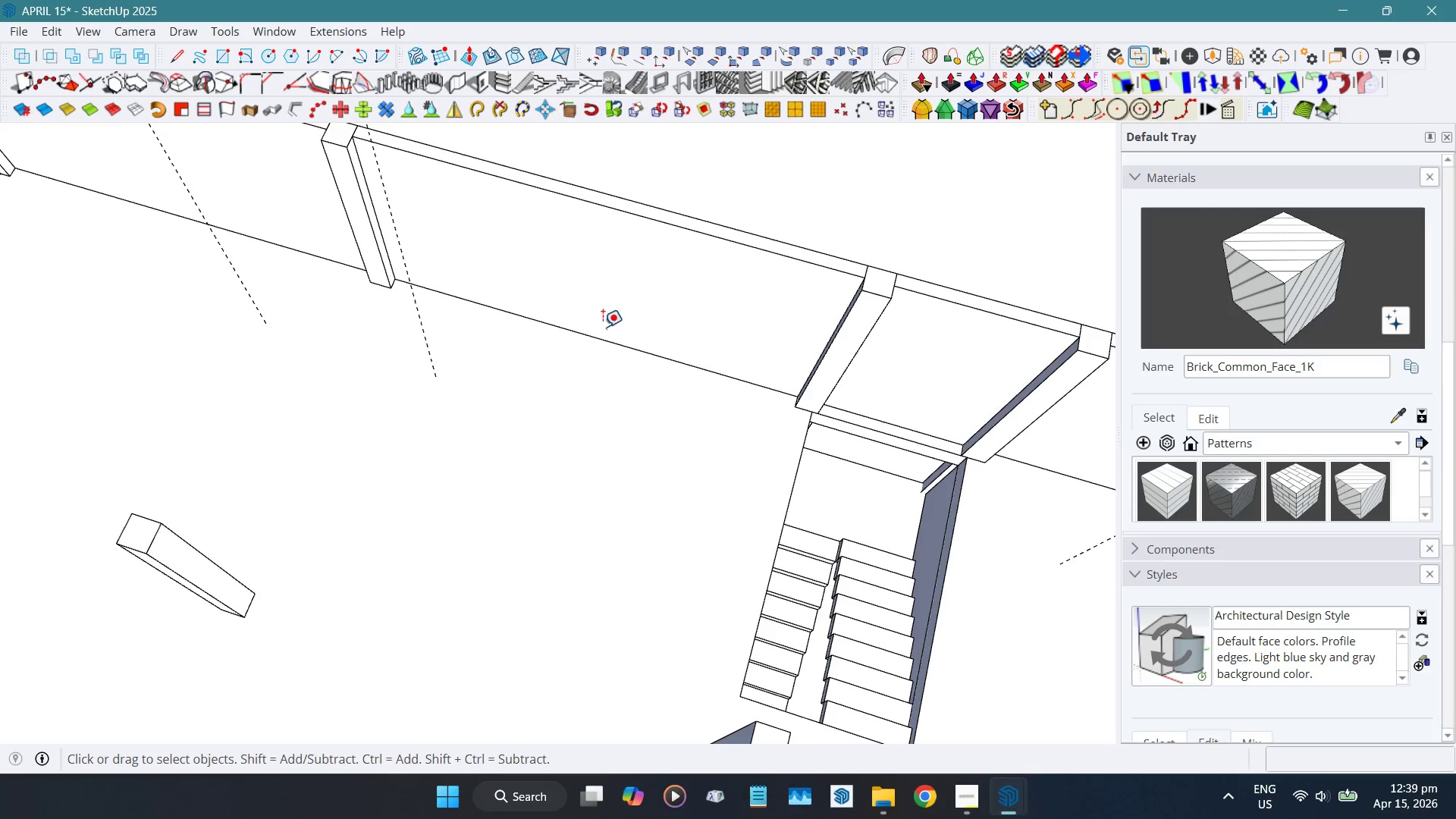 
left_click([645, 352])
 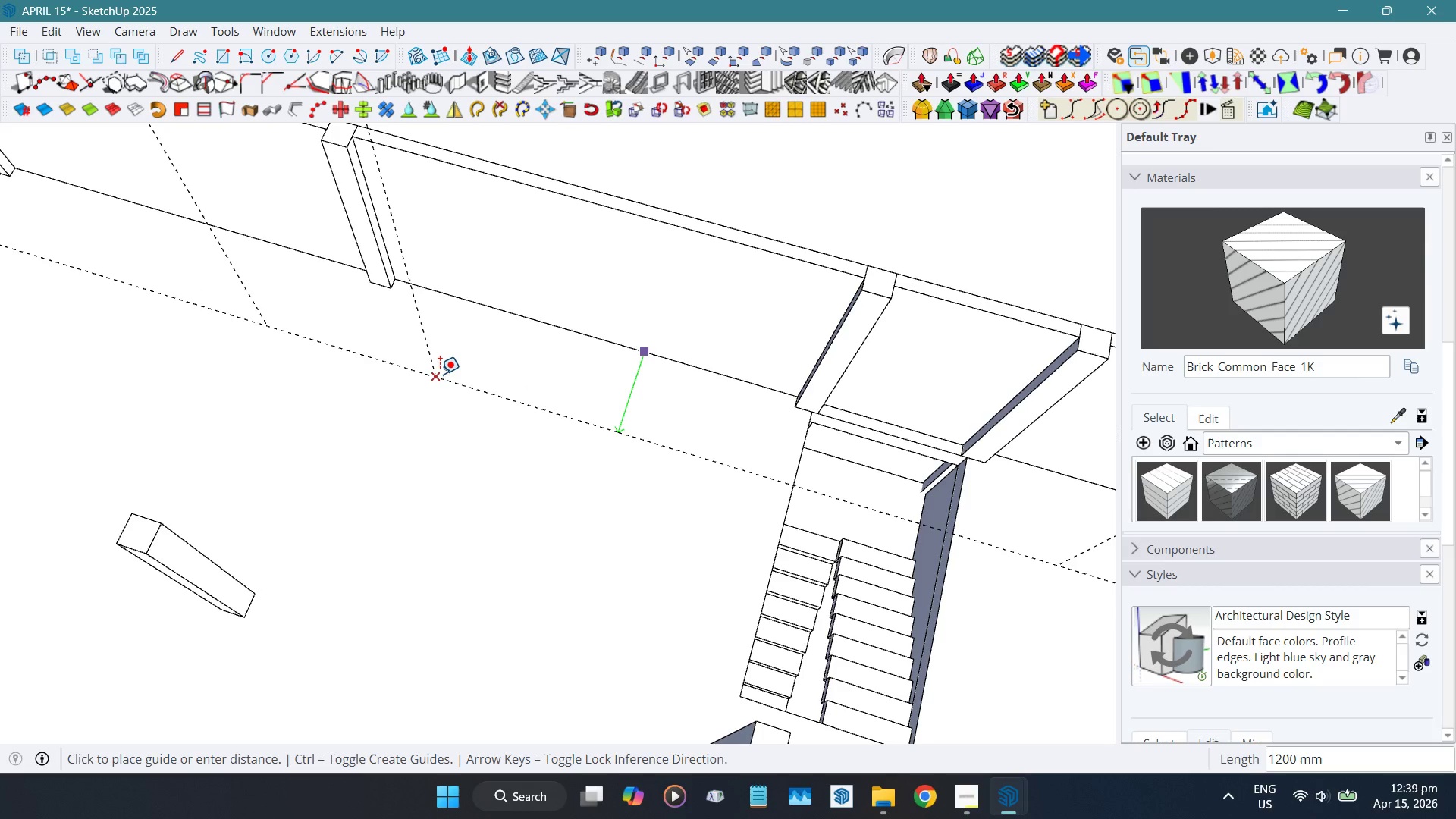 
left_click([436, 375])
 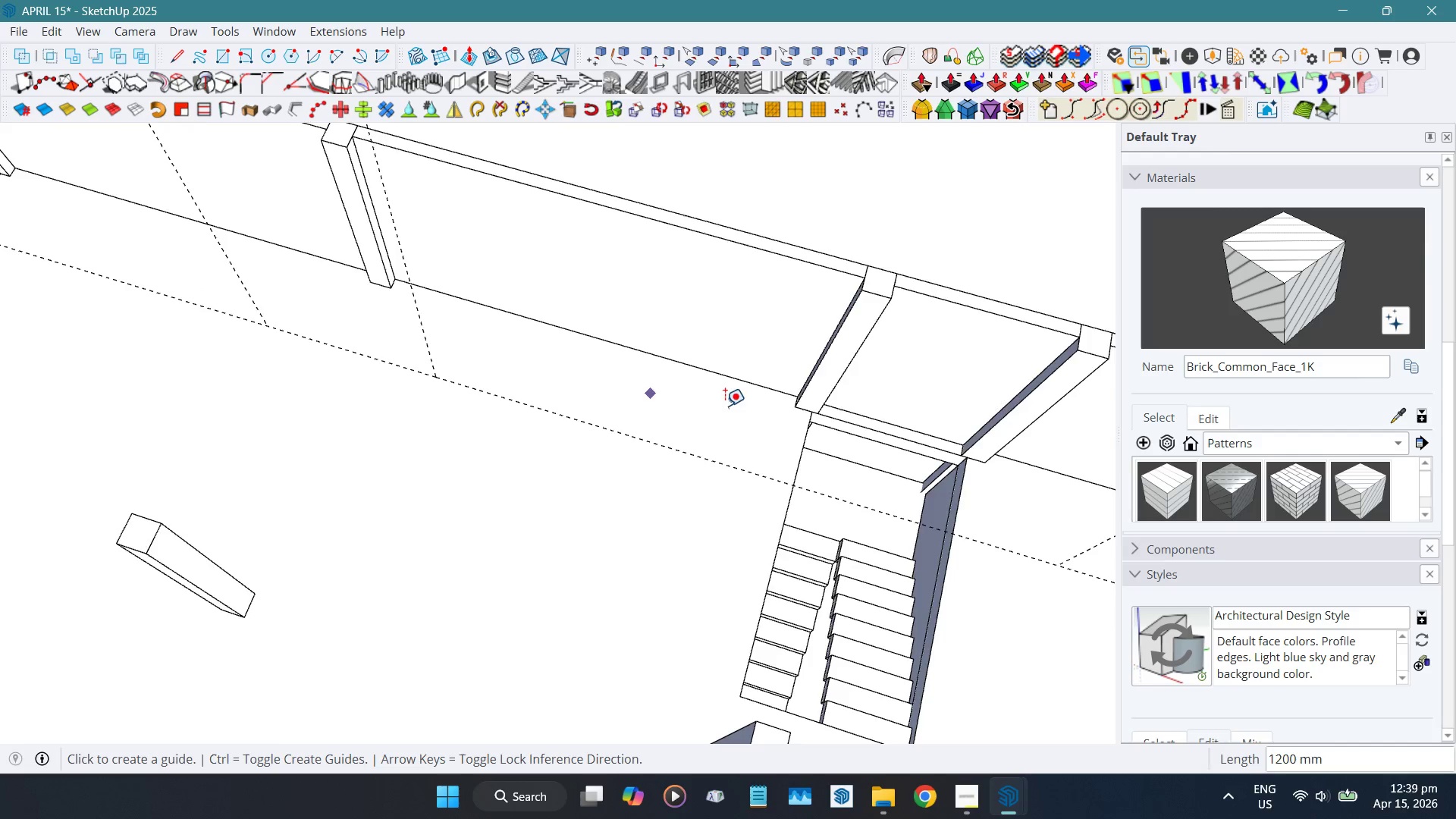 
scroll: coordinate [755, 447], scroll_direction: down, amount: 9.0
 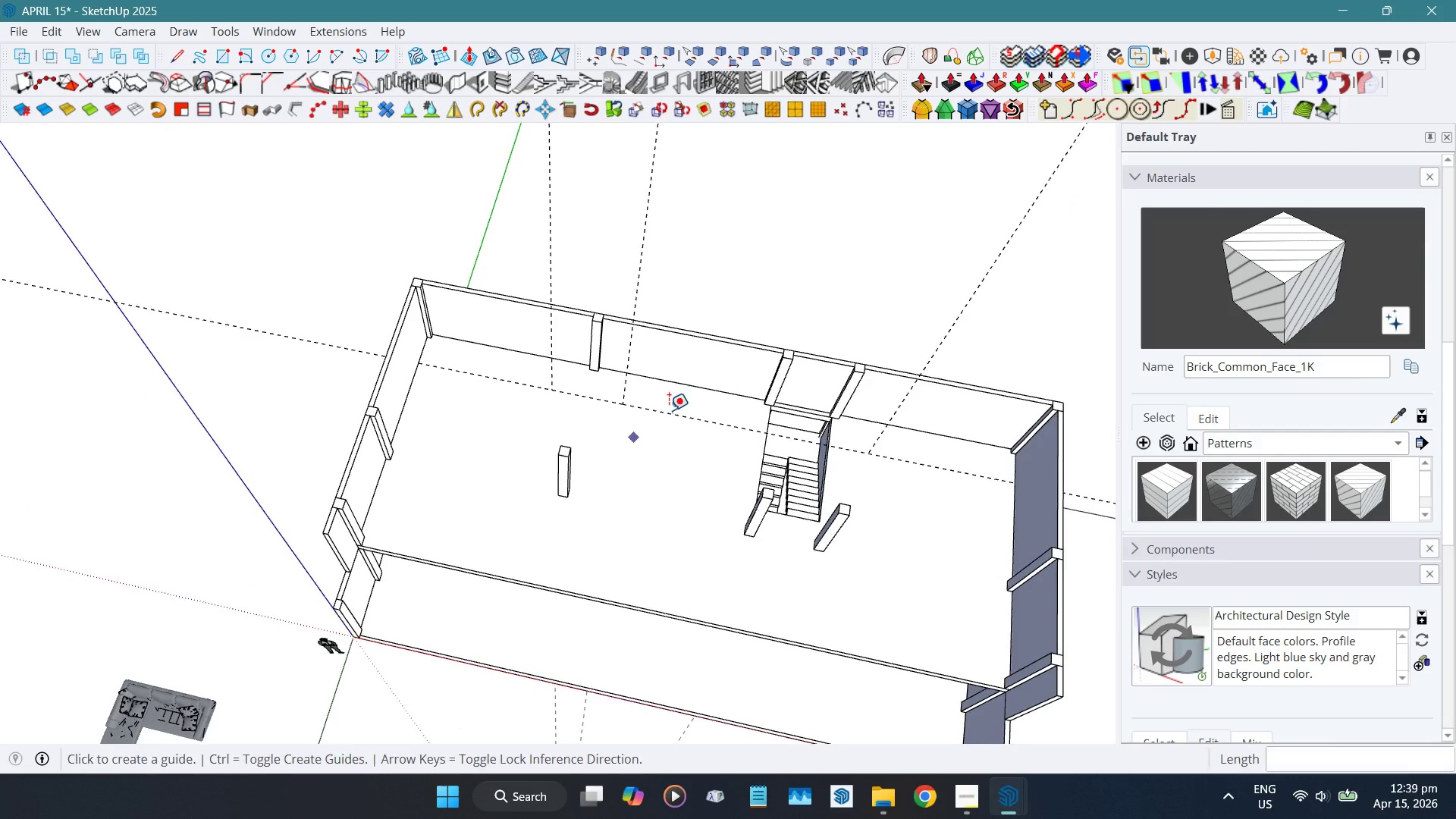 
scroll: coordinate [359, 385], scroll_direction: up, amount: 8.0
 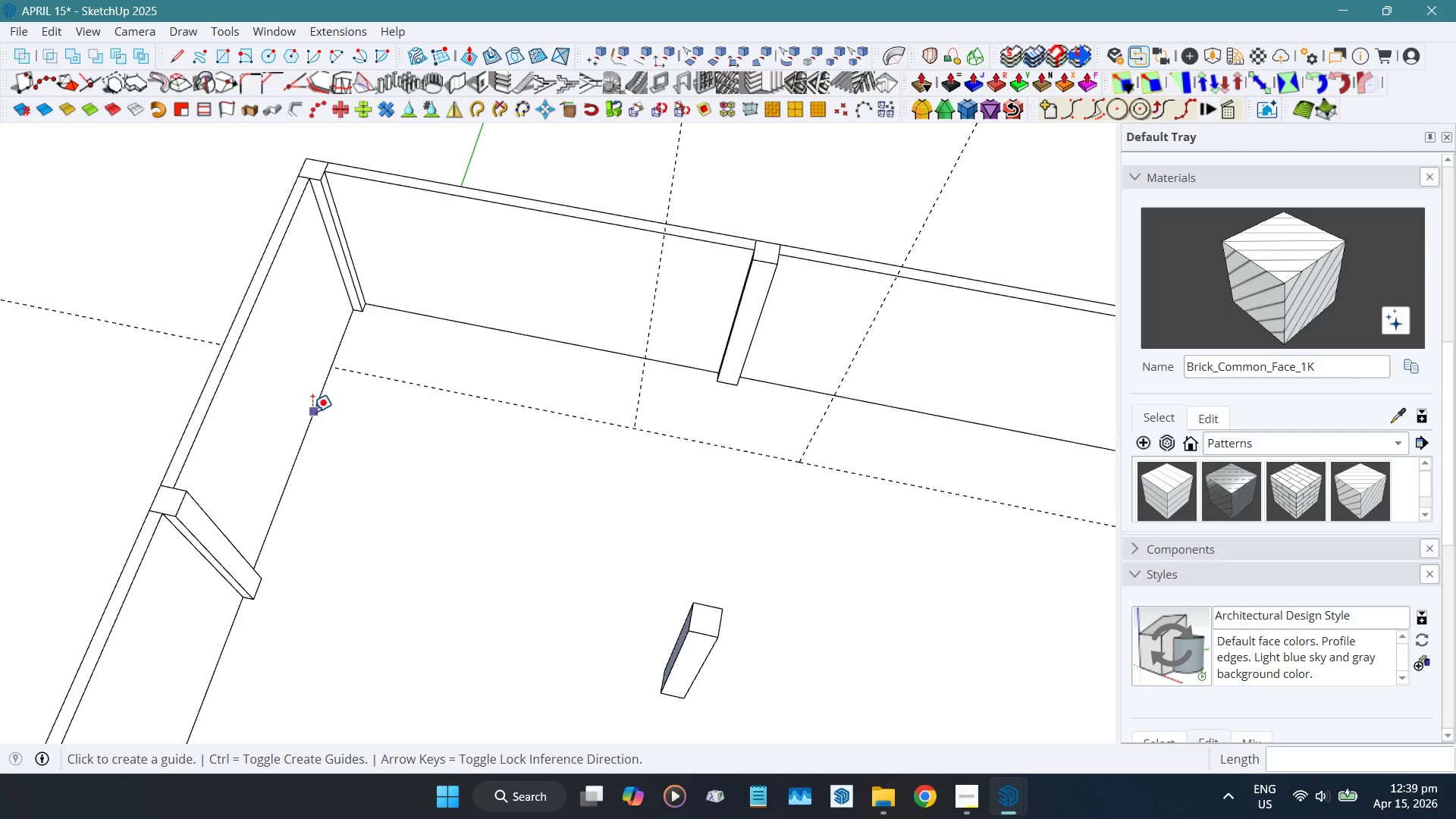 
left_click_drag(start_coordinate=[315, 411], to_coordinate=[337, 412])
 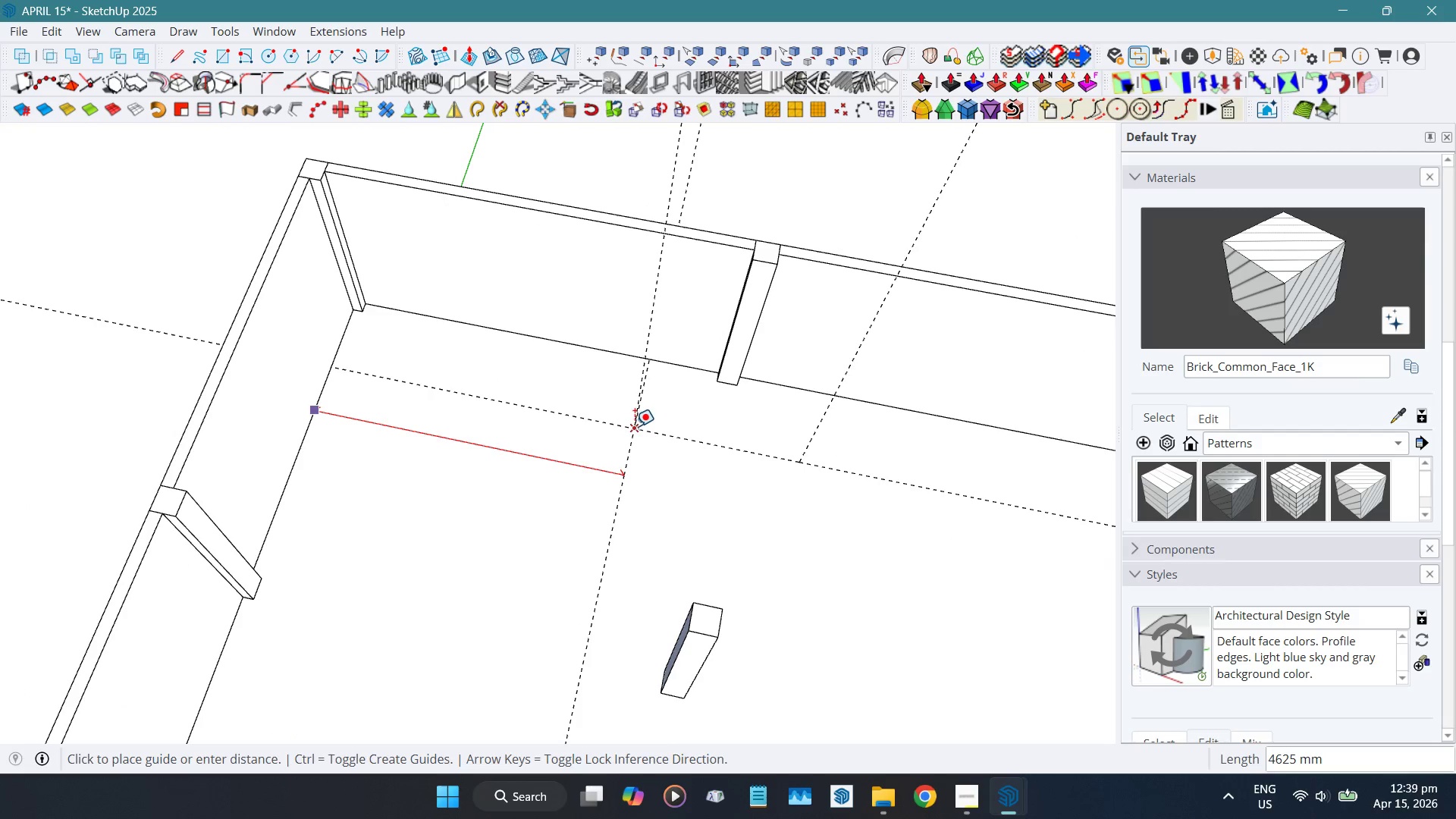 
left_click([635, 426])
 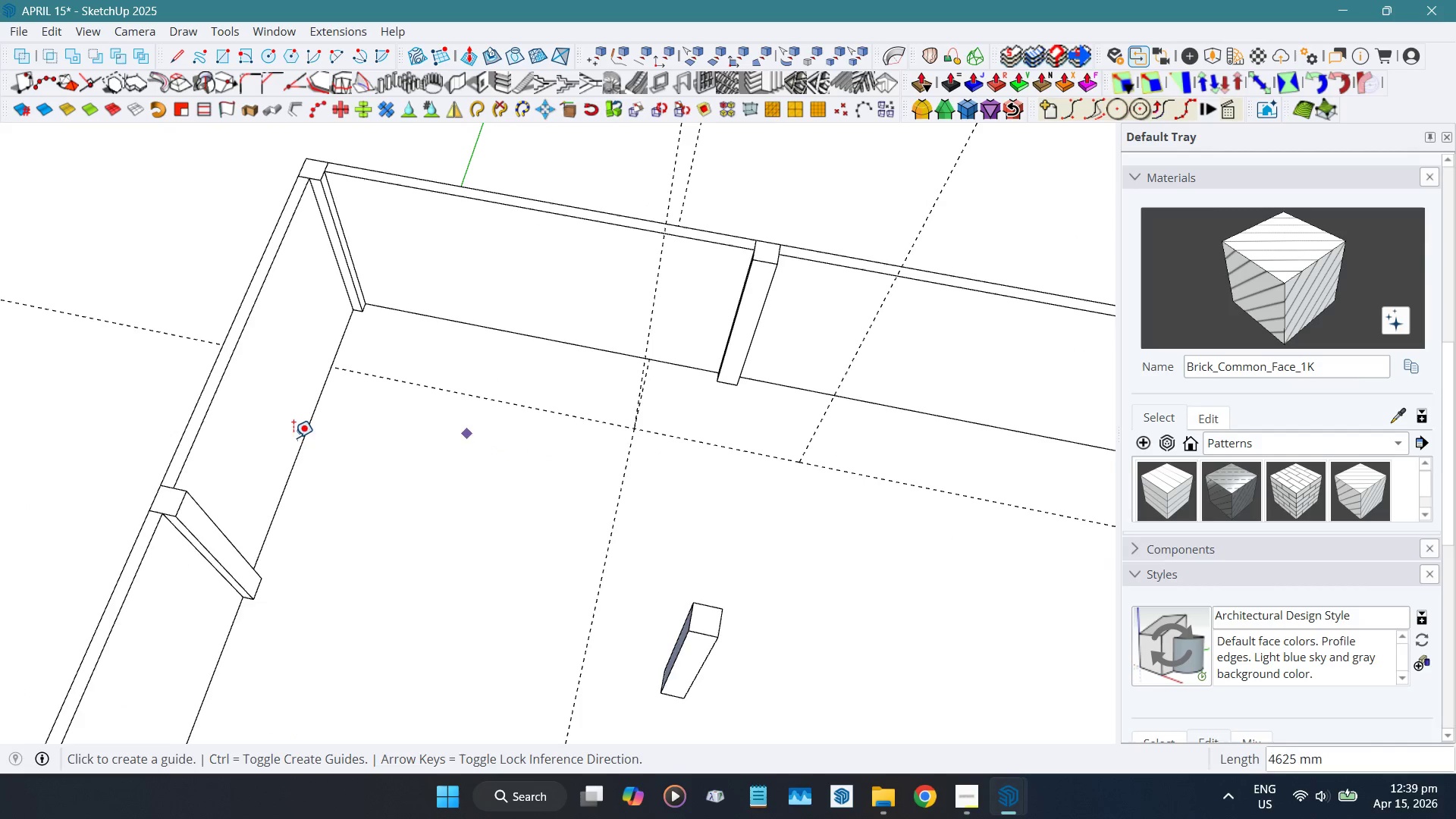 
scroll: coordinate [155, 439], scroll_direction: down, amount: 10.0
 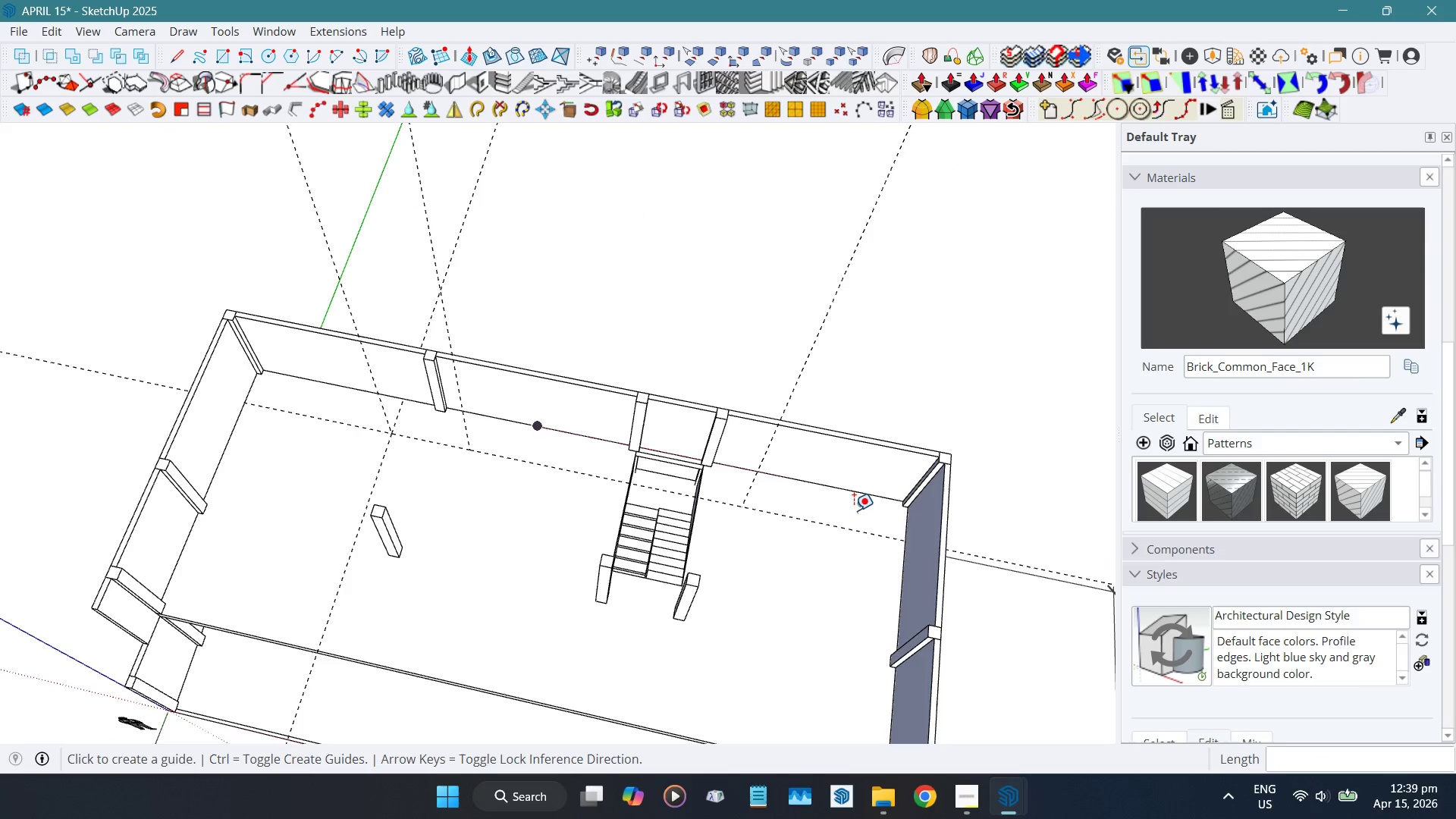 
scroll: coordinate [775, 538], scroll_direction: up, amount: 8.0
 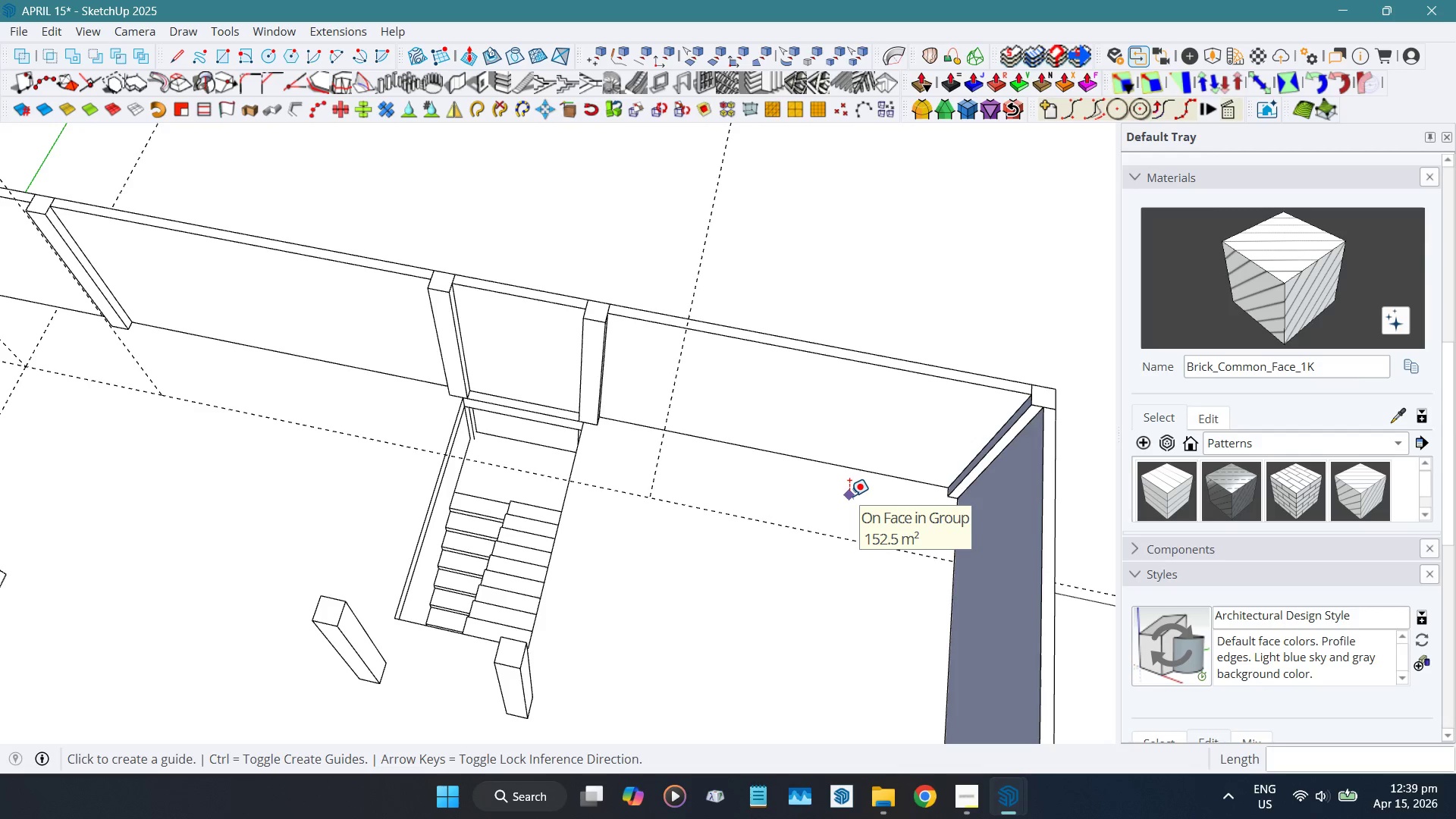 
key(Space)
 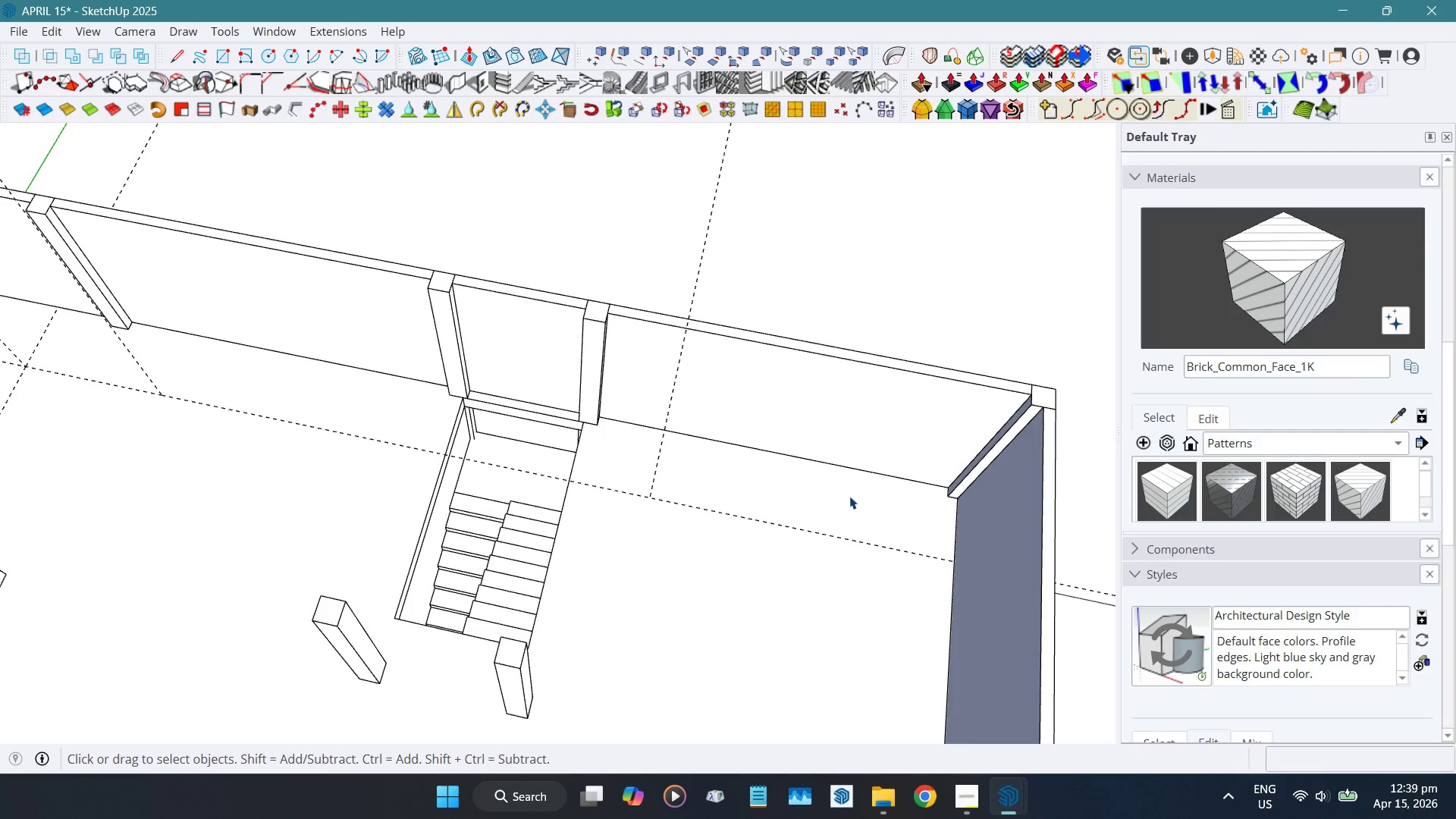 
scroll: coordinate [313, 356], scroll_direction: up, amount: 3.0
 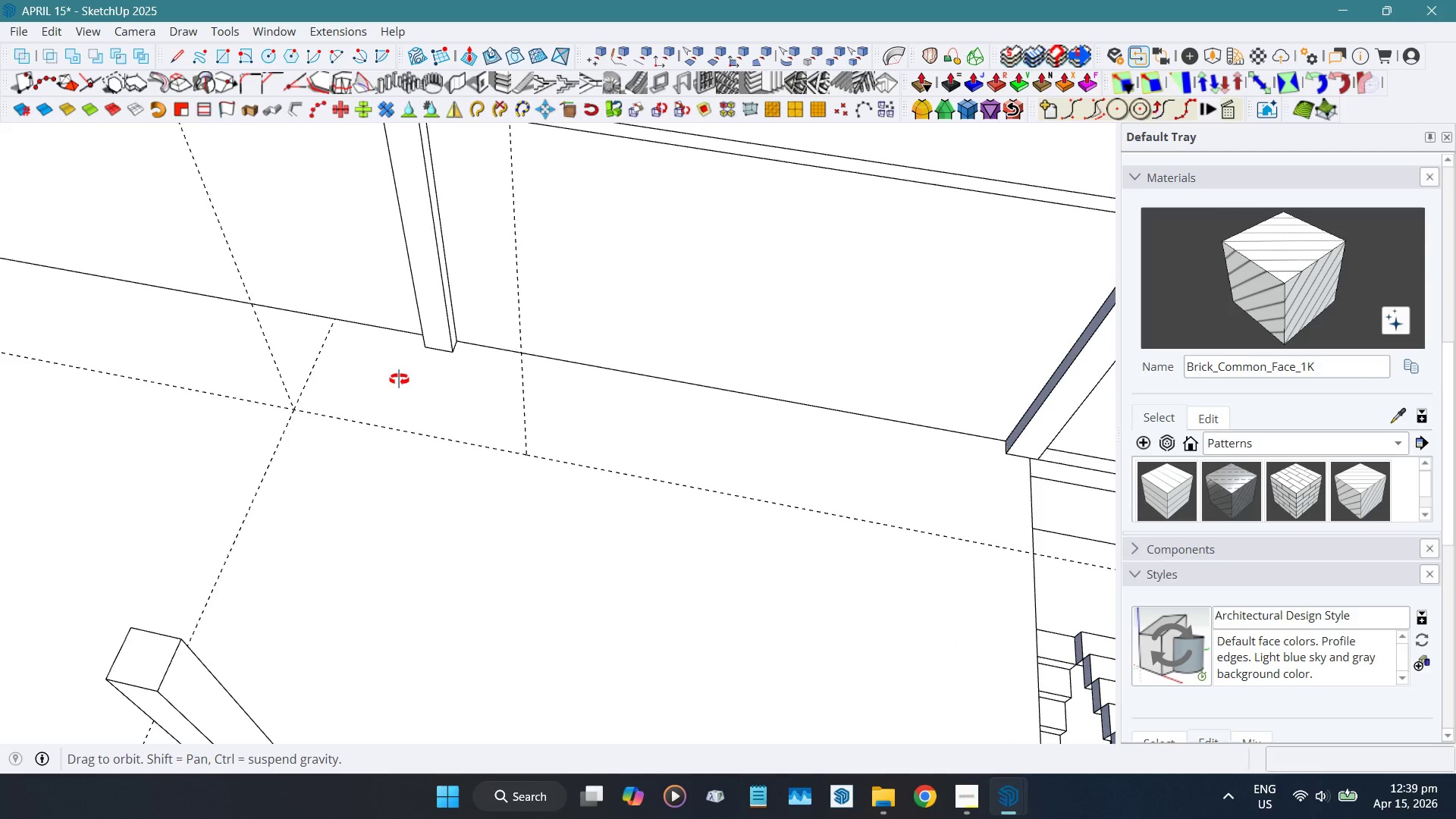 
scroll: coordinate [396, 381], scroll_direction: down, amount: 5.0
 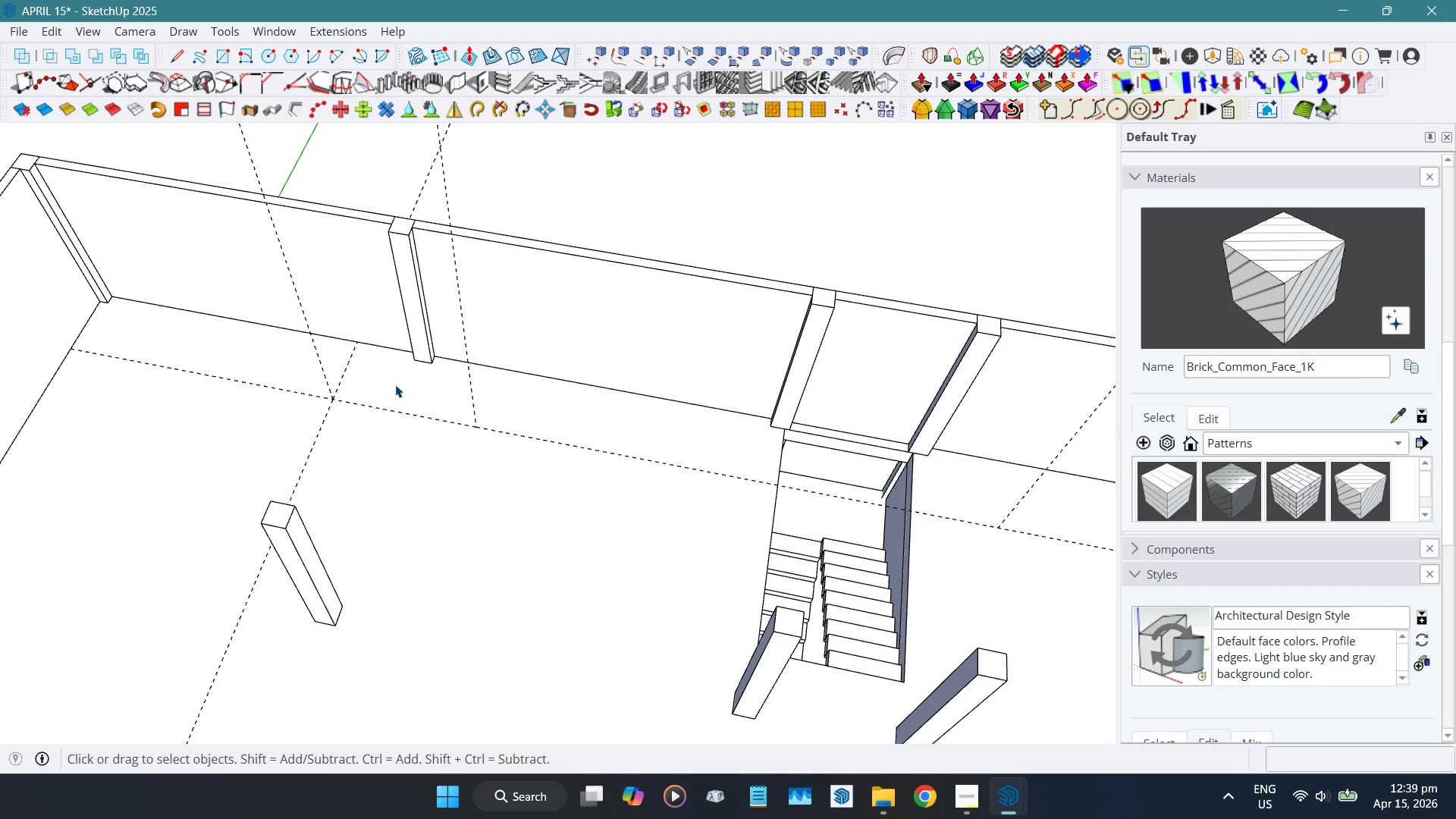 
wait(9.98)
 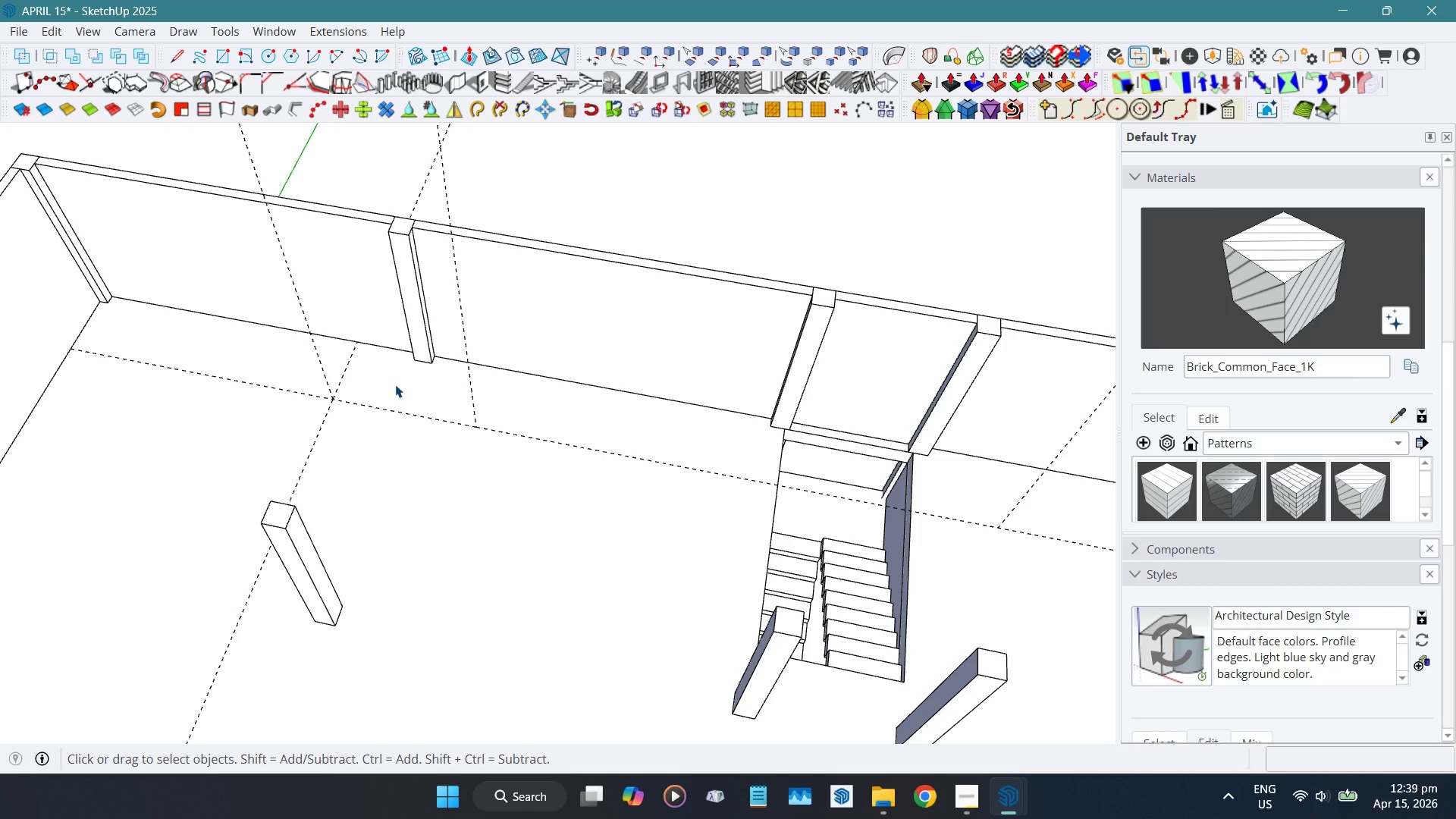 
scroll: coordinate [395, 384], scroll_direction: down, amount: 5.0
 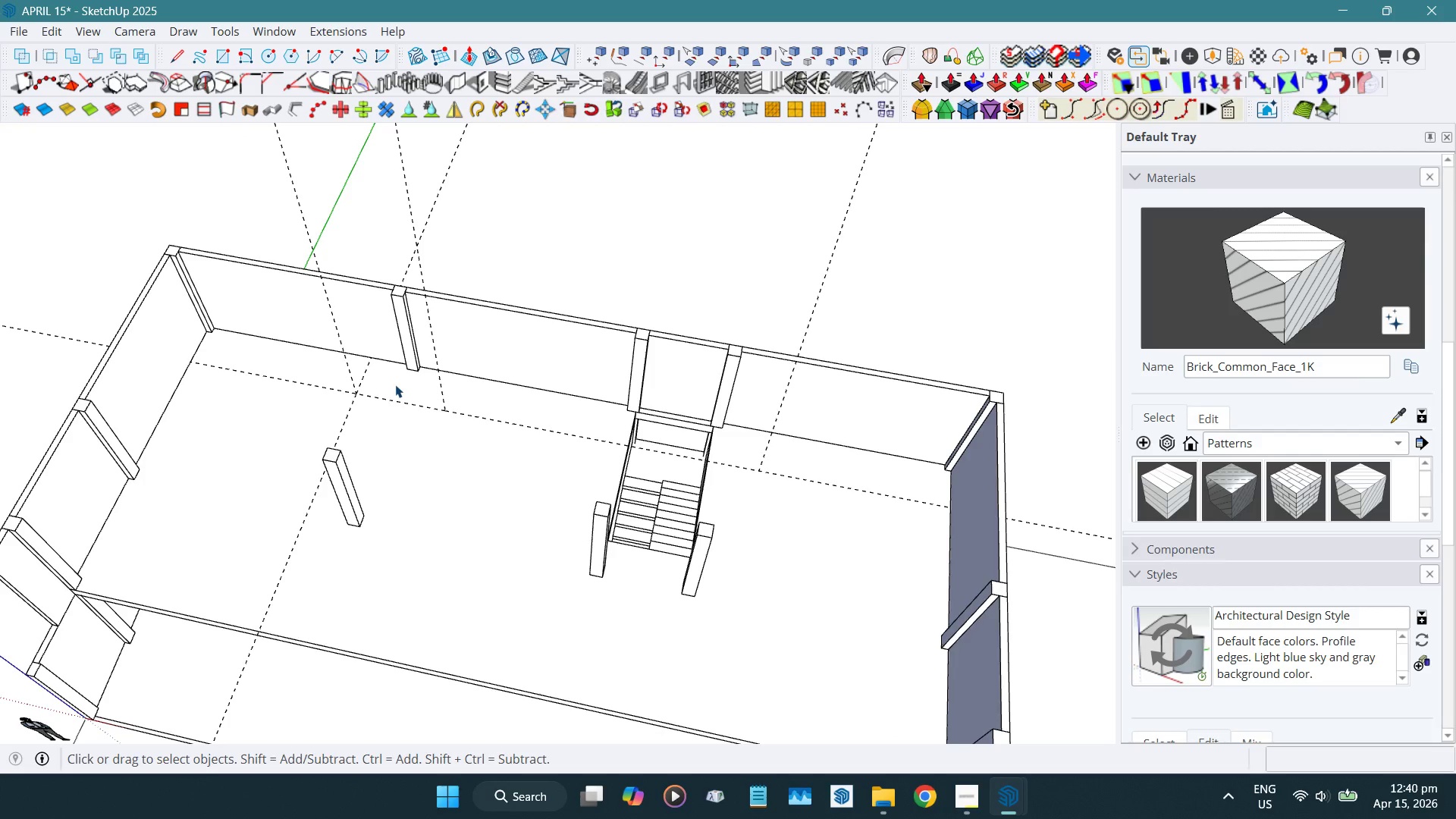 
scroll: coordinate [395, 384], scroll_direction: up, amount: 6.0
 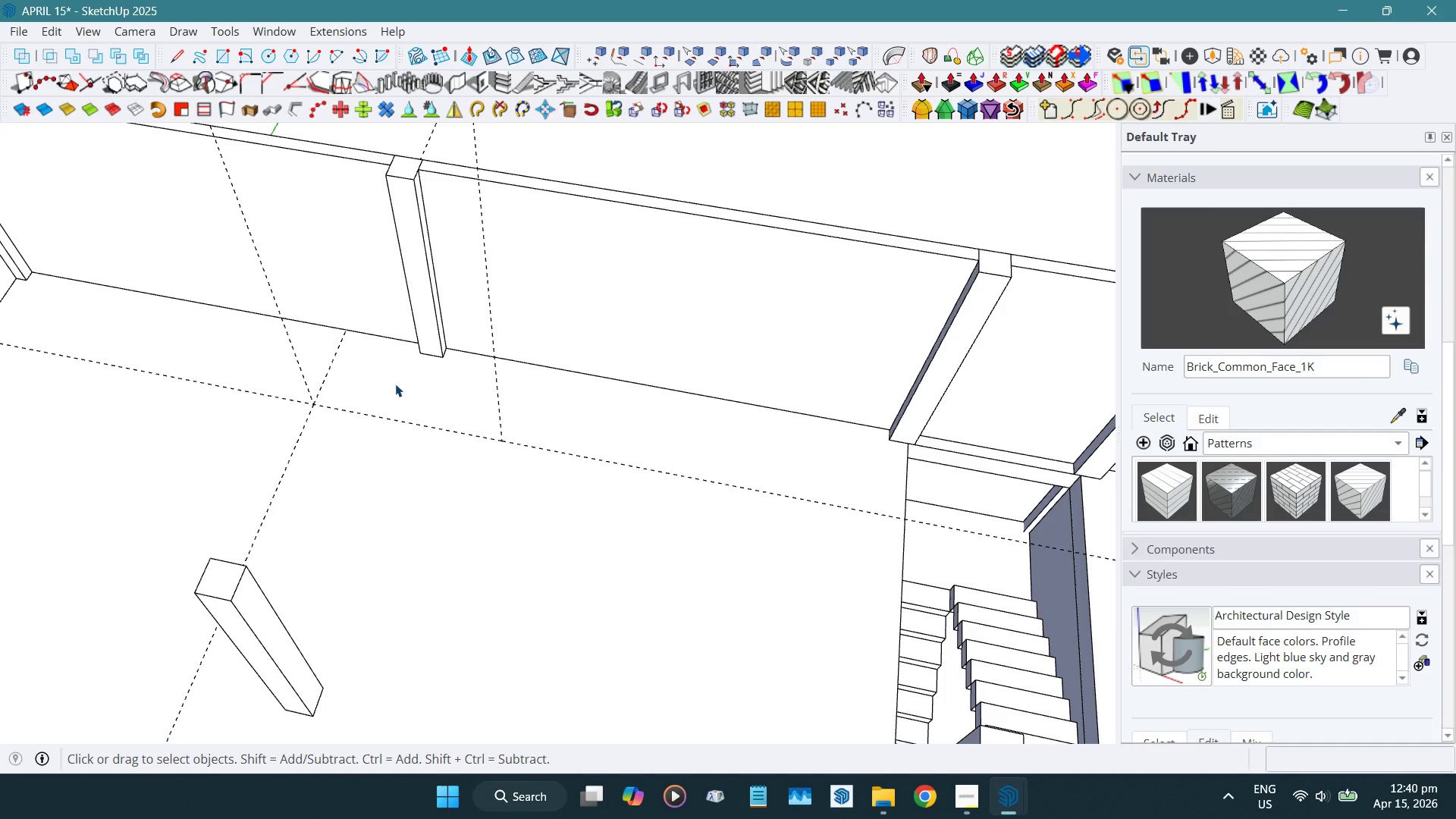 
double_click([395, 384])
 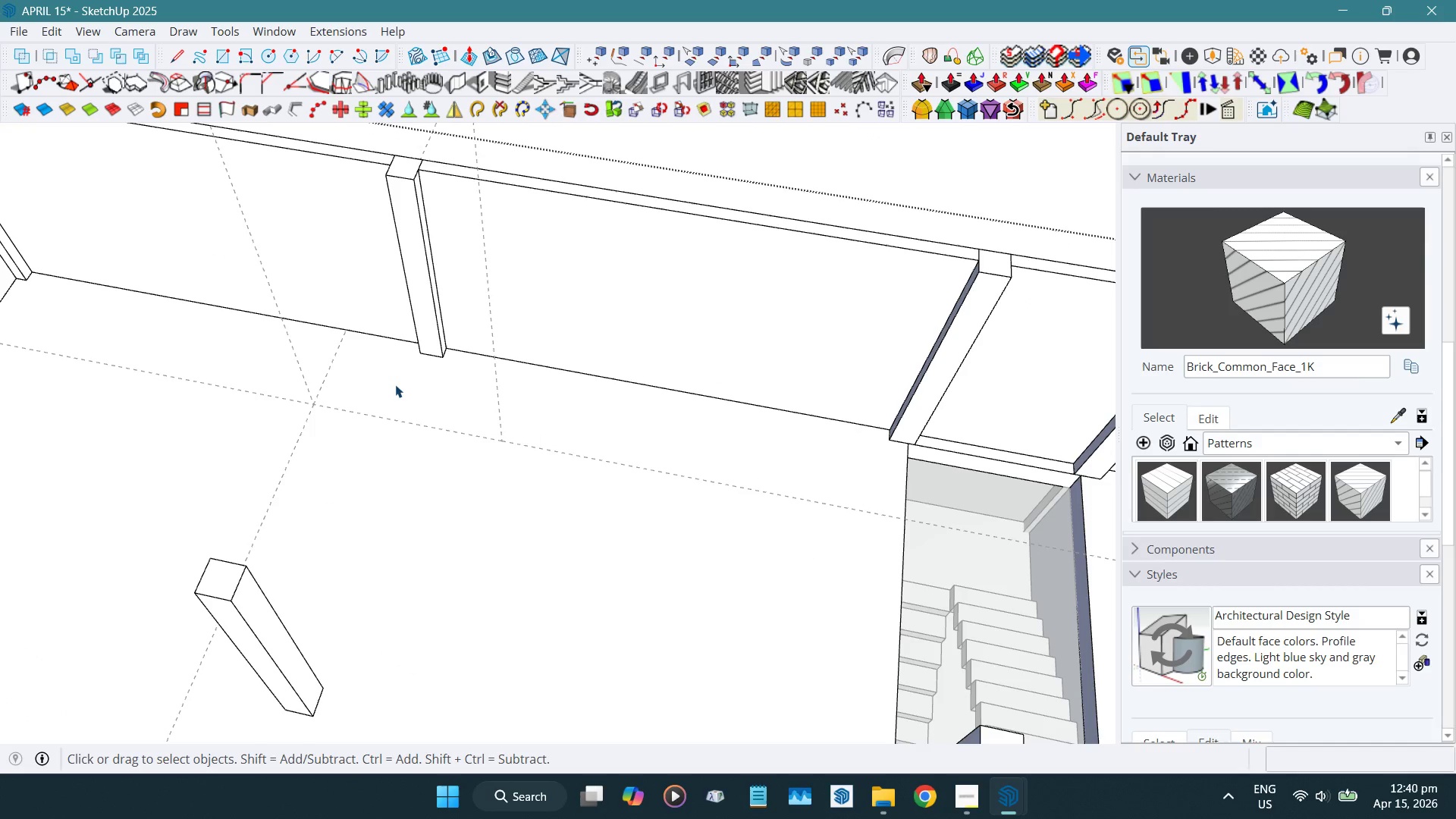 
key(Shift+ShiftLeft)
 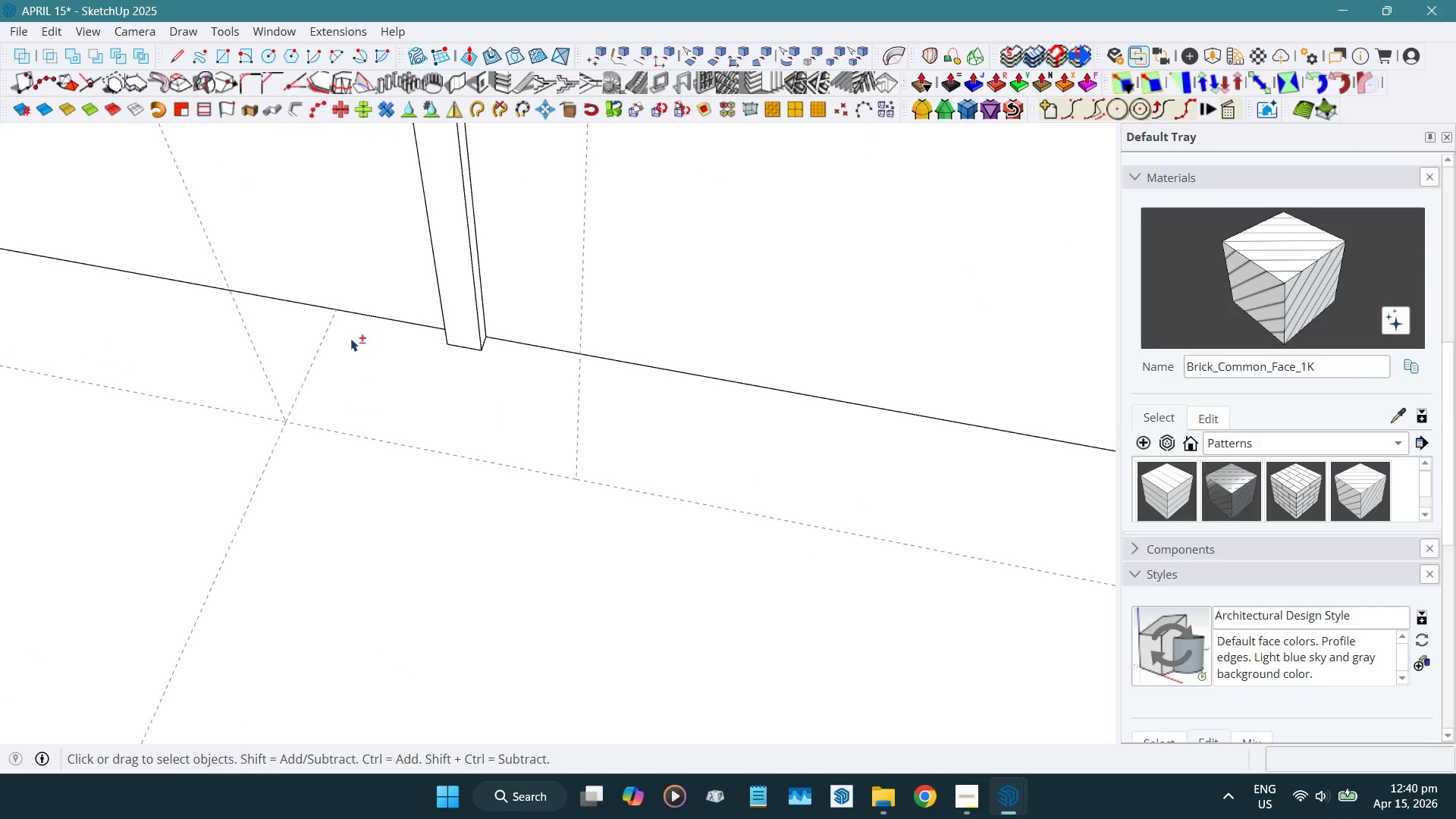 
key(Shift+F)
 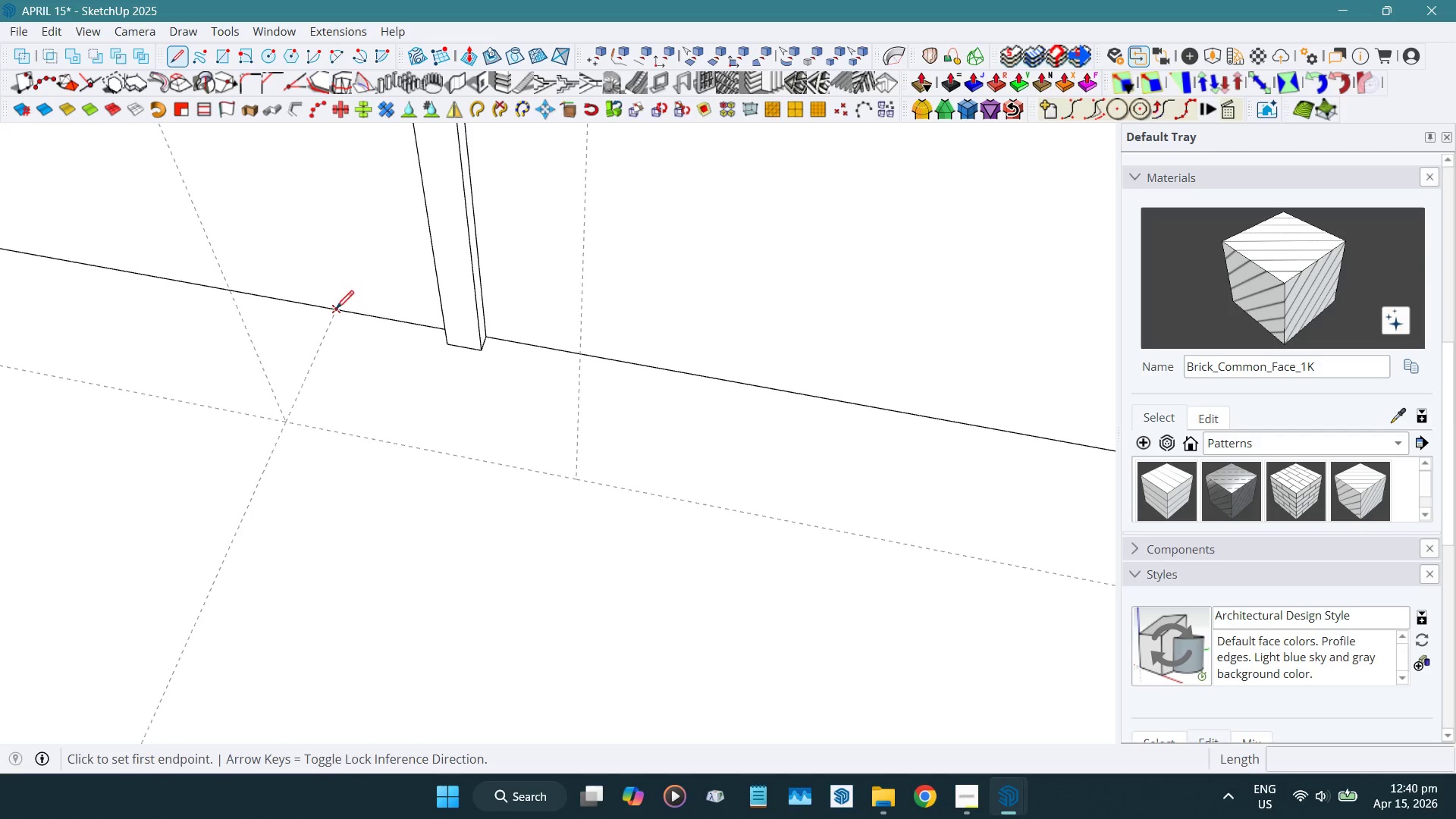 
scroll: coordinate [366, 370], scroll_direction: up, amount: 4.0
 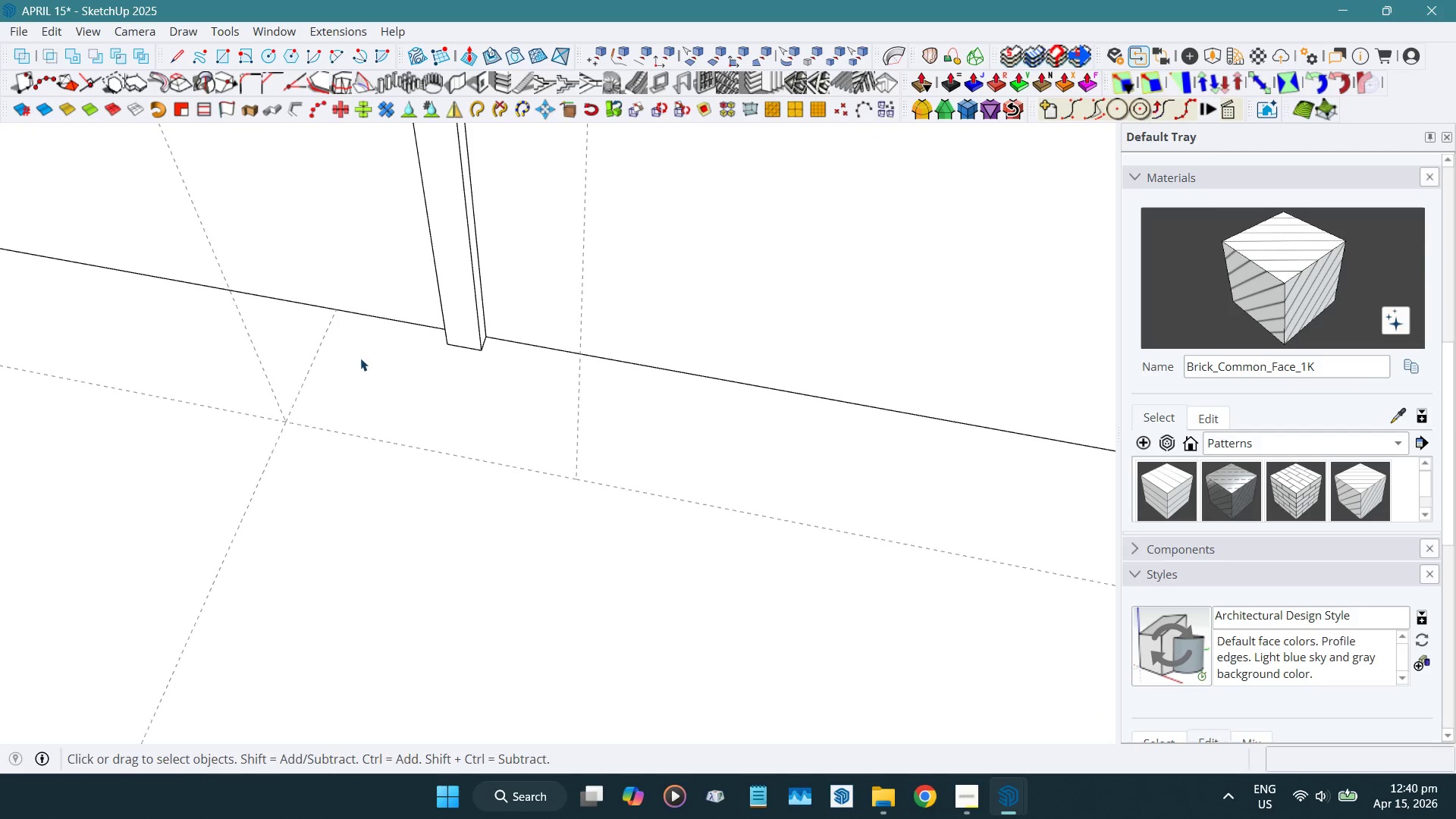 
mouse_move([333, 325])
 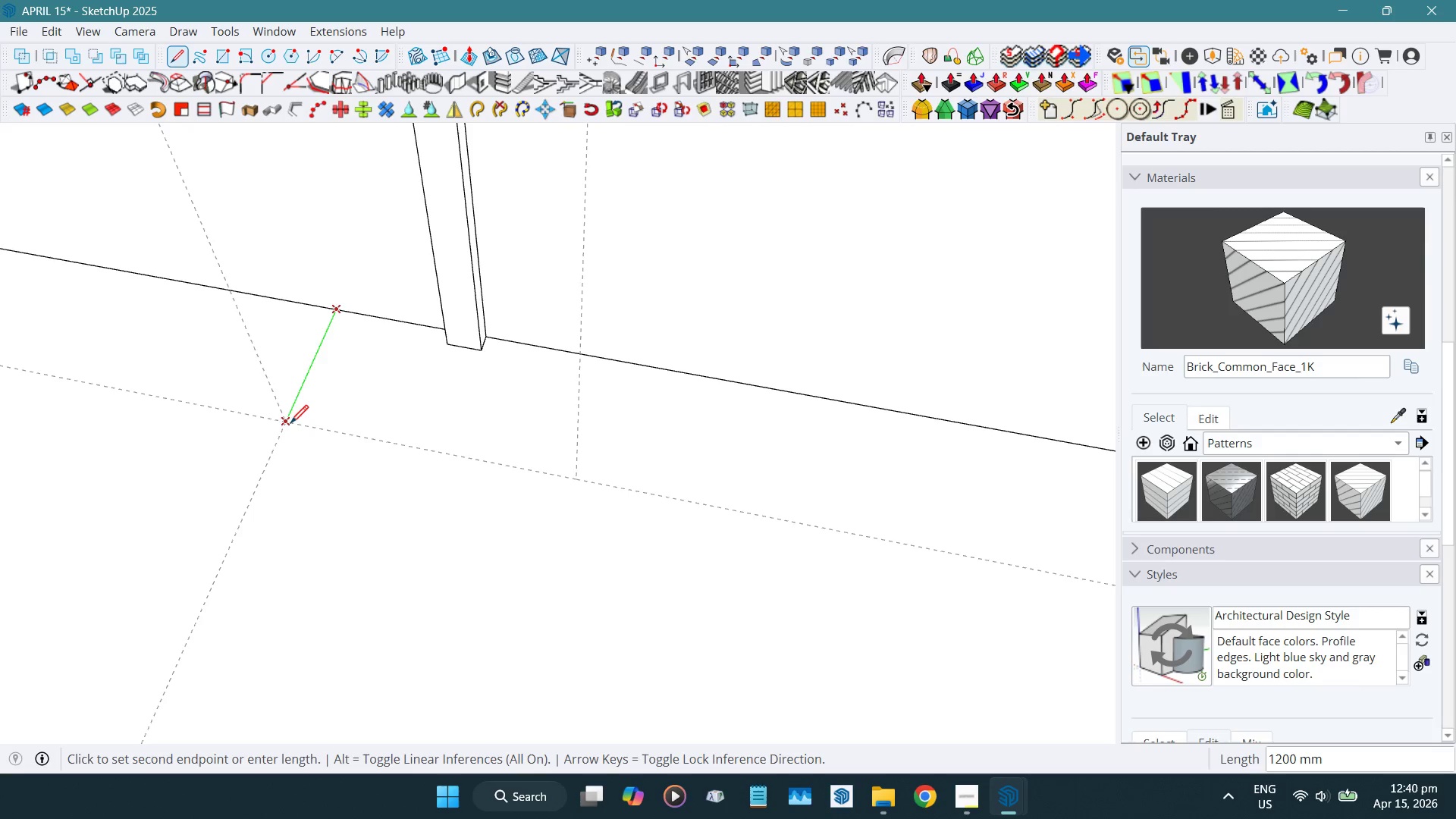 
left_click([291, 425])
 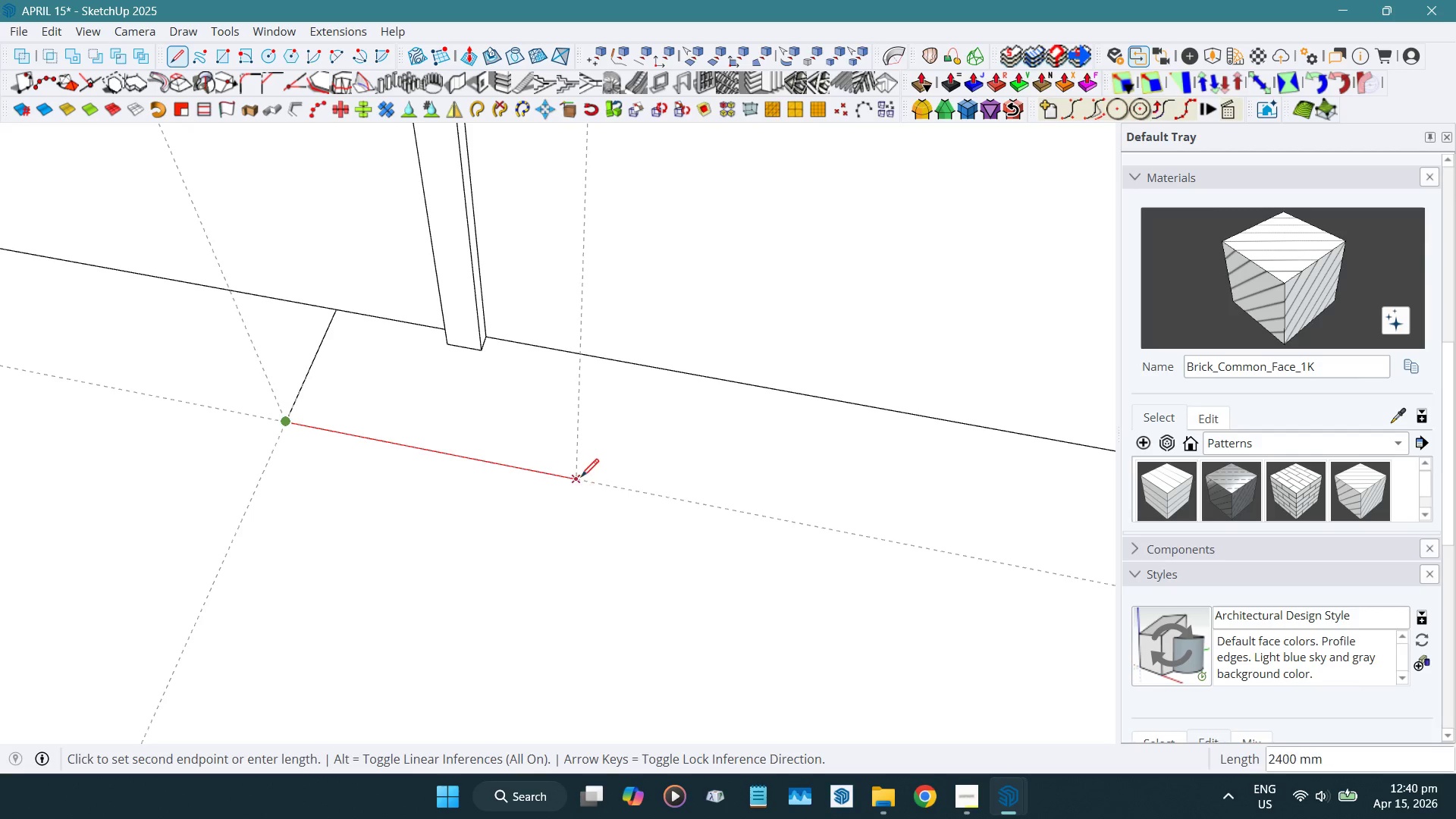 
left_click([578, 479])
 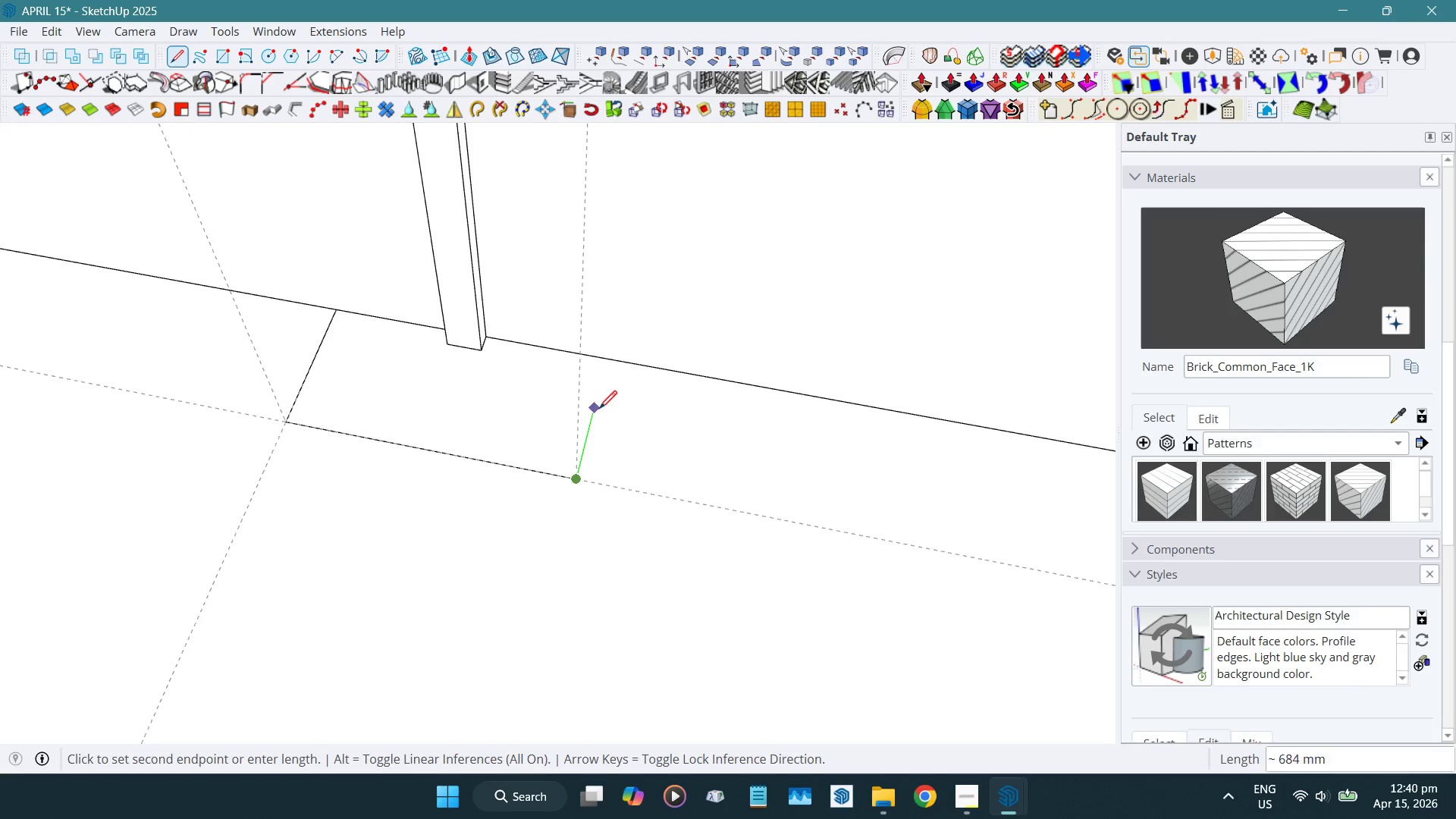 
hold_key(key=ShiftLeft, duration=0.78)
left_click([764, 306])
 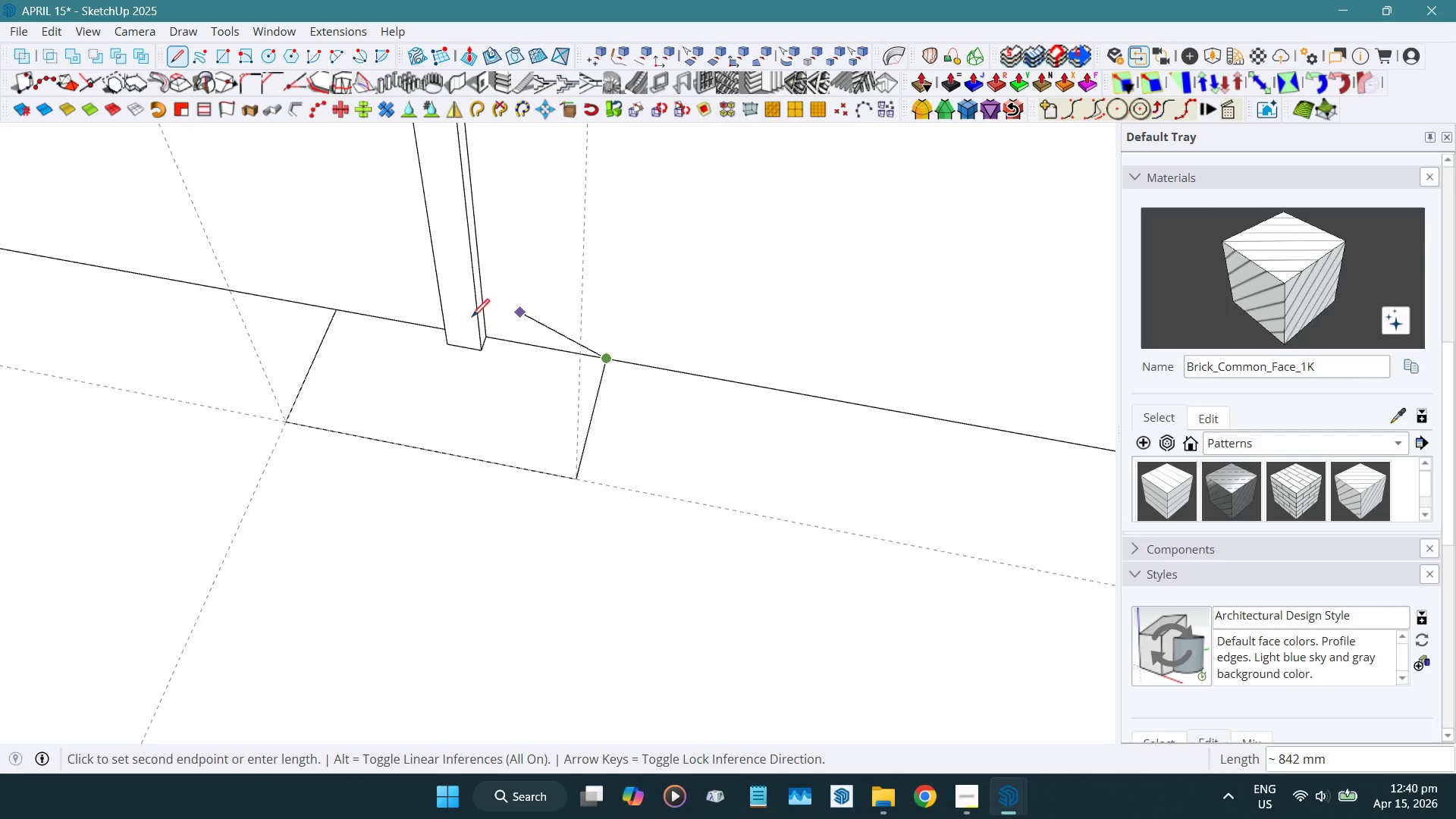 
key(Space)
 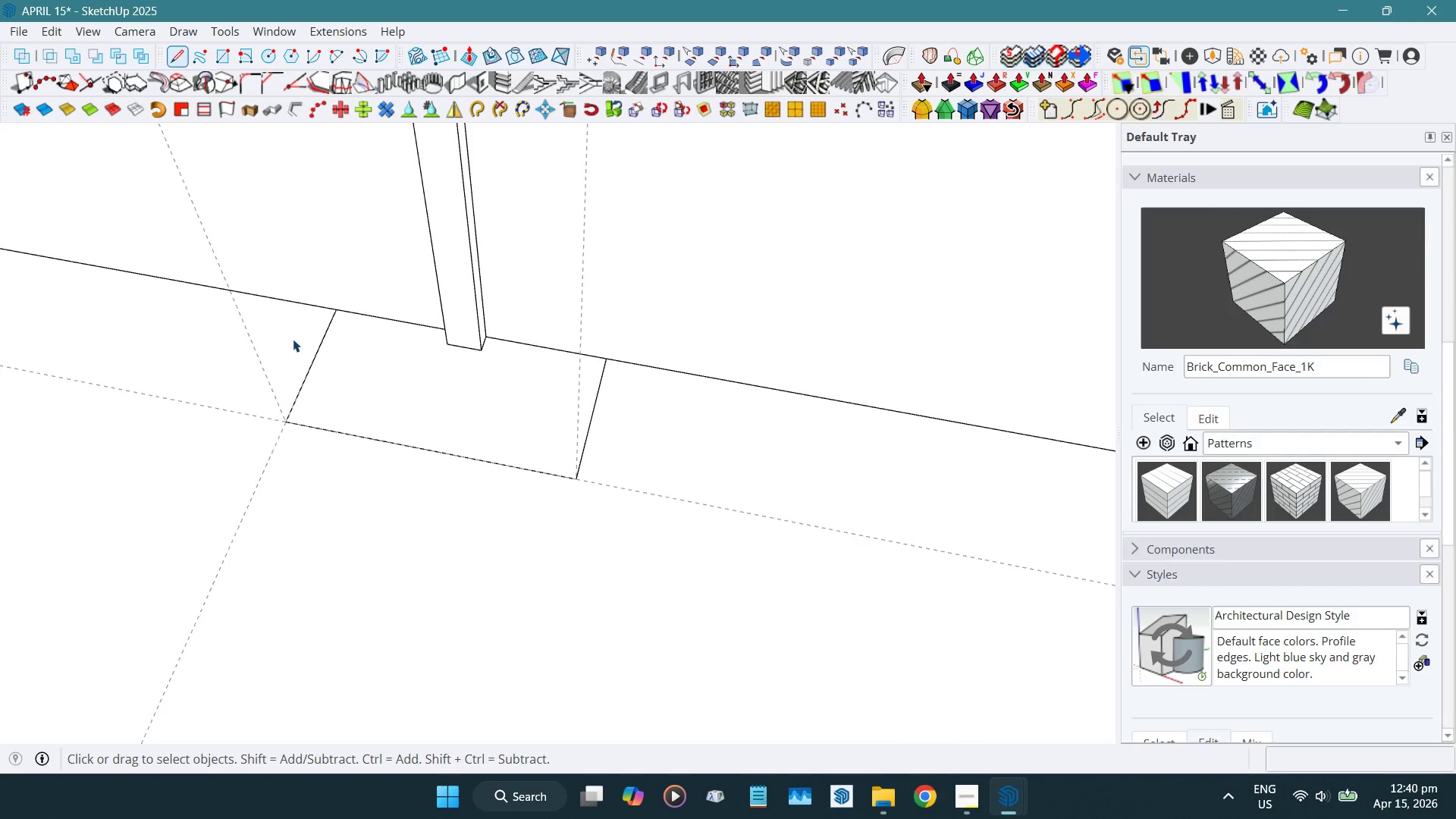 
scroll: coordinate [287, 373], scroll_direction: down, amount: 10.0
 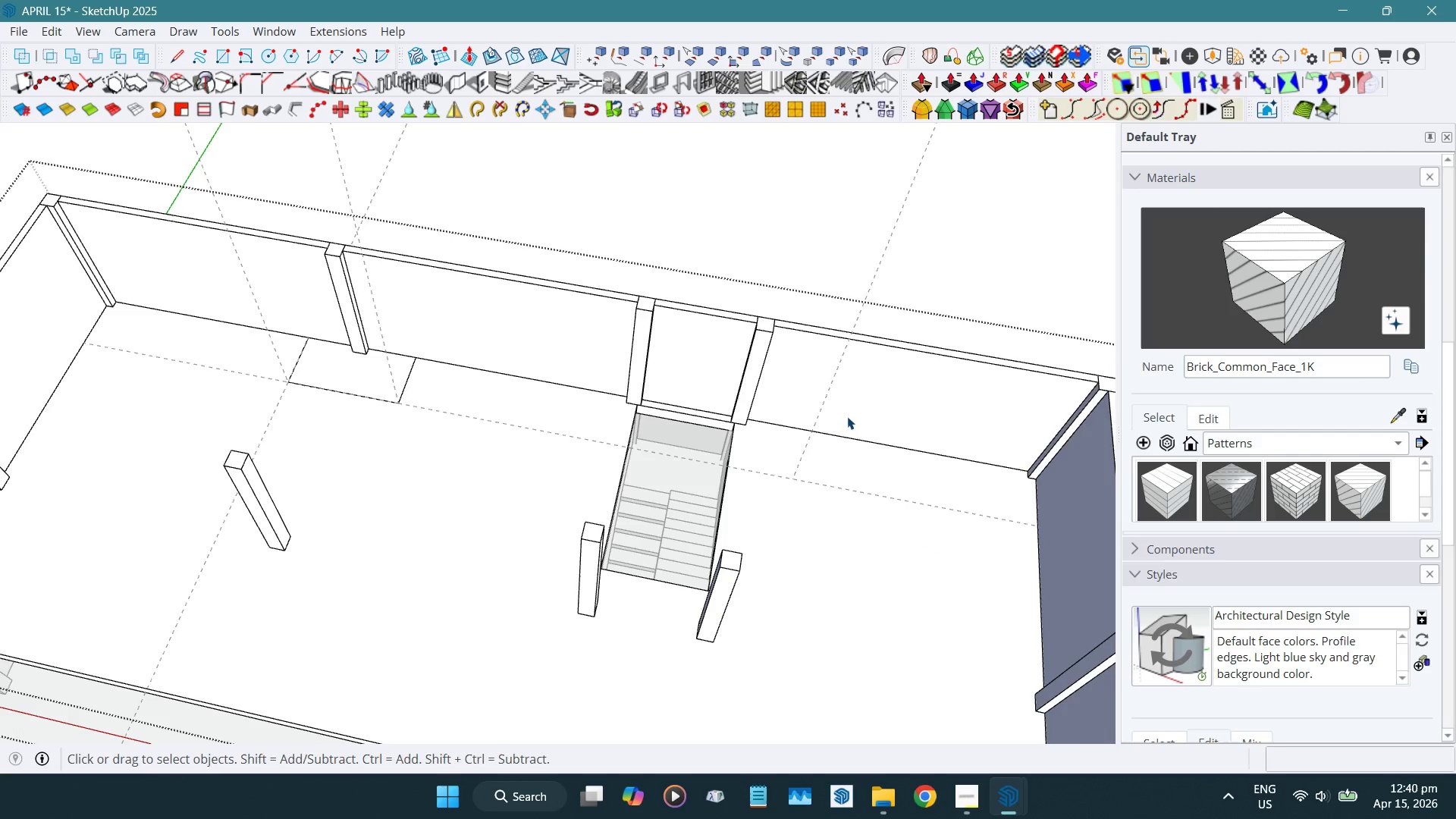 
scroll: coordinate [764, 525], scroll_direction: up, amount: 8.0
 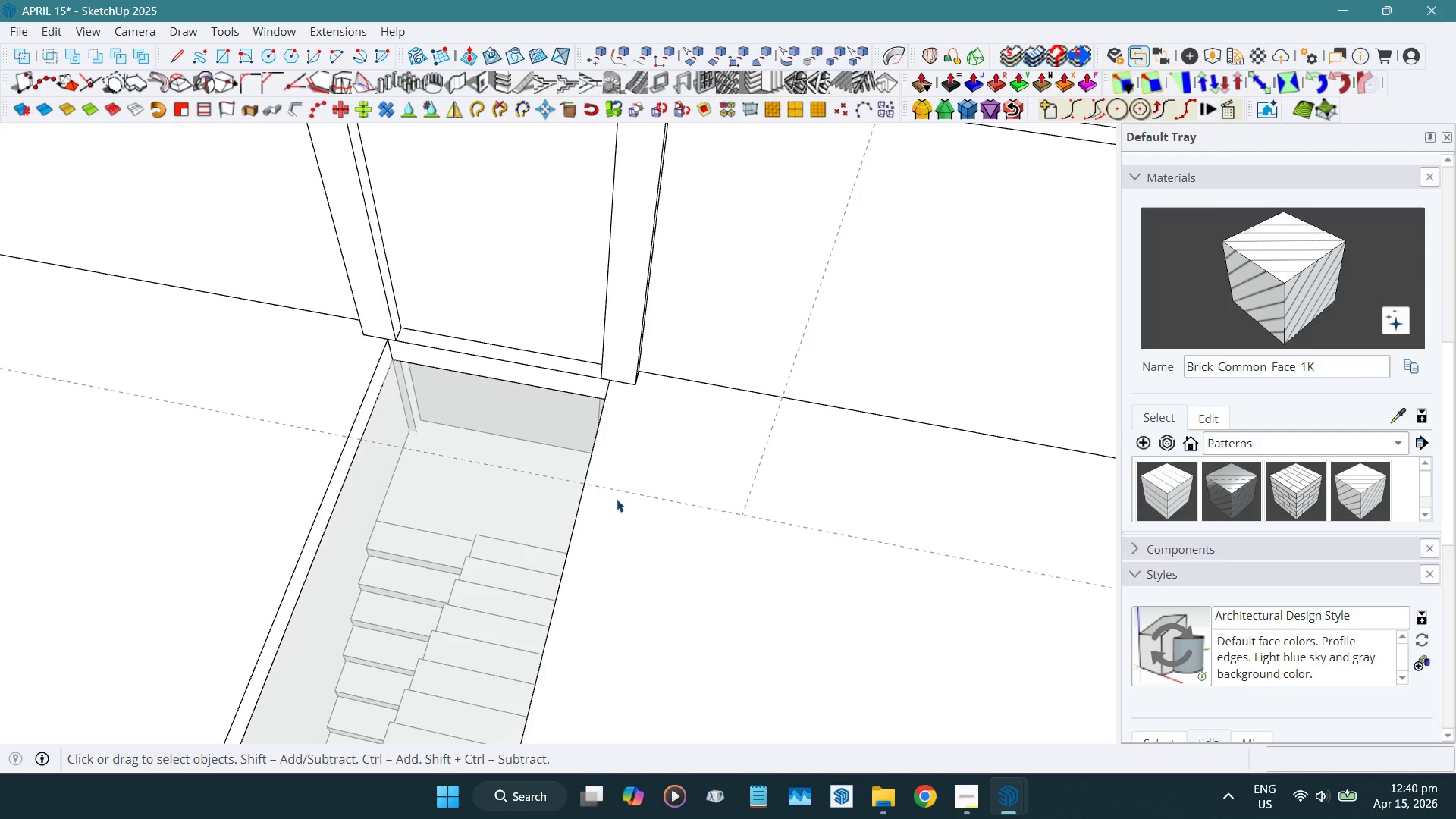 
left_click([617, 500])
 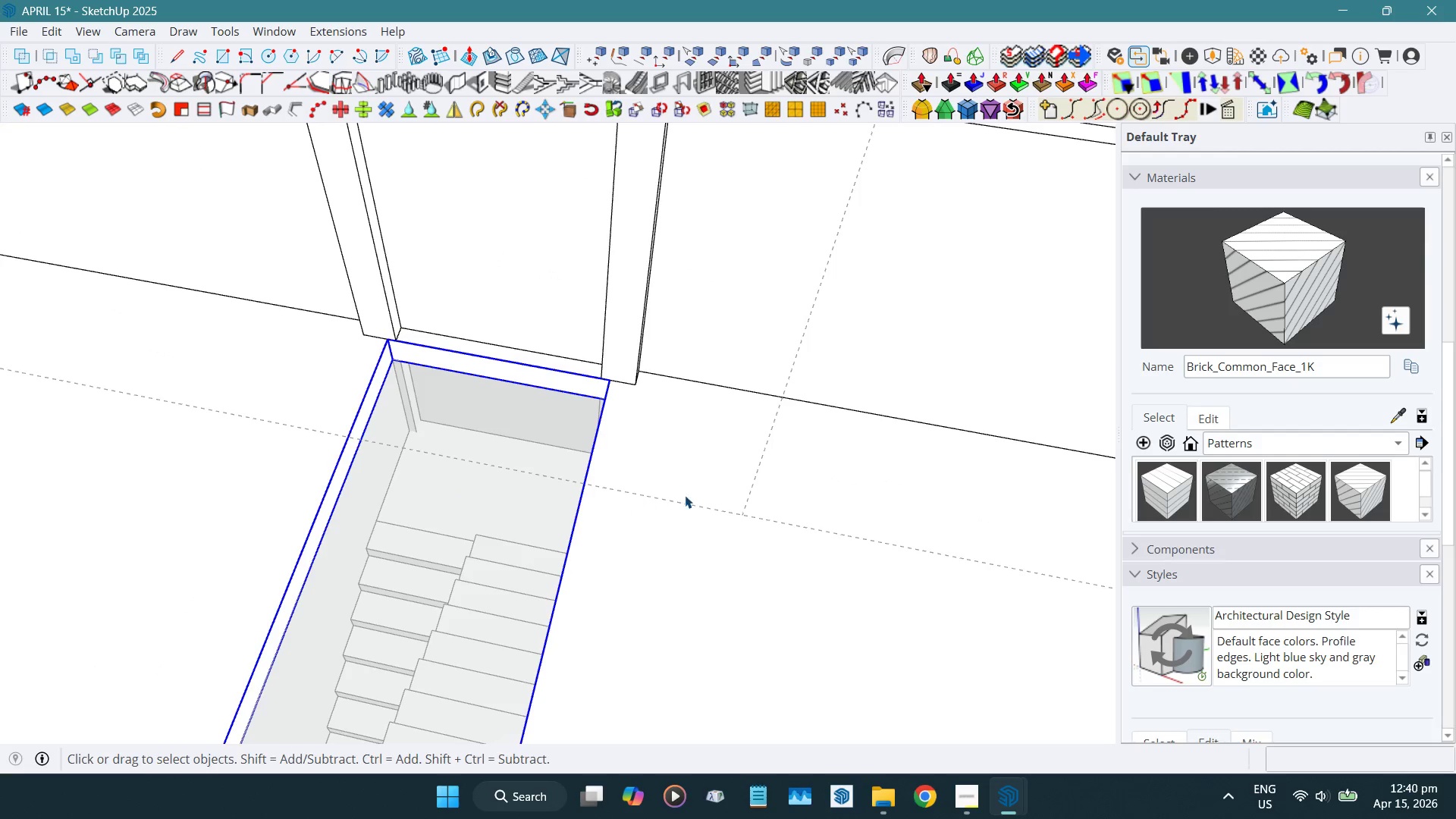 
scroll: coordinate [736, 505], scroll_direction: down, amount: 5.0
 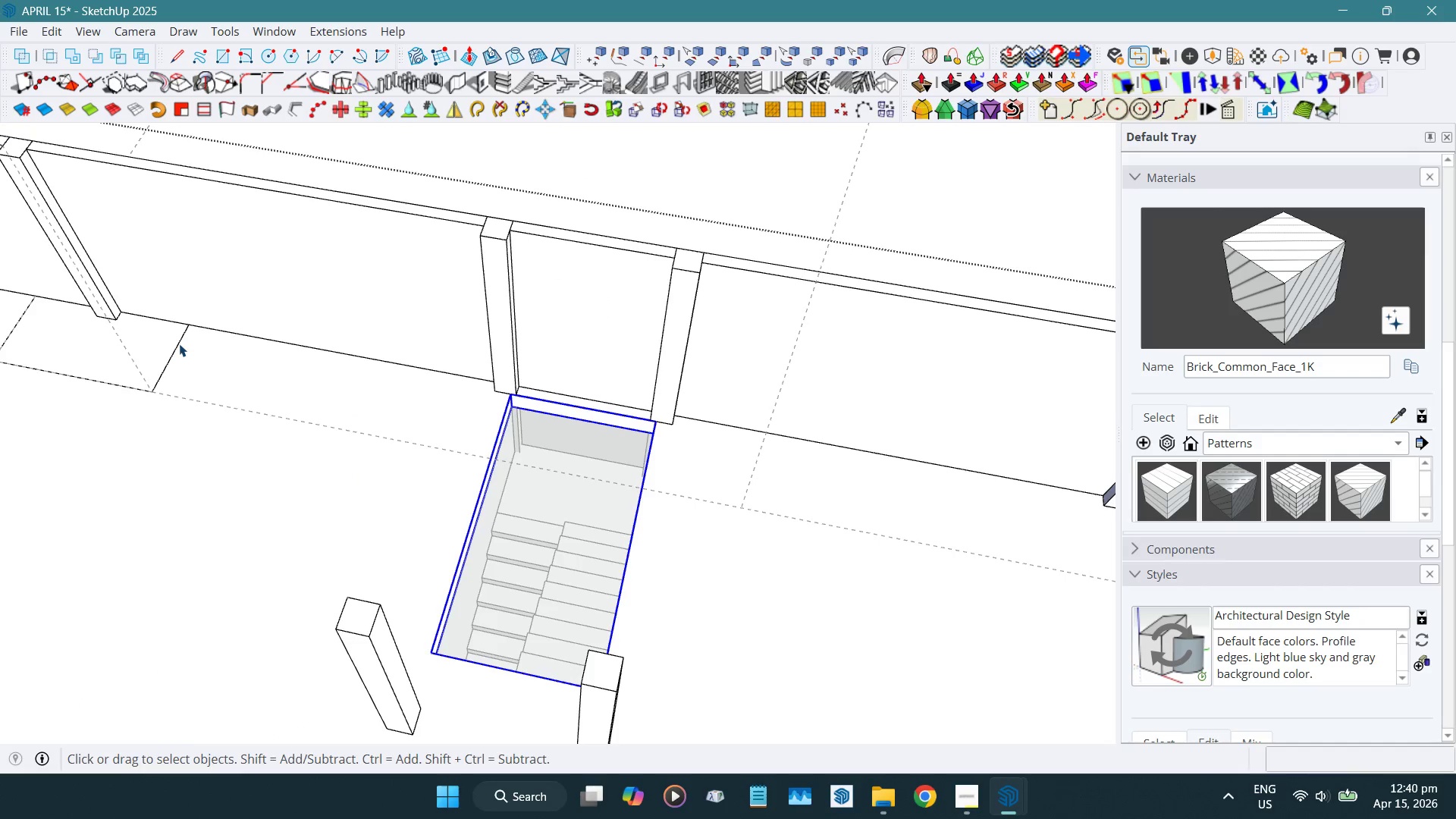 
double_click([179, 344])
 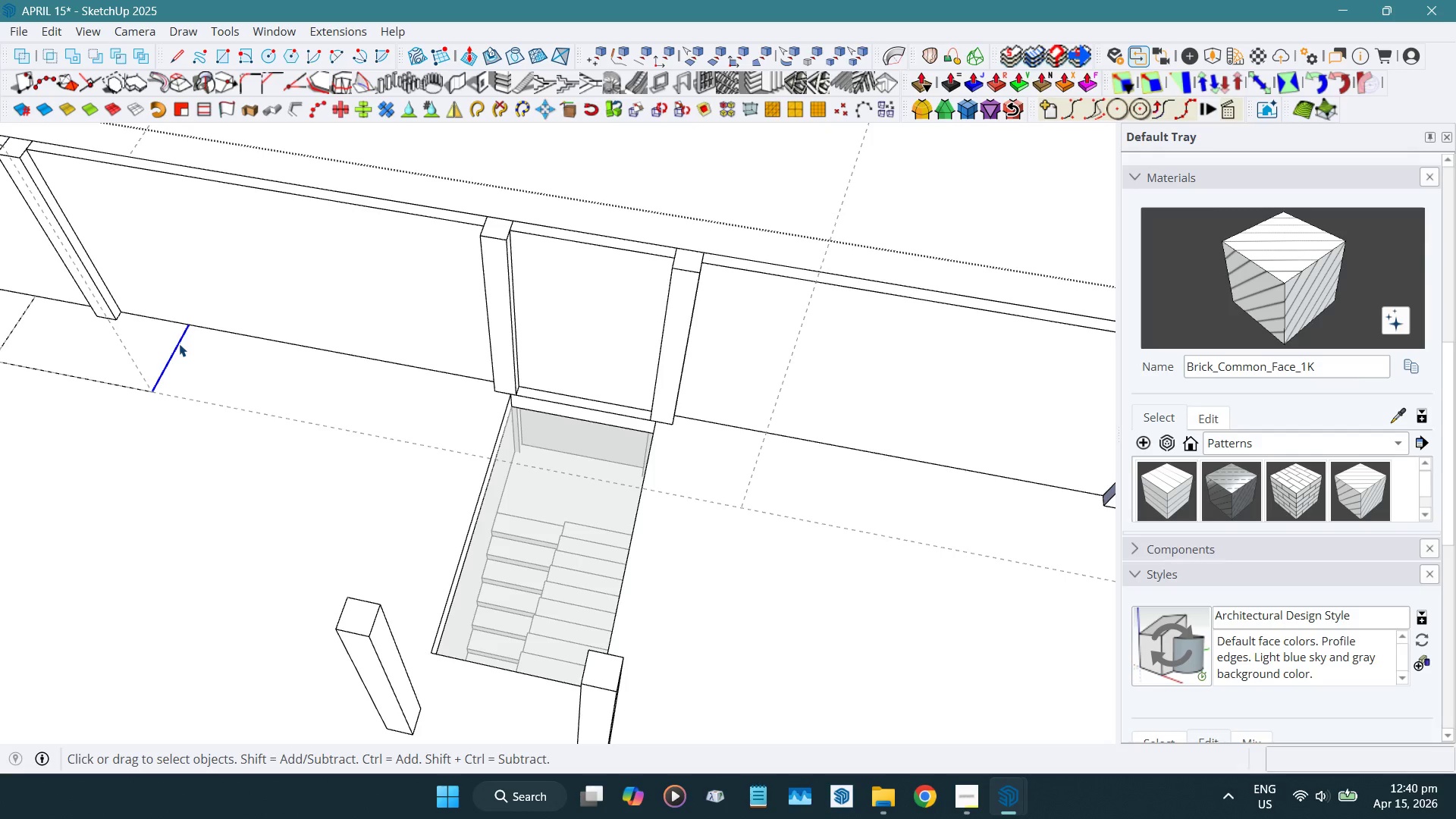 
triple_click([179, 344])
 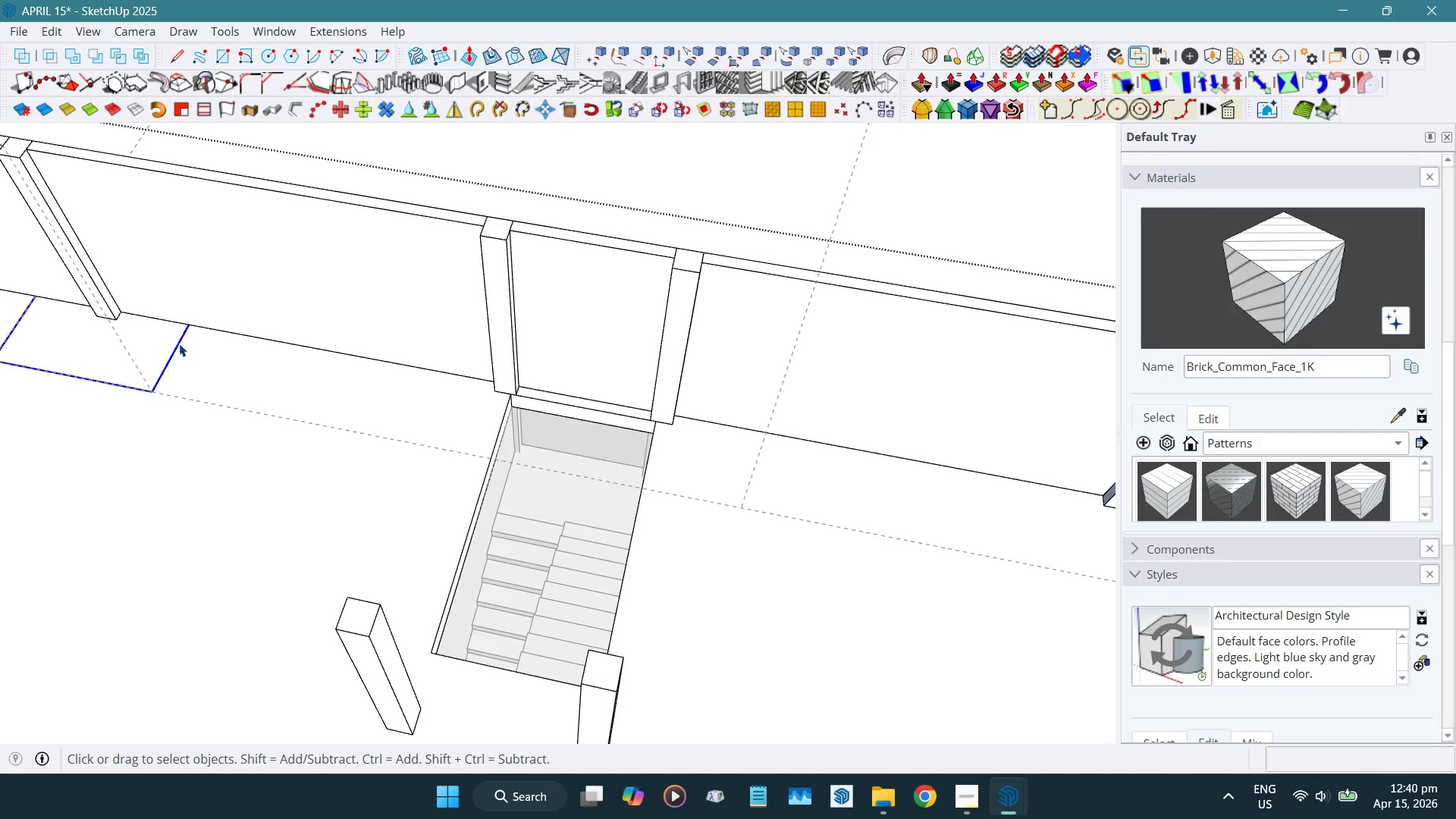 
triple_click([179, 344])
 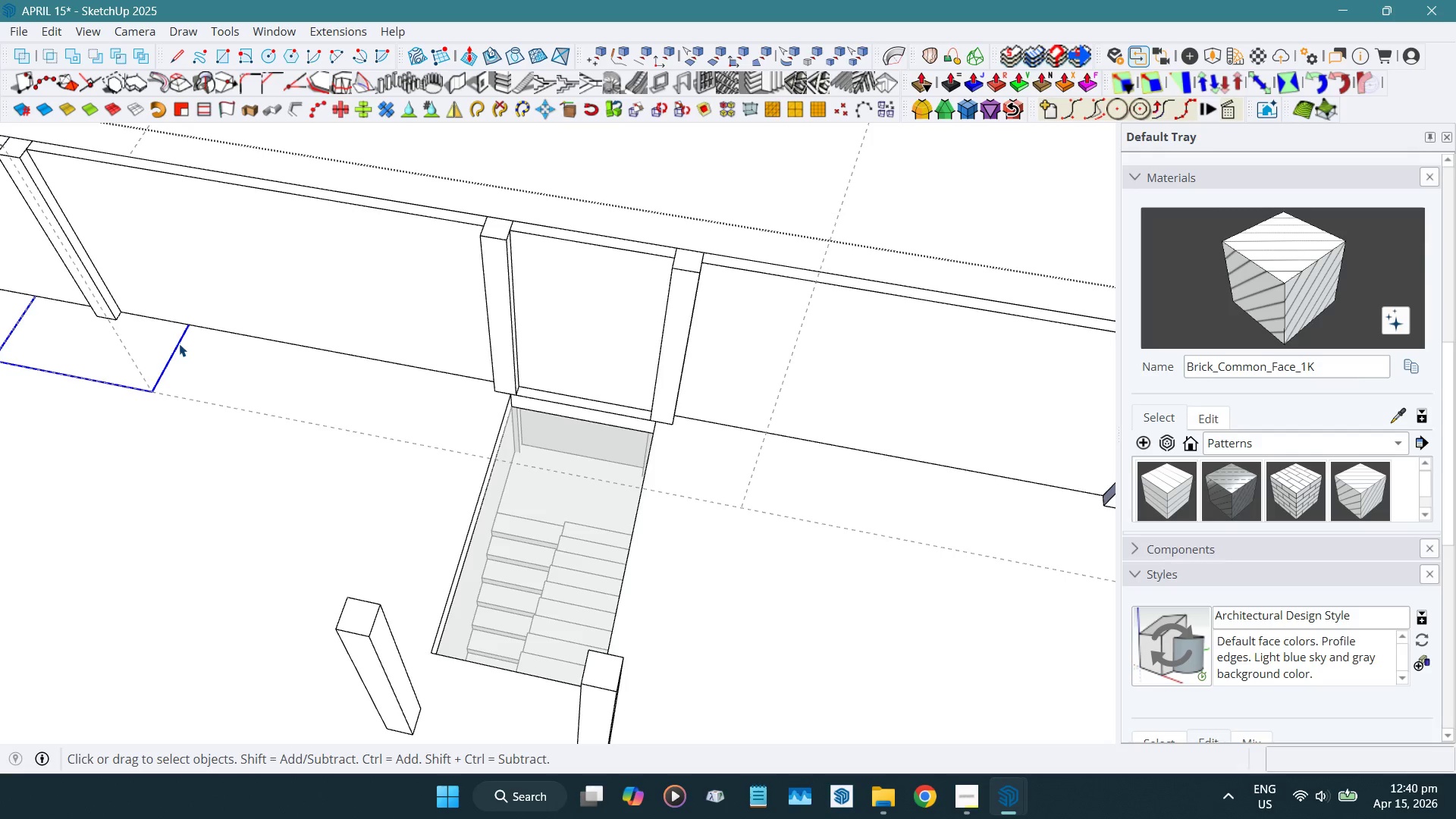 
key(Control+ControlLeft)
 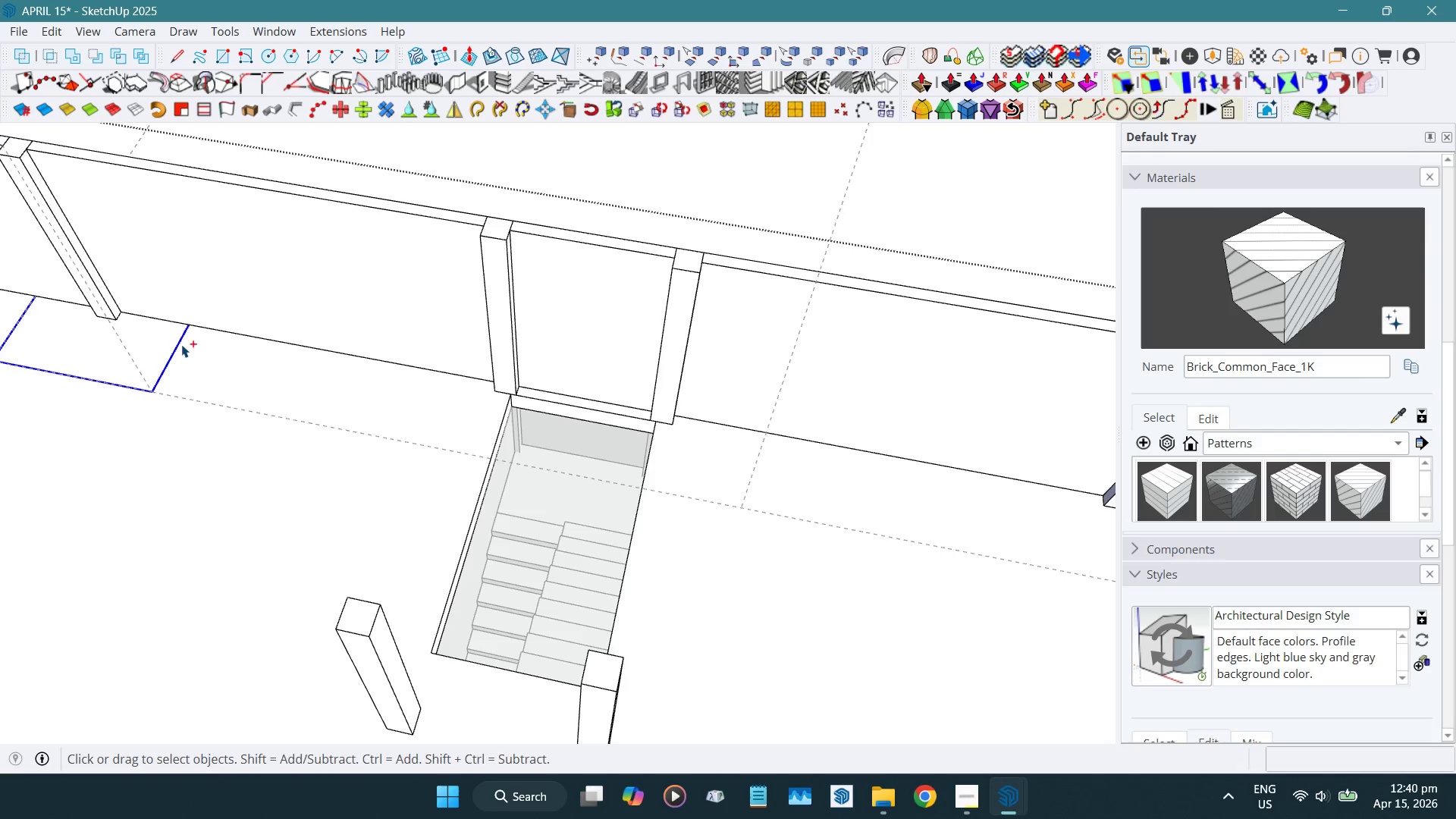 
key(Control+X)
 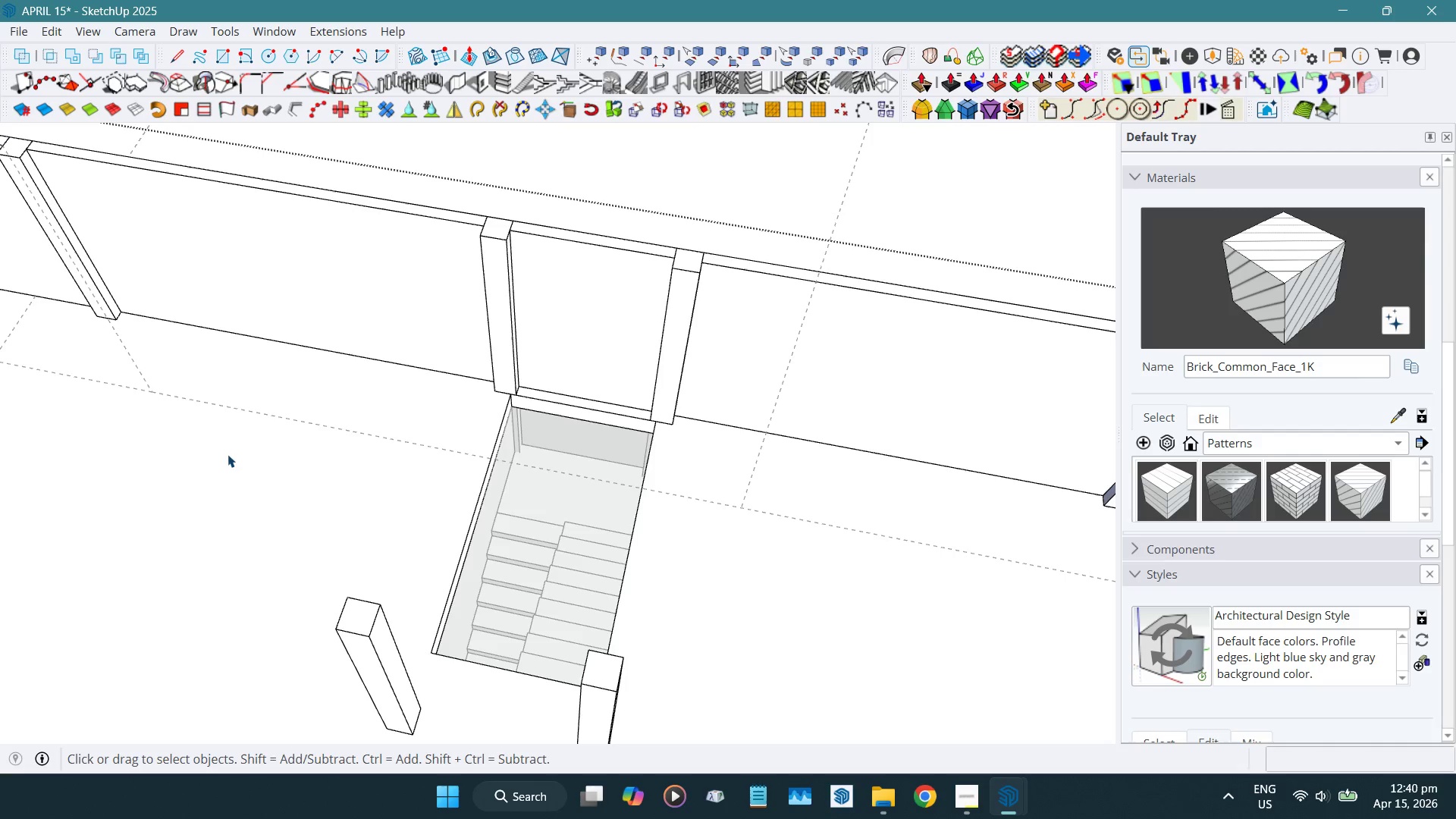 
left_click([228, 453])
 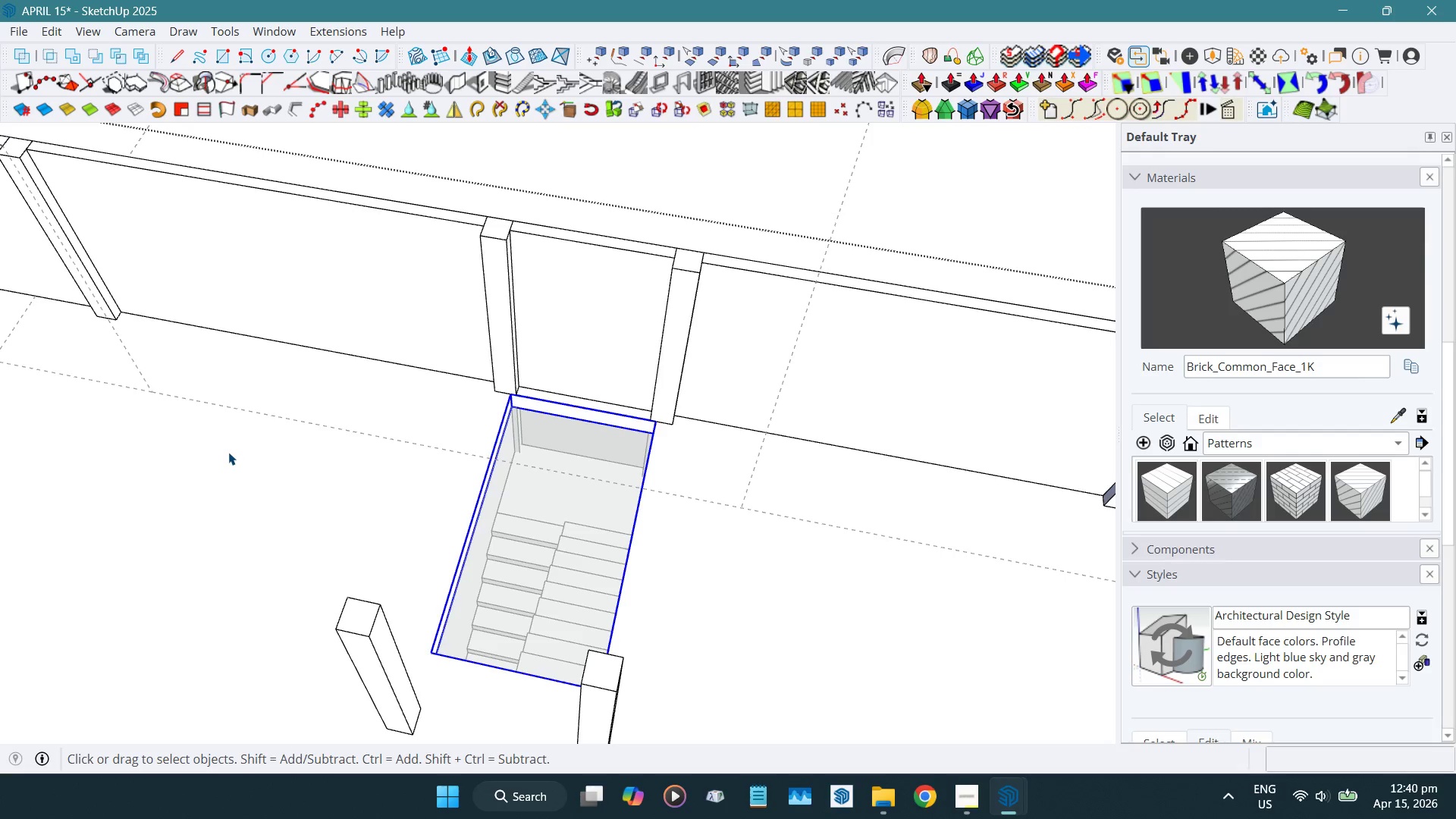 
double_click([228, 452])
 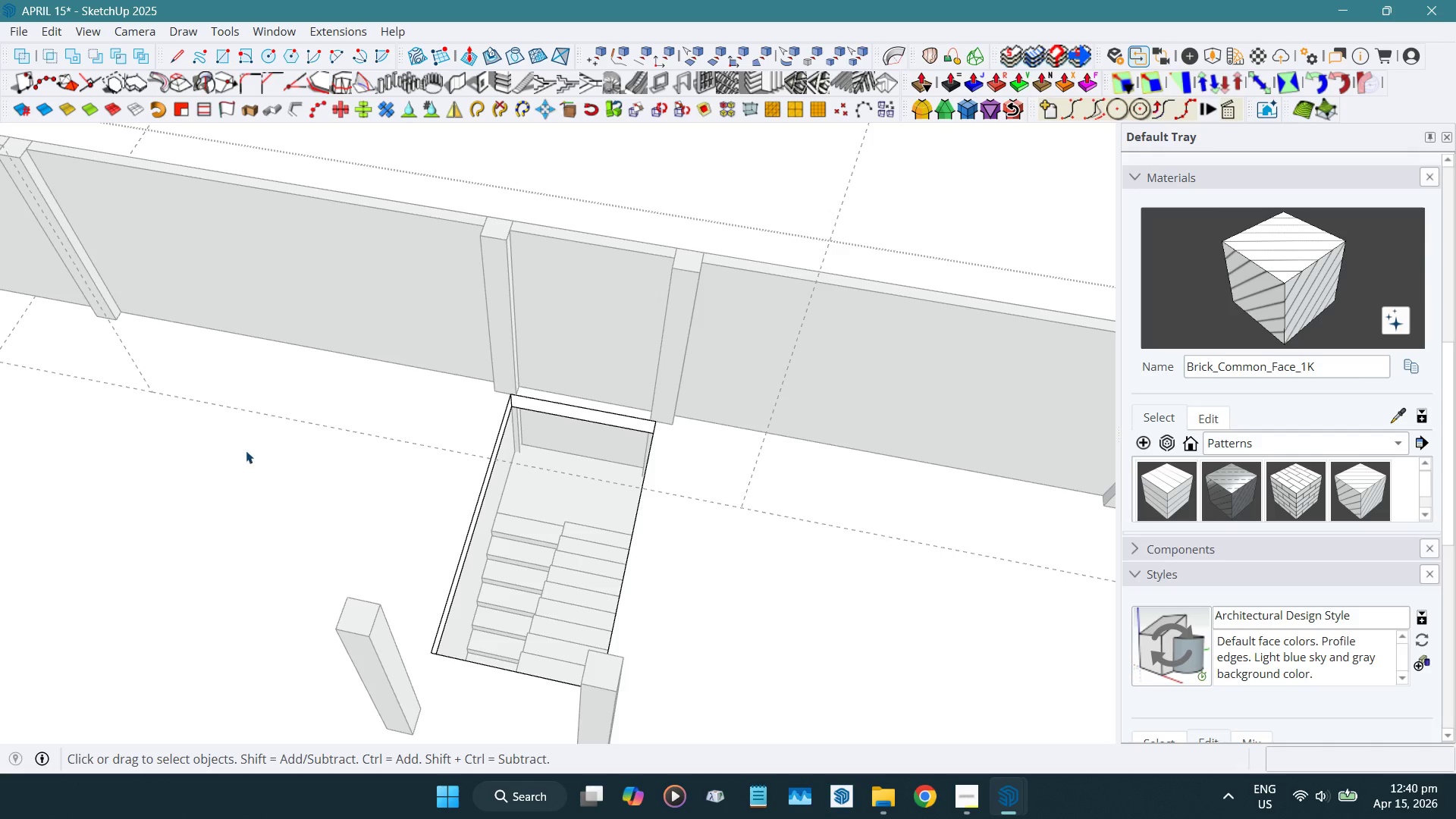 
key(Alt+V)
 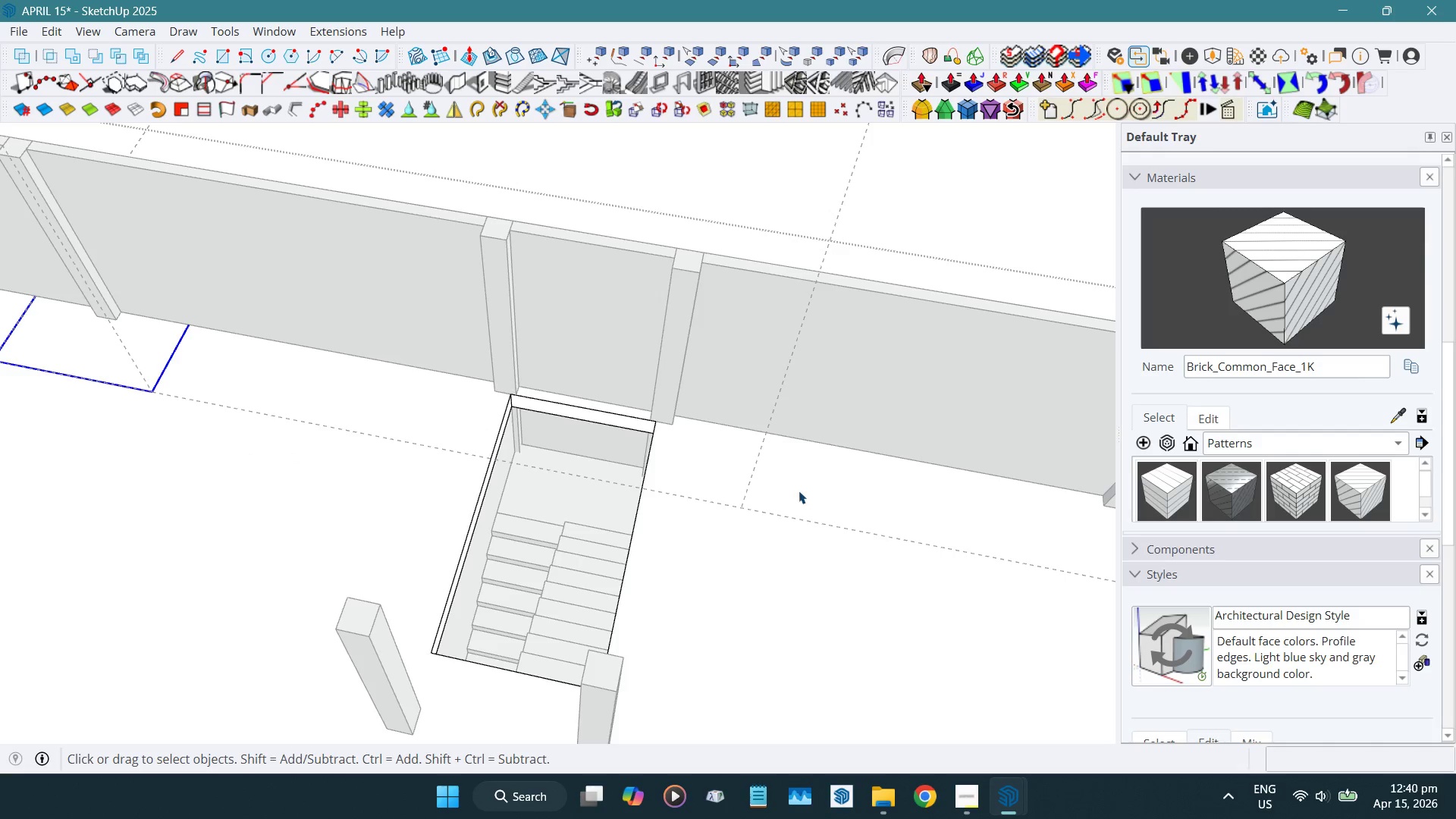 
scroll: coordinate [775, 486], scroll_direction: up, amount: 4.0
 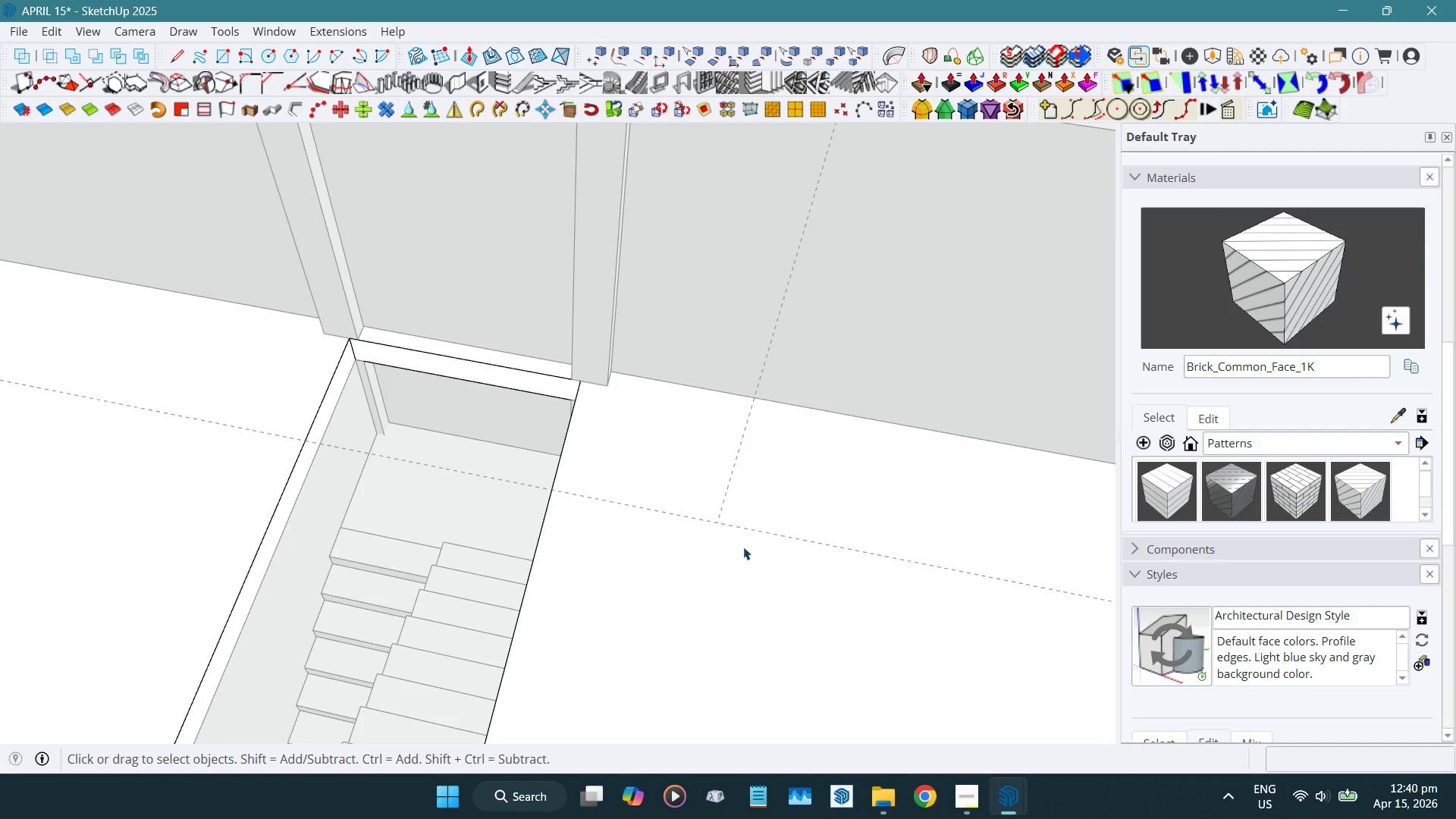 
scroll: coordinate [744, 545], scroll_direction: down, amount: 4.0
 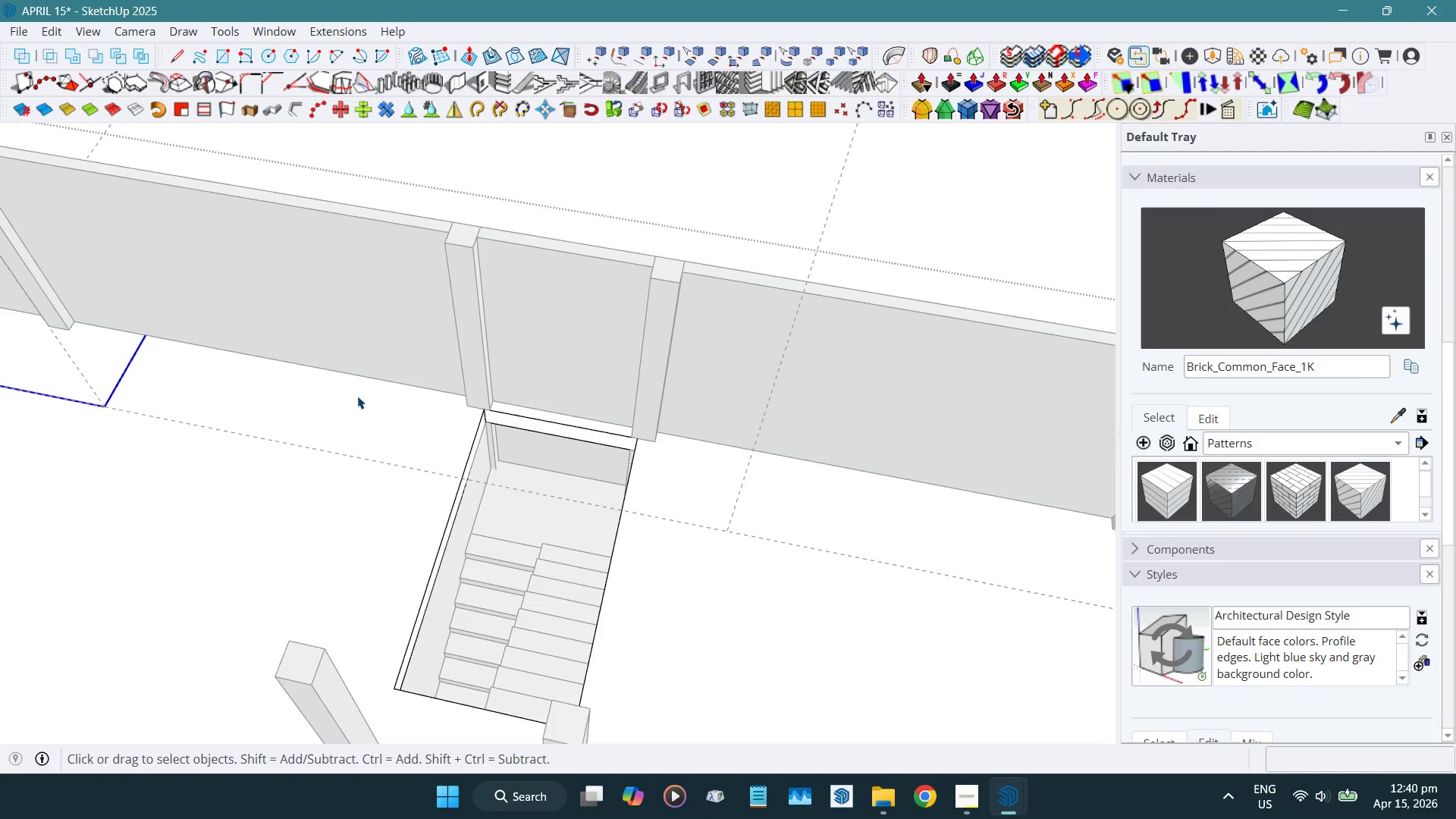 
hold_key(key=ShiftLeft, duration=0.7)
 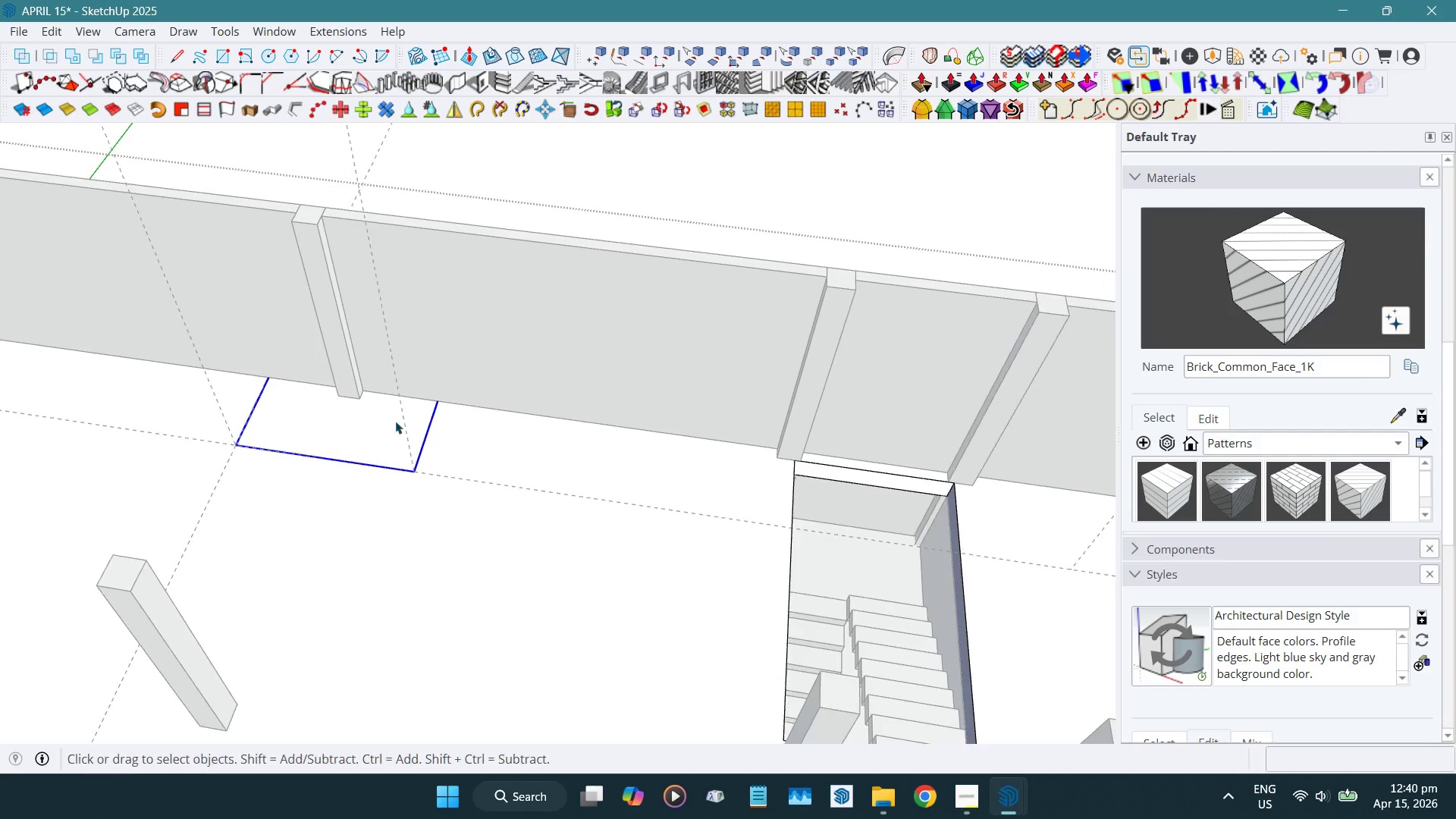 
scroll: coordinate [304, 400], scroll_direction: up, amount: 3.0
 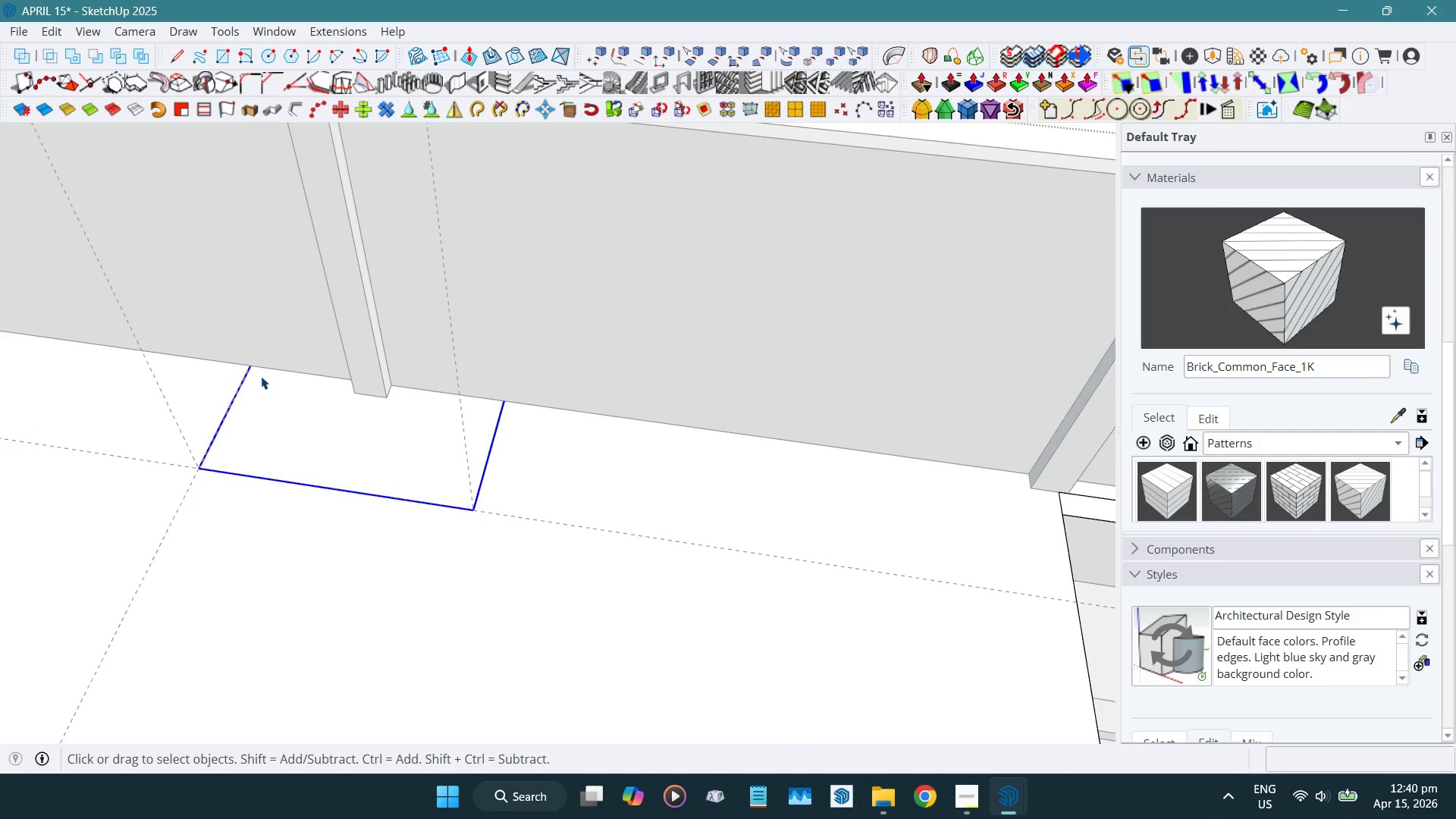 
key(Shift+ShiftLeft)
 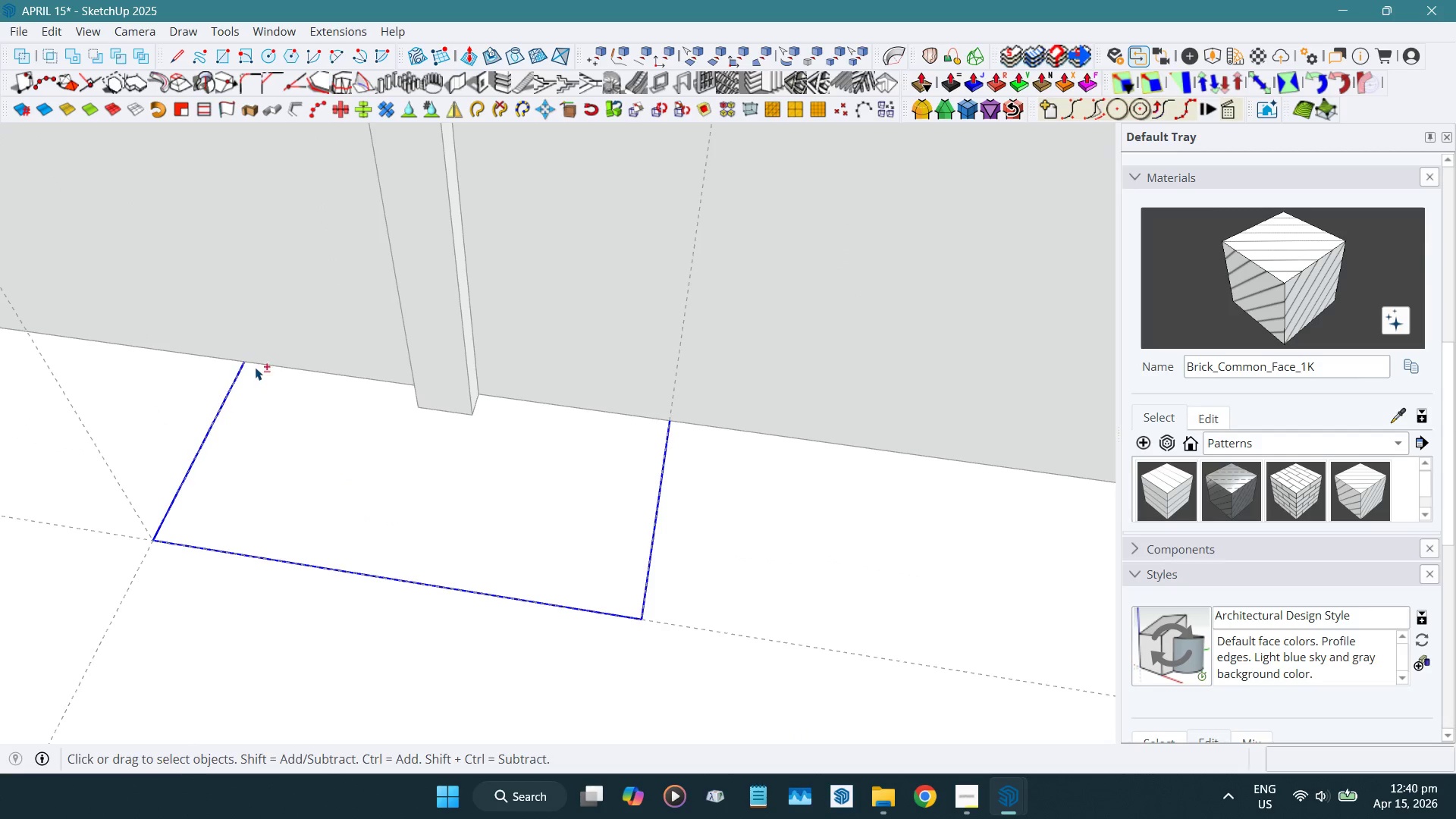 
key(Shift+F)
 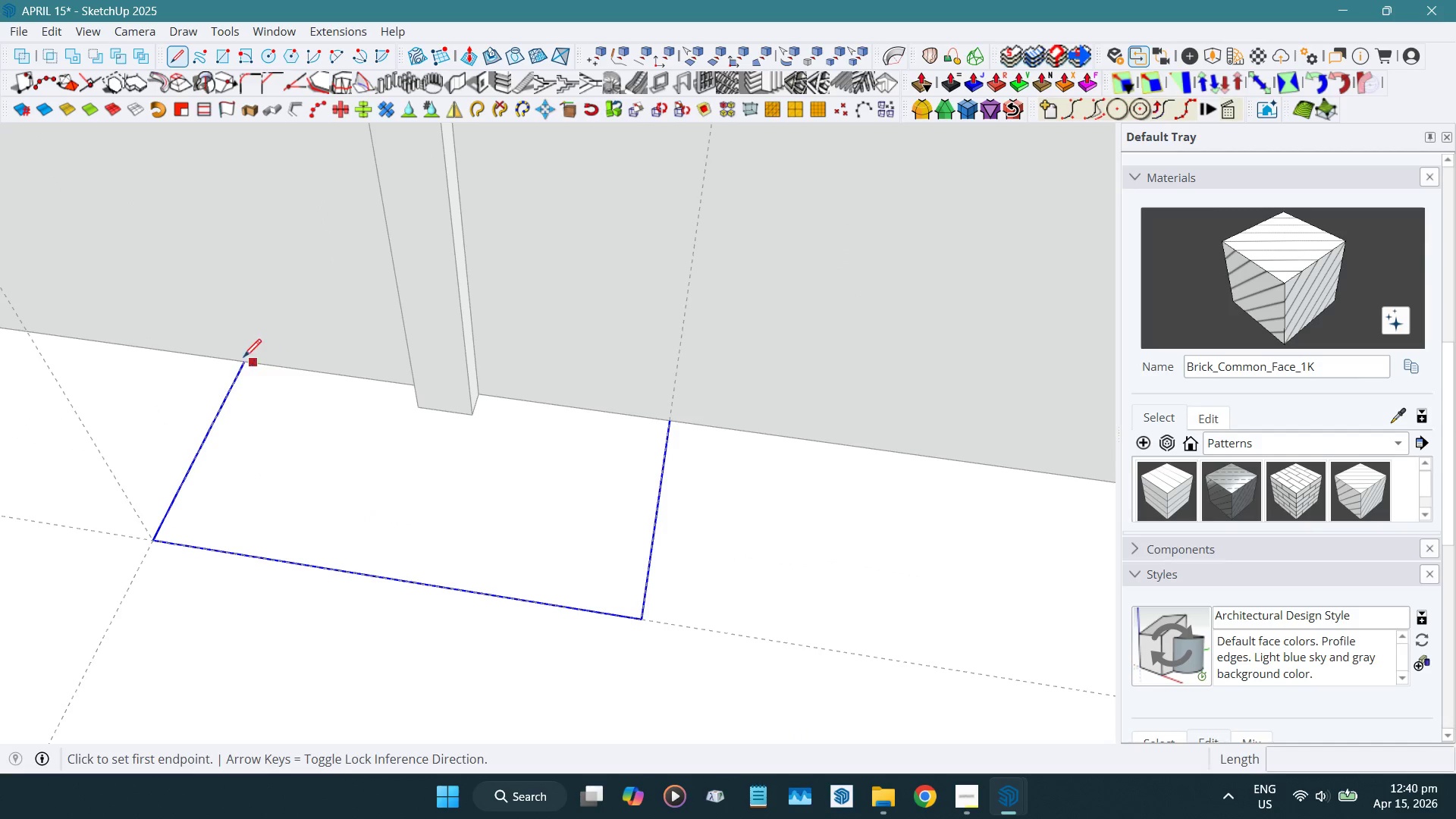 
scroll: coordinate [260, 372], scroll_direction: up, amount: 5.0
 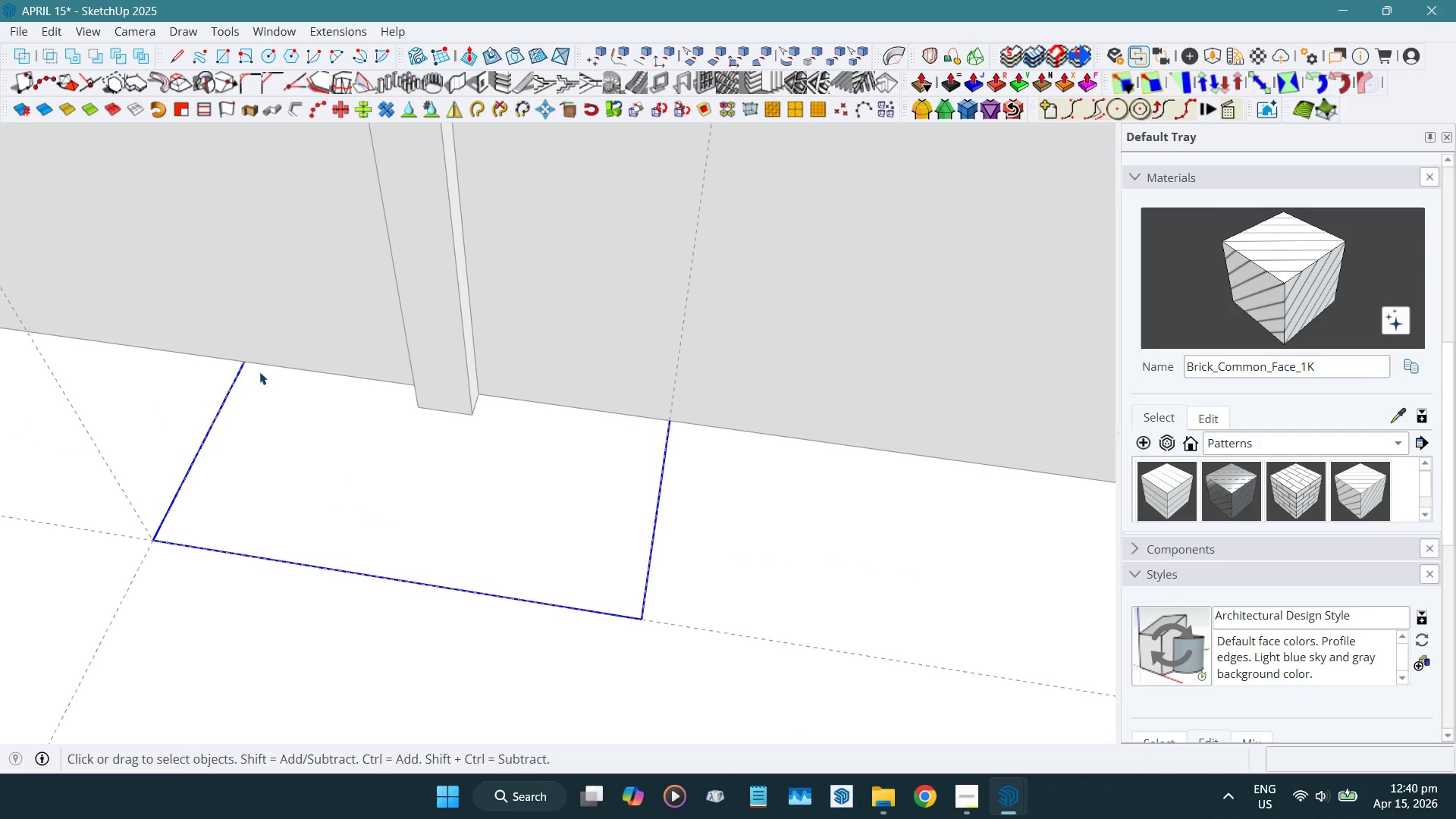 
mouse_move([257, 369])
 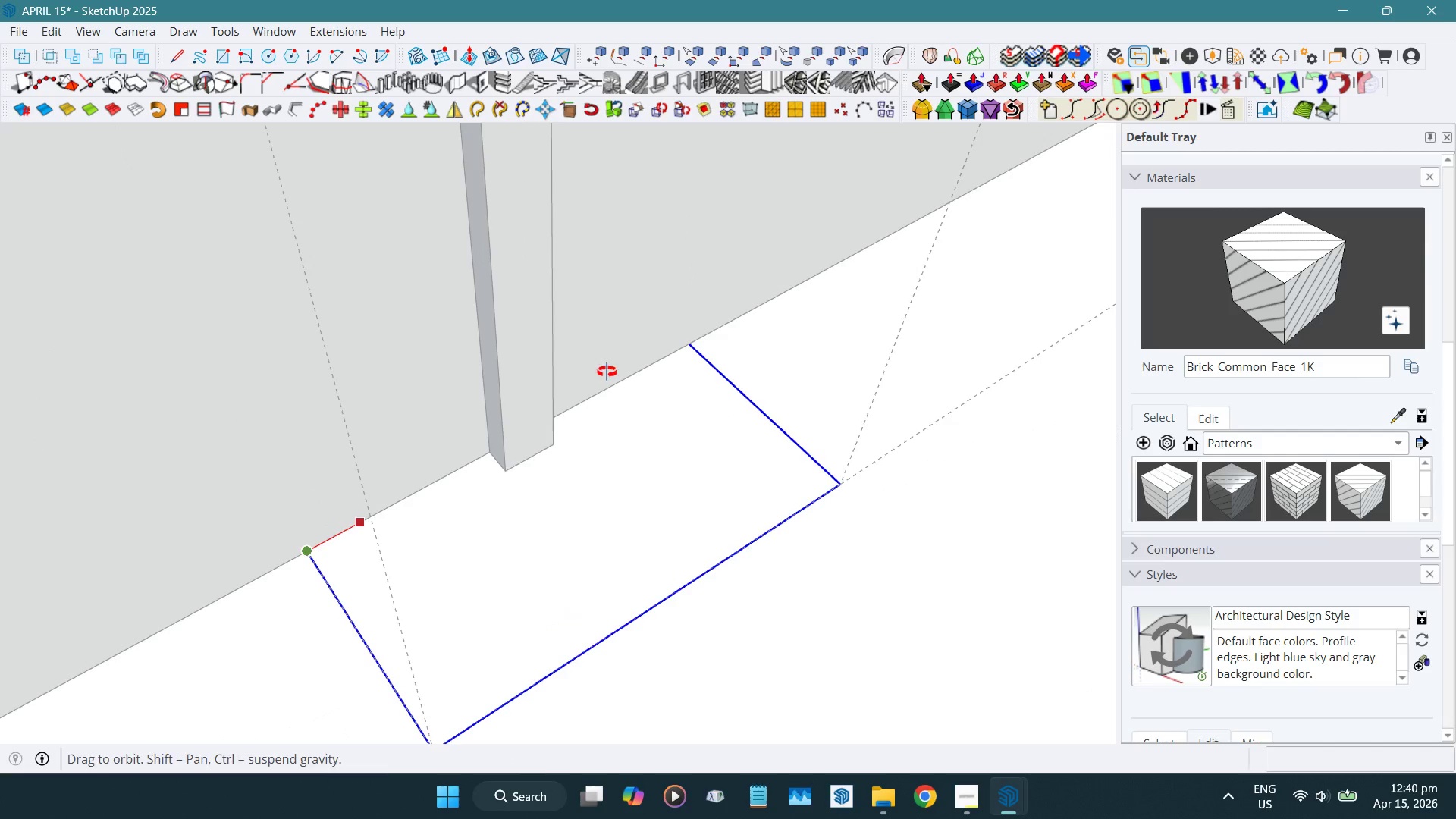 
scroll: coordinate [526, 534], scroll_direction: up, amount: 5.0
 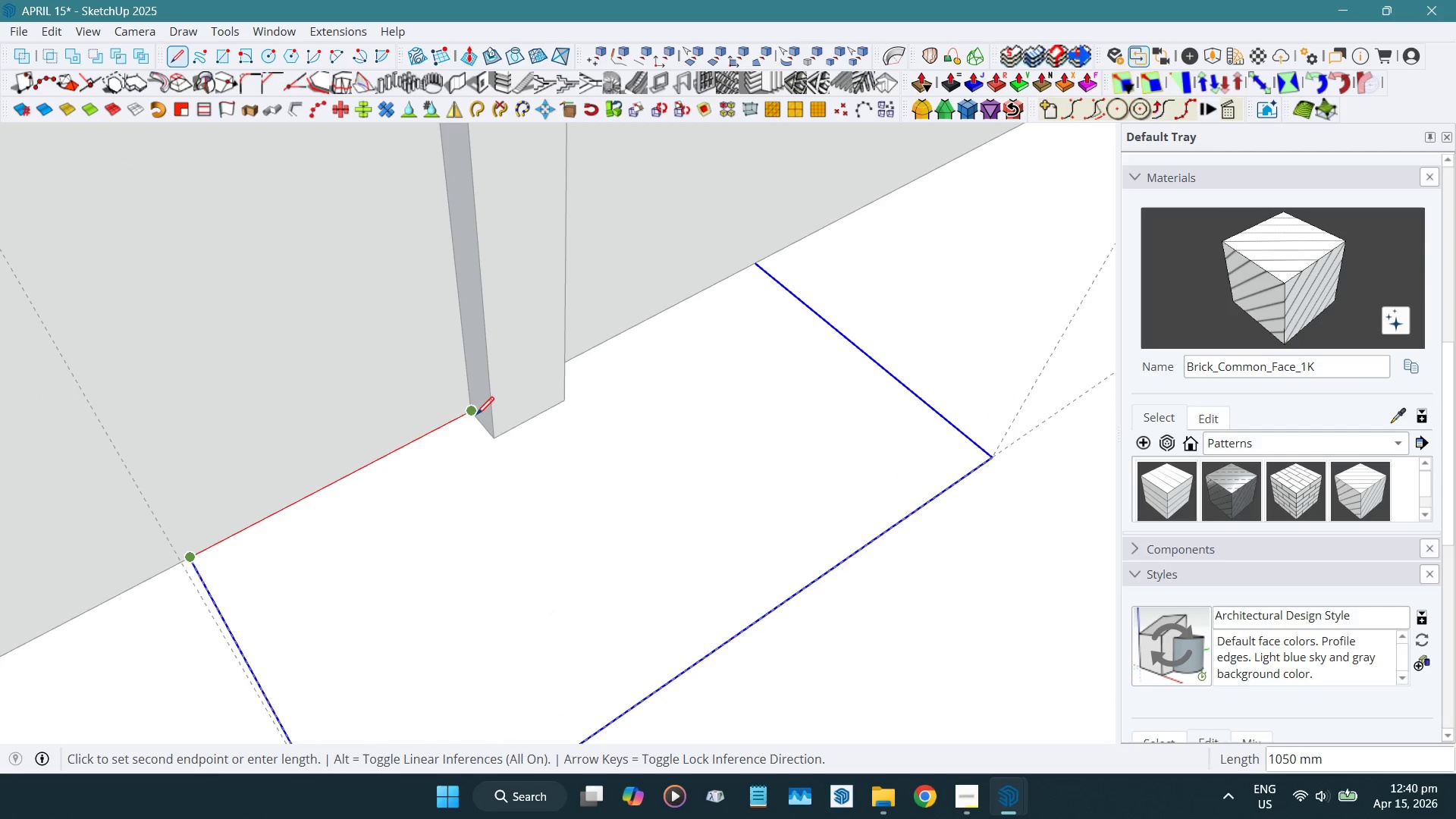 
left_click([476, 416])
 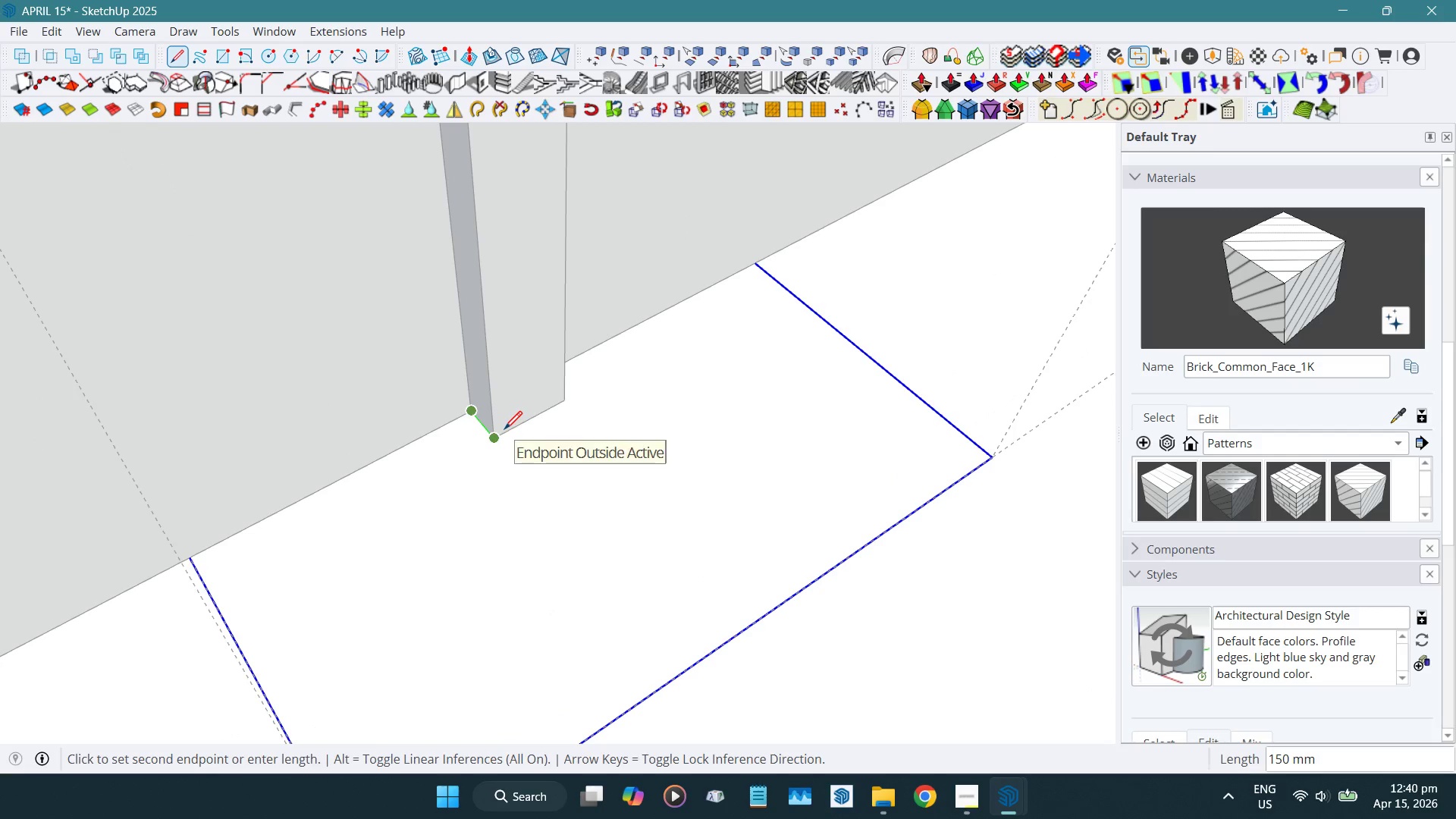 
left_click([504, 431])
 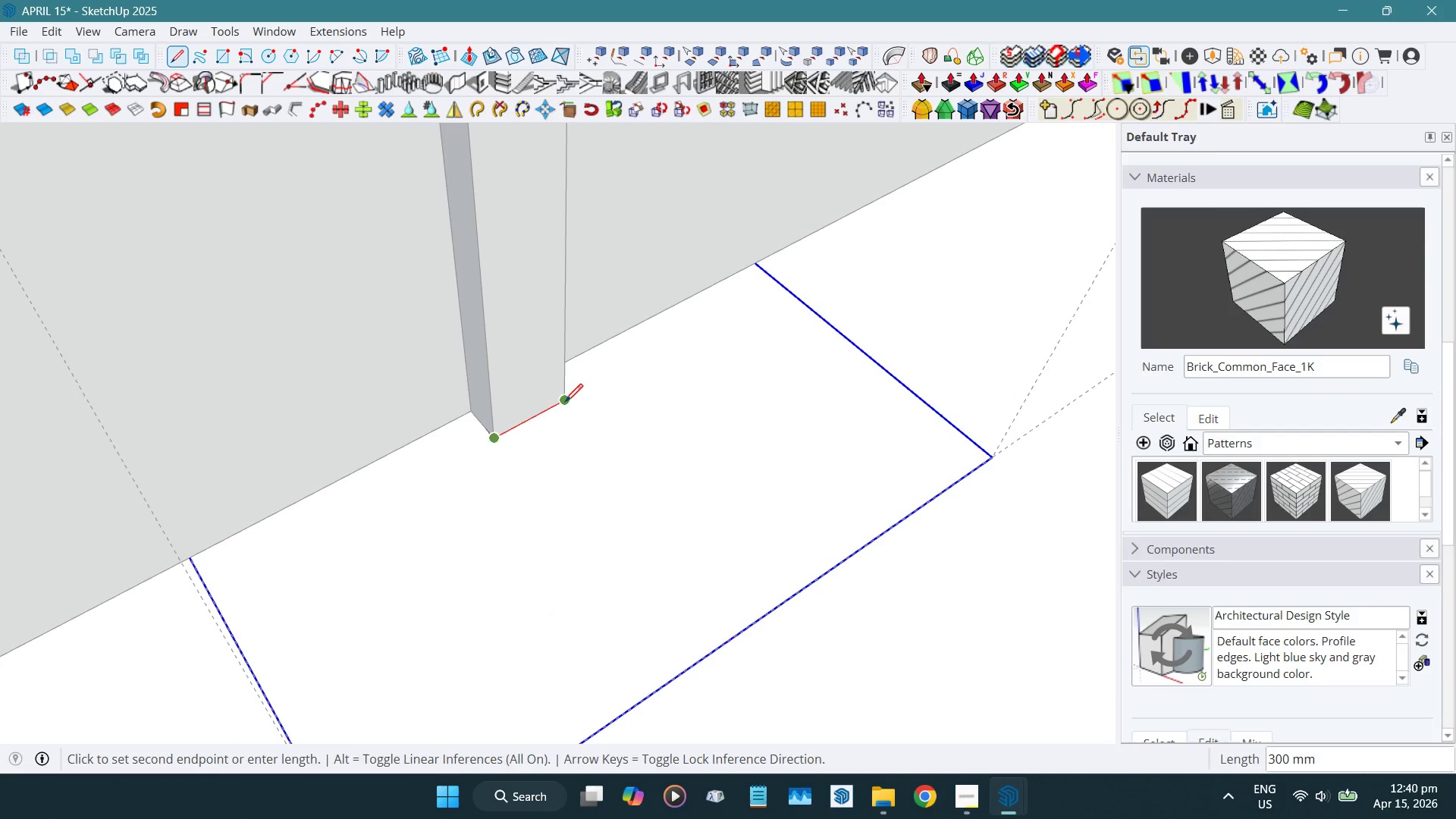 
left_click([565, 403])
 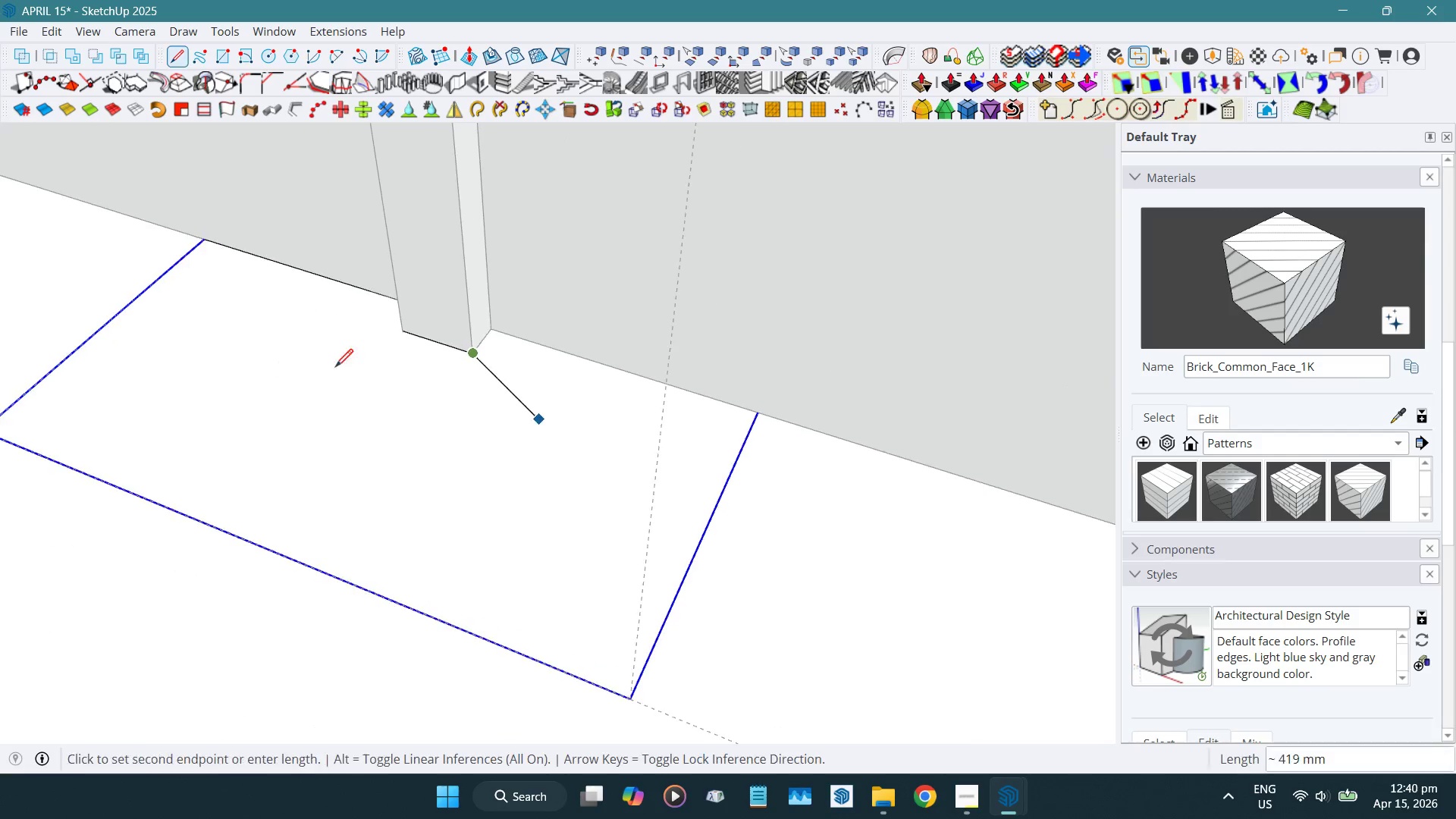 
scroll: coordinate [531, 344], scroll_direction: up, amount: 3.0
 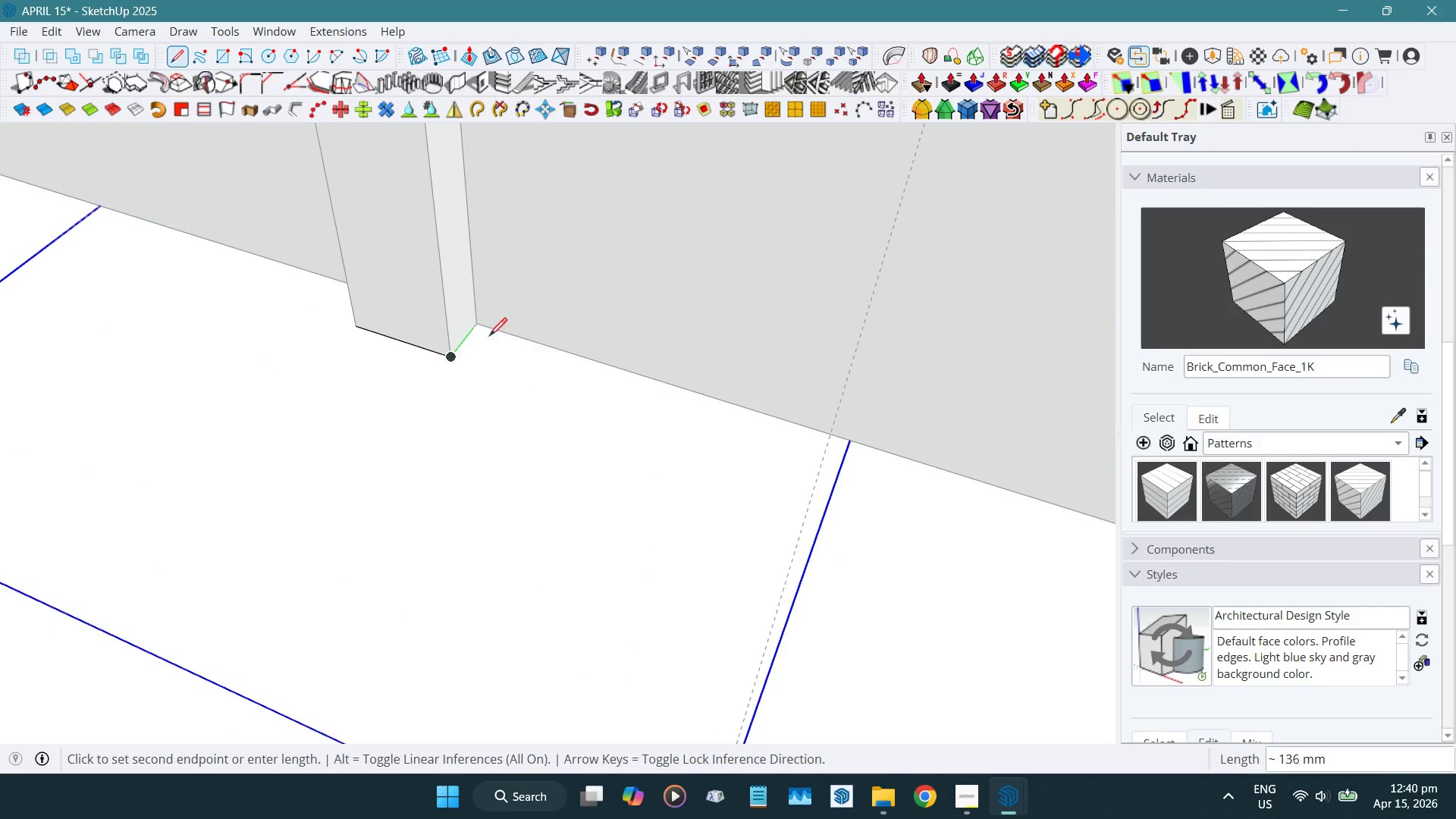 
mouse_move([484, 319])
 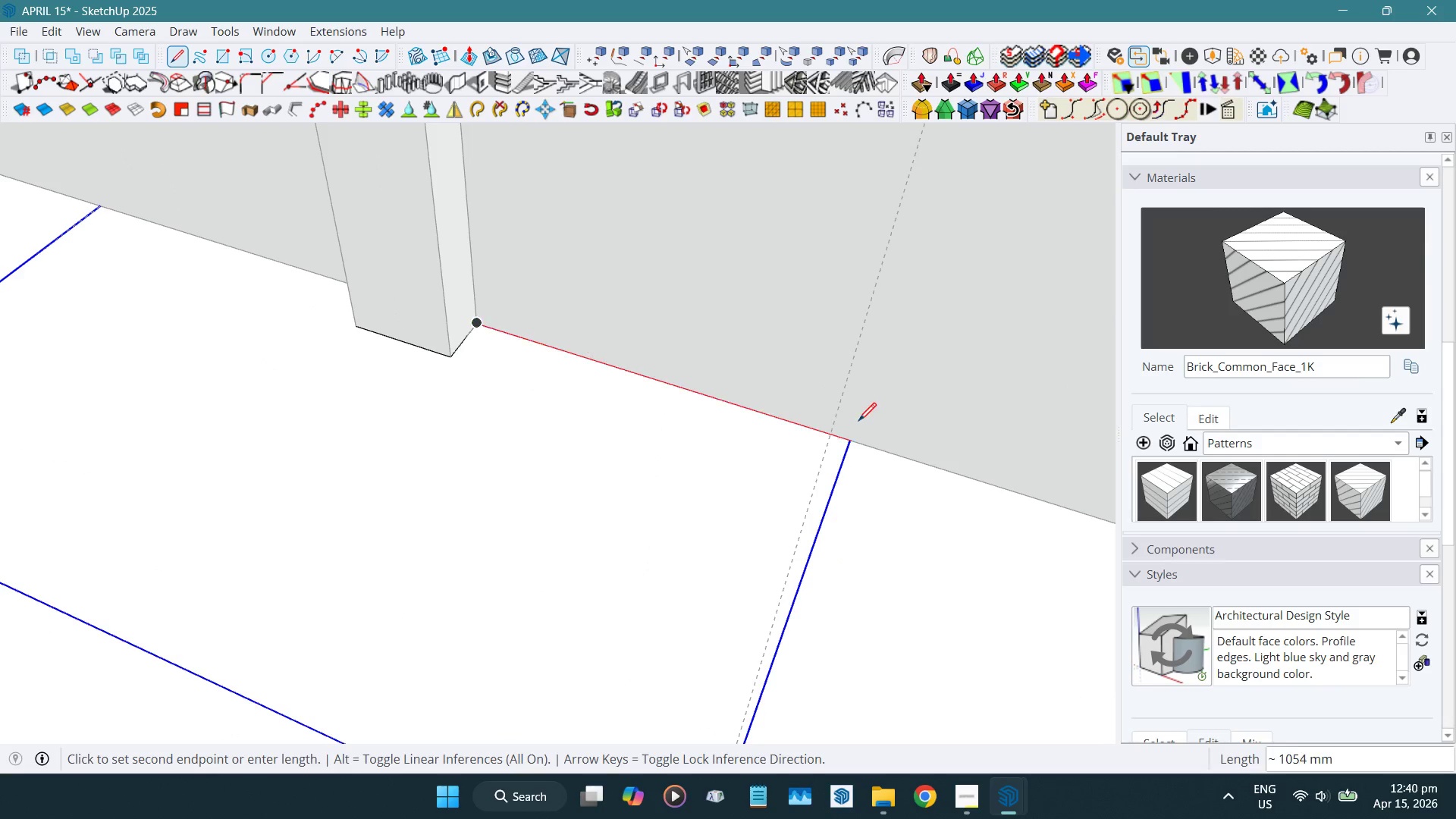 
mouse_move([832, 439])
 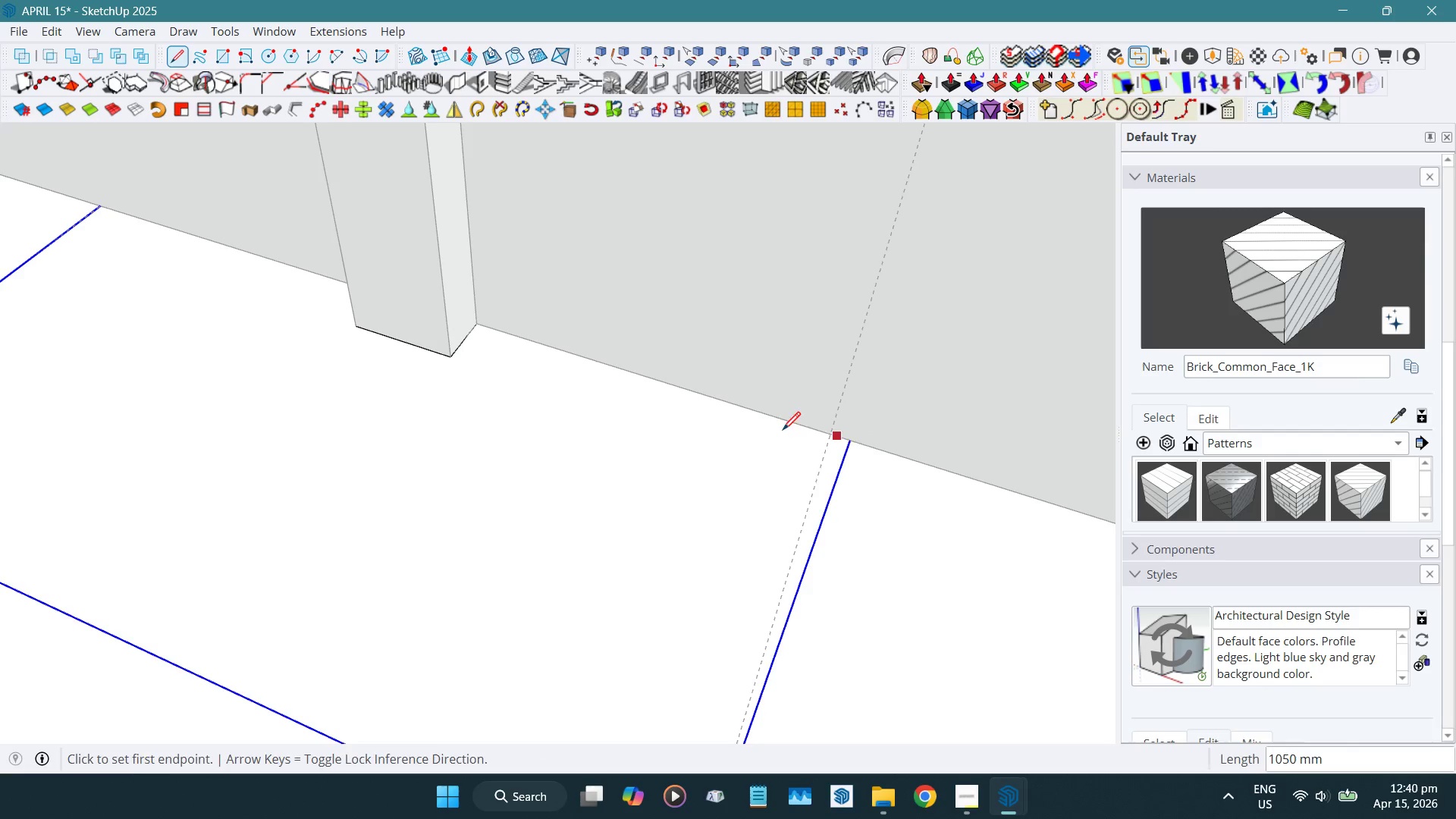 
key(Space)
 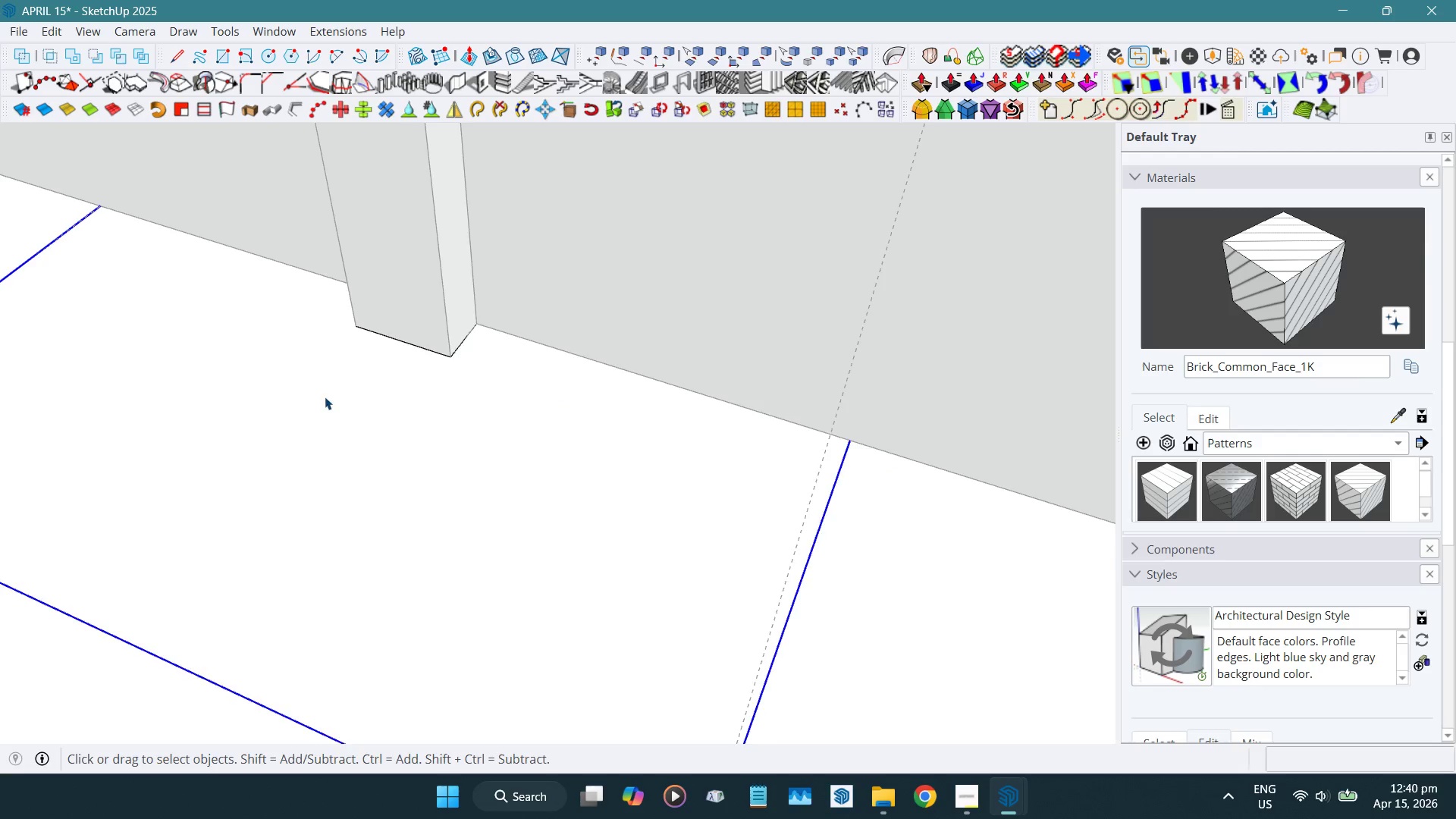 
left_click([244, 374])
 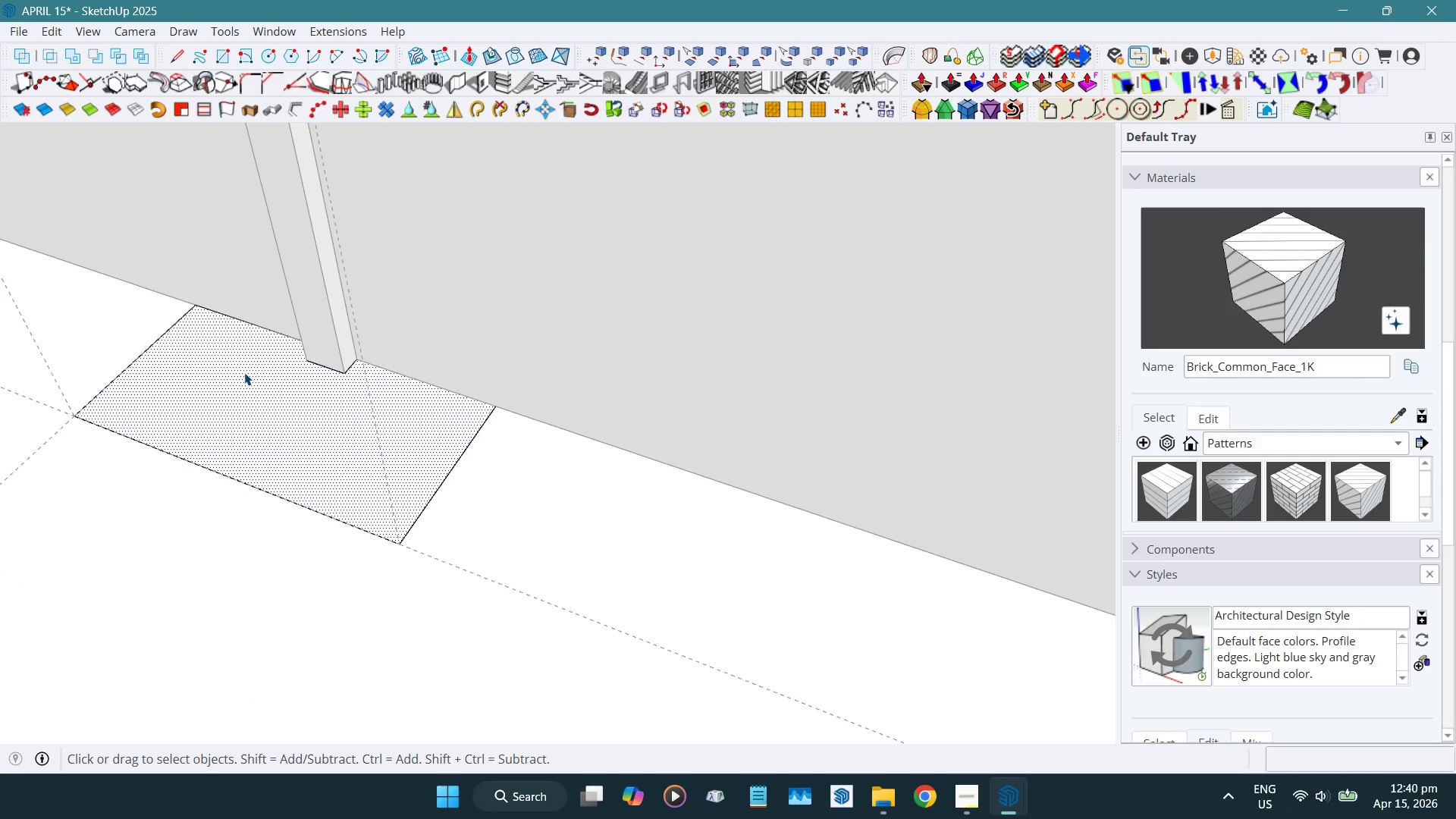 
scroll: coordinate [256, 379], scroll_direction: down, amount: 8.0
 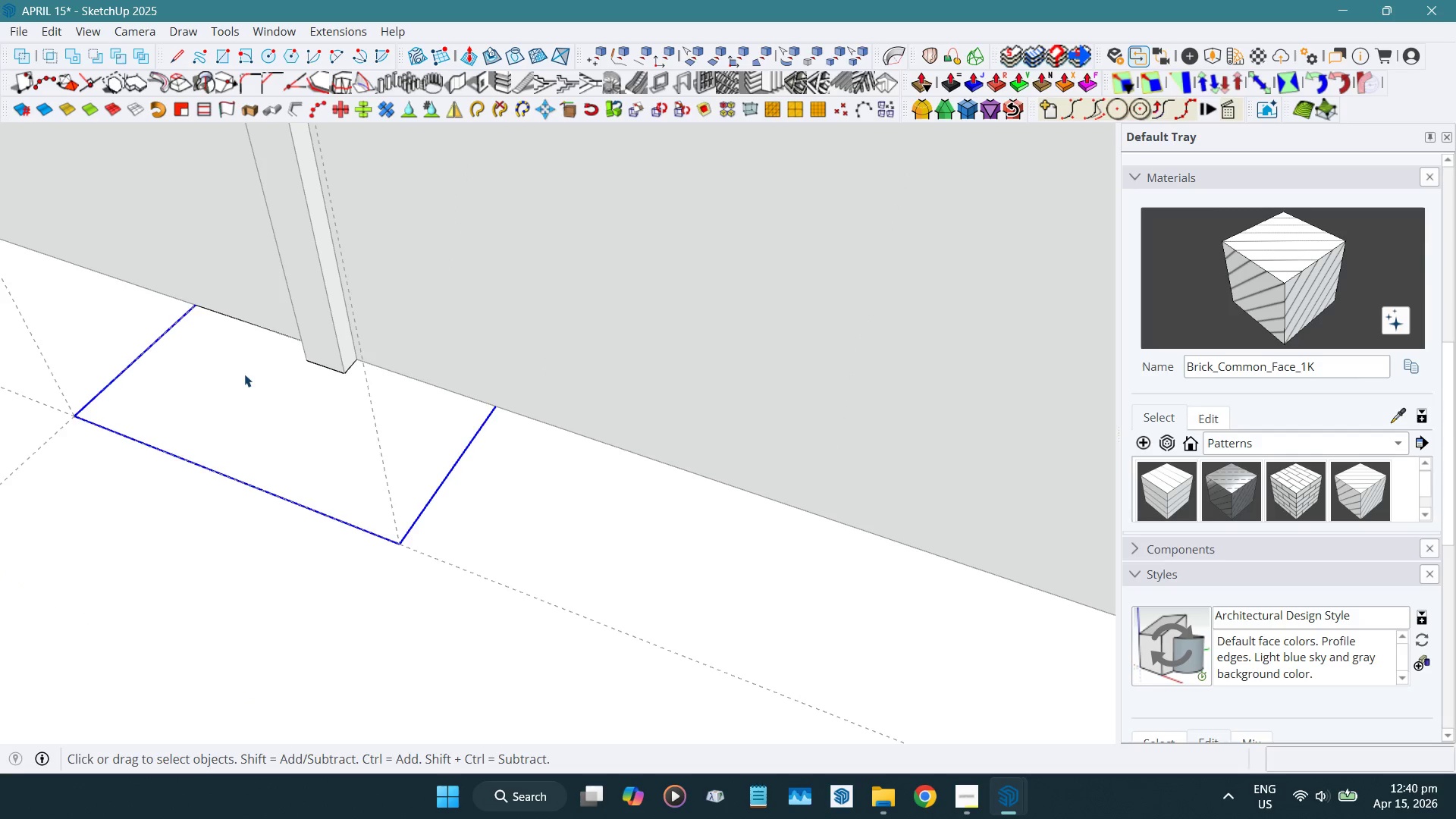 
key(Shift+D)
 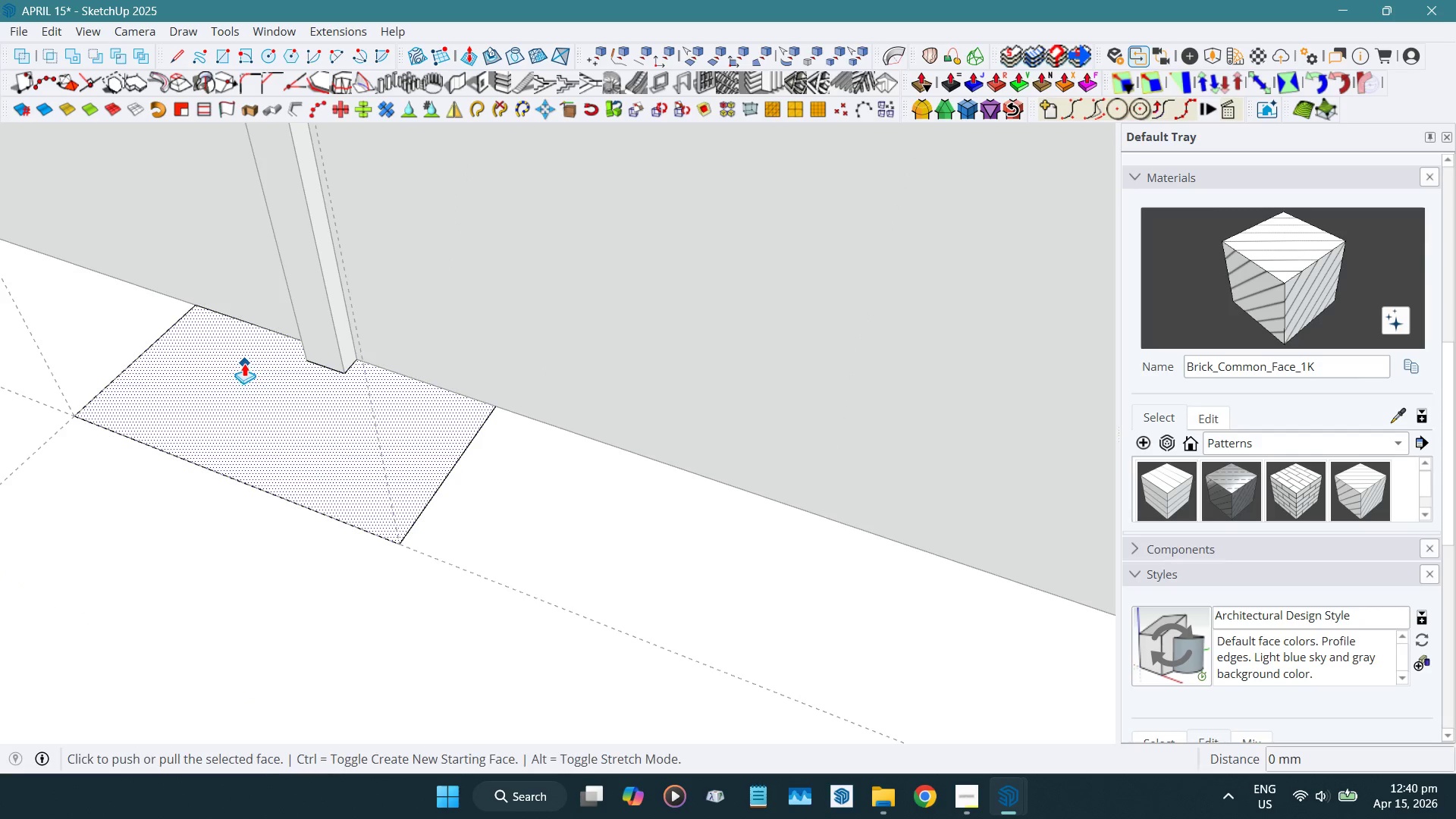 
left_click_drag(start_coordinate=[244, 363], to_coordinate=[357, 483])
 